 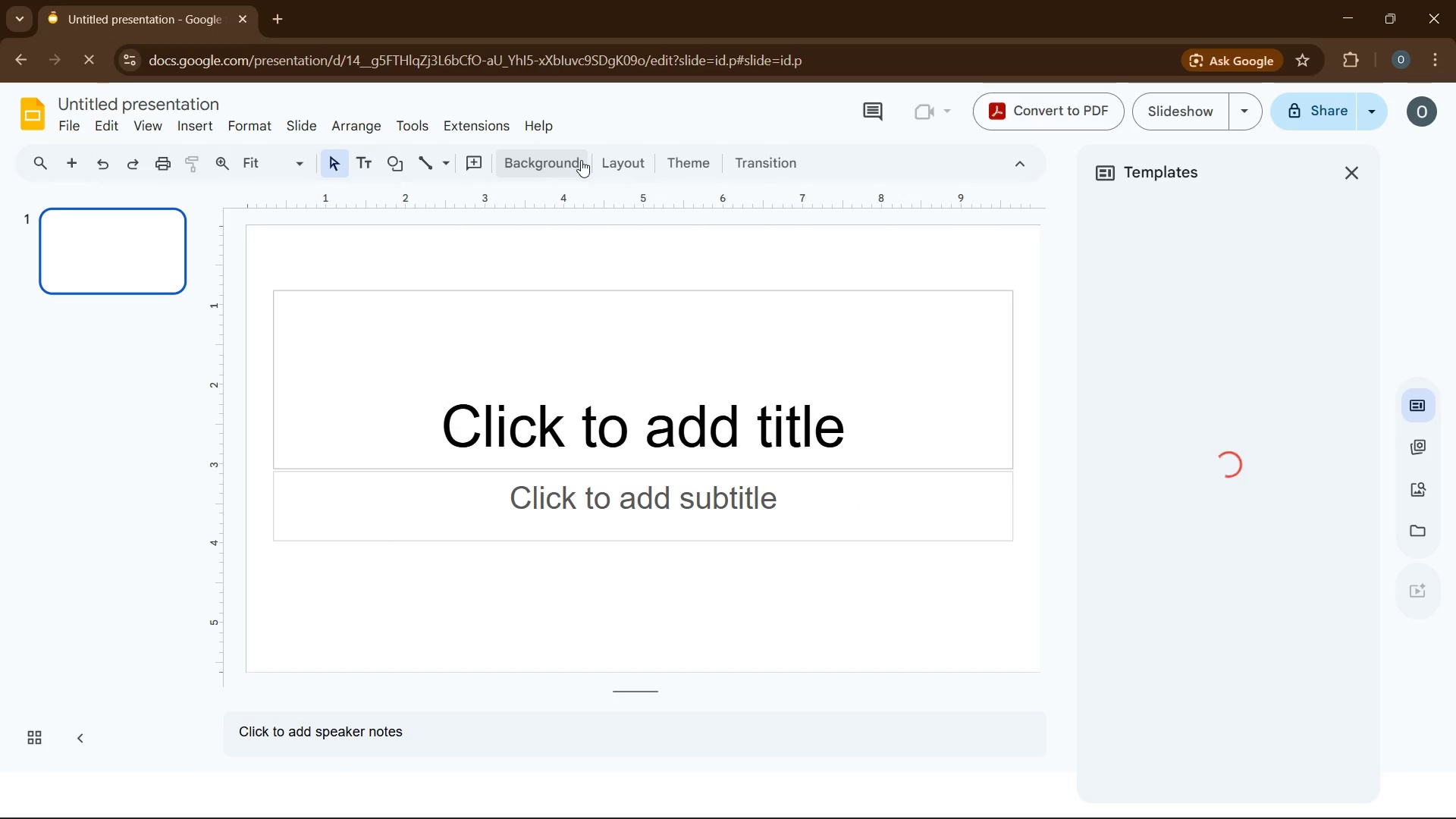 
left_click([1349, 171])
 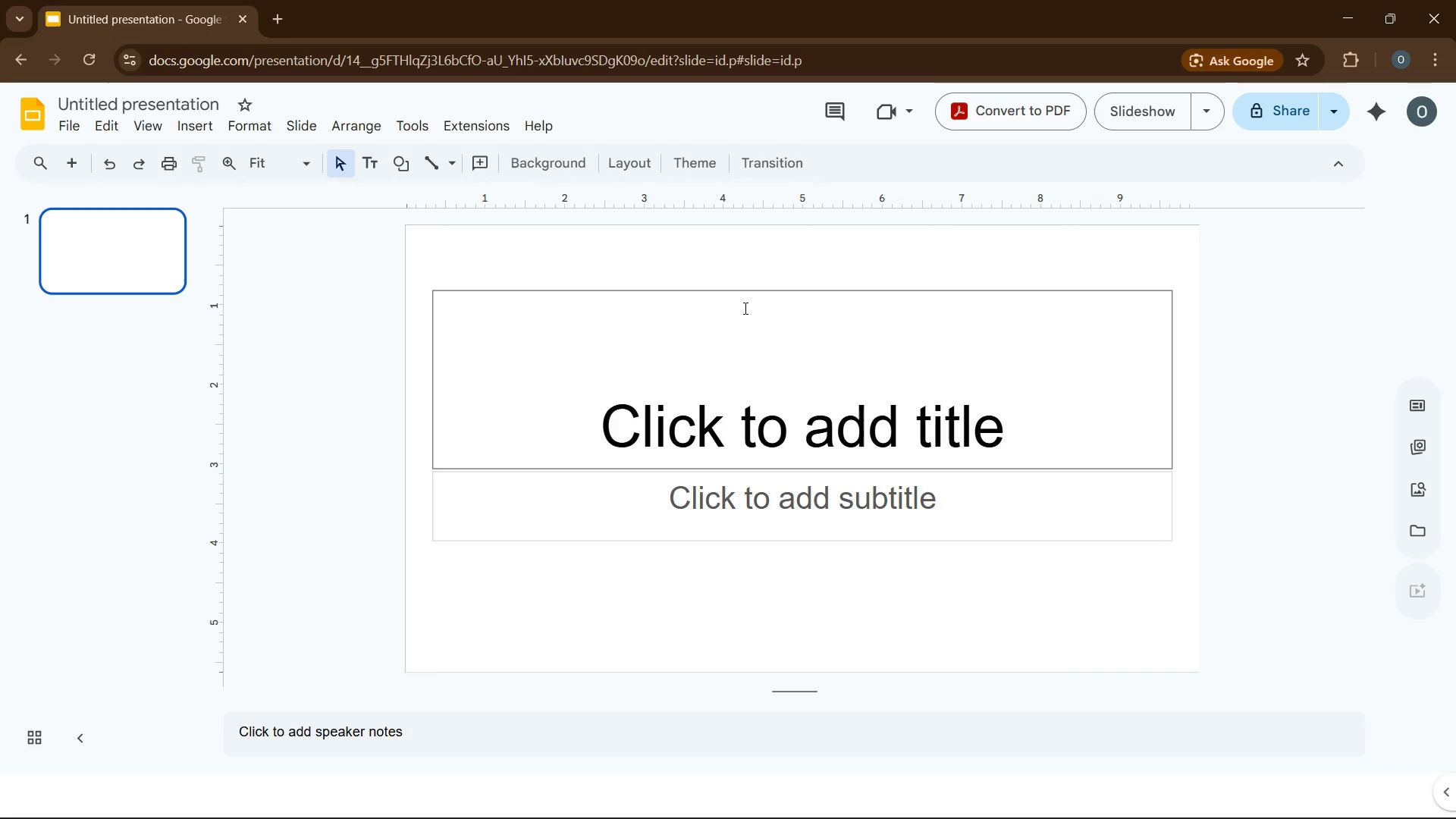 
wait(12.52)
 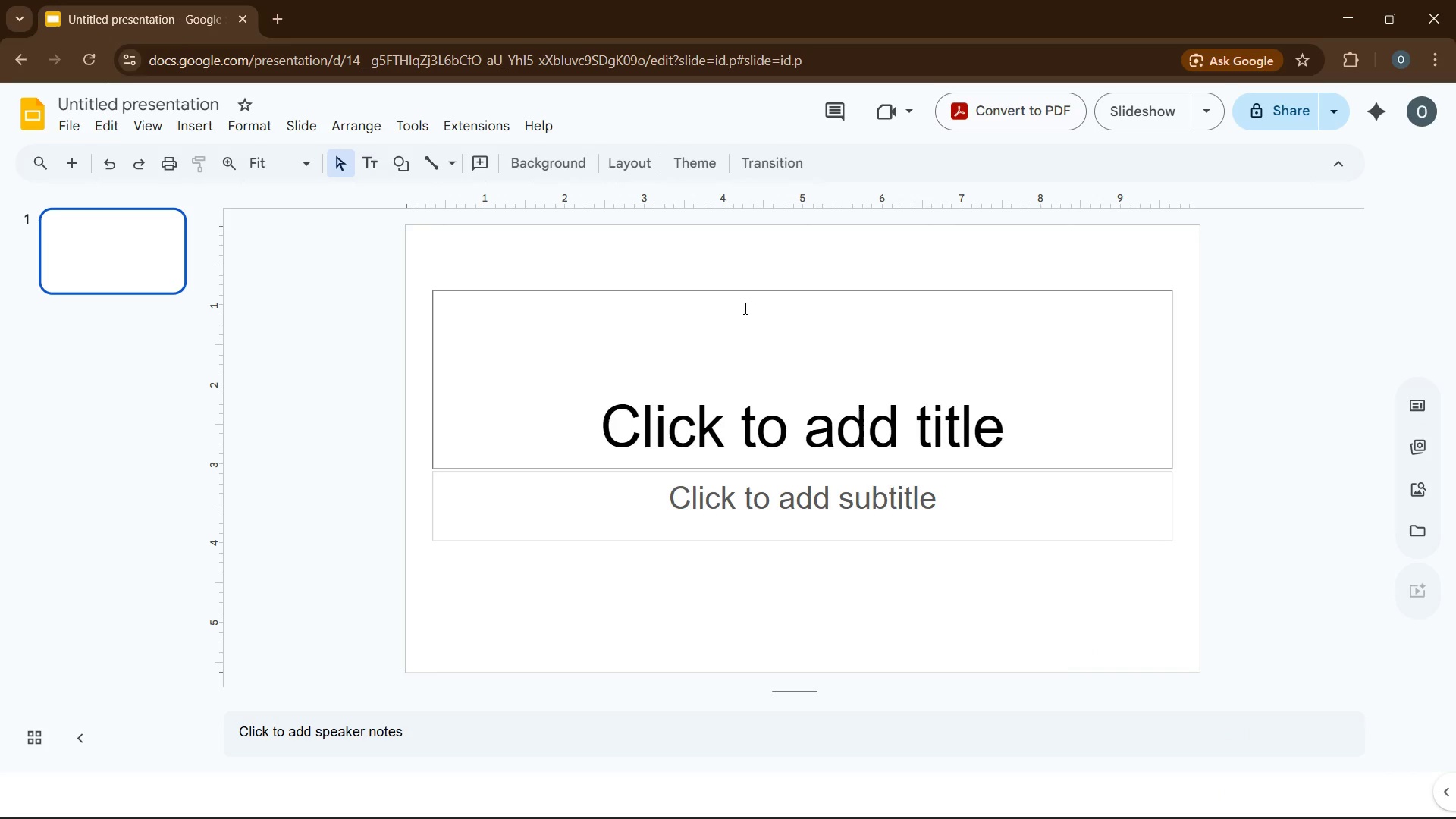 
double_click([119, 96])
 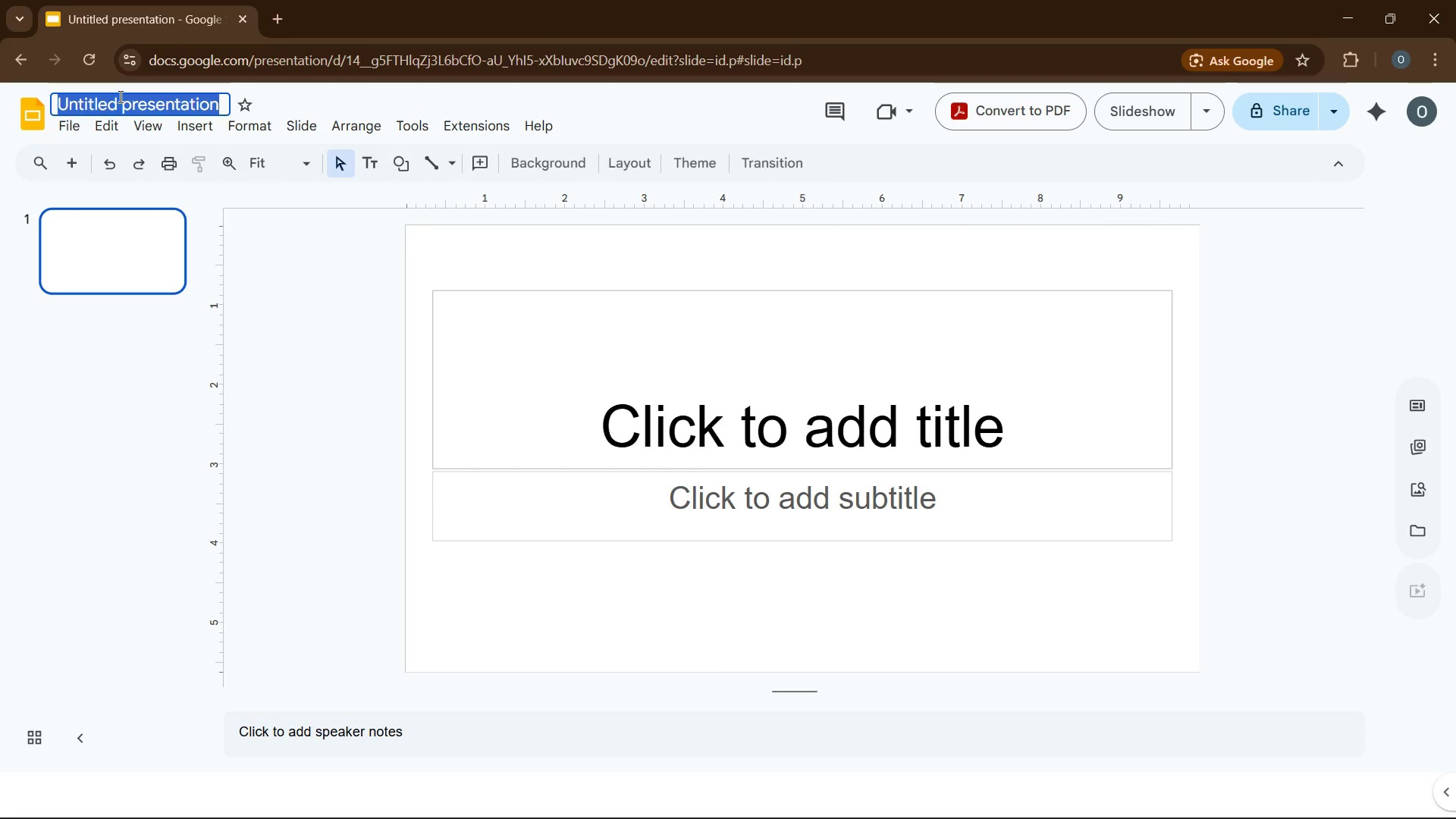 
triple_click([119, 96])
 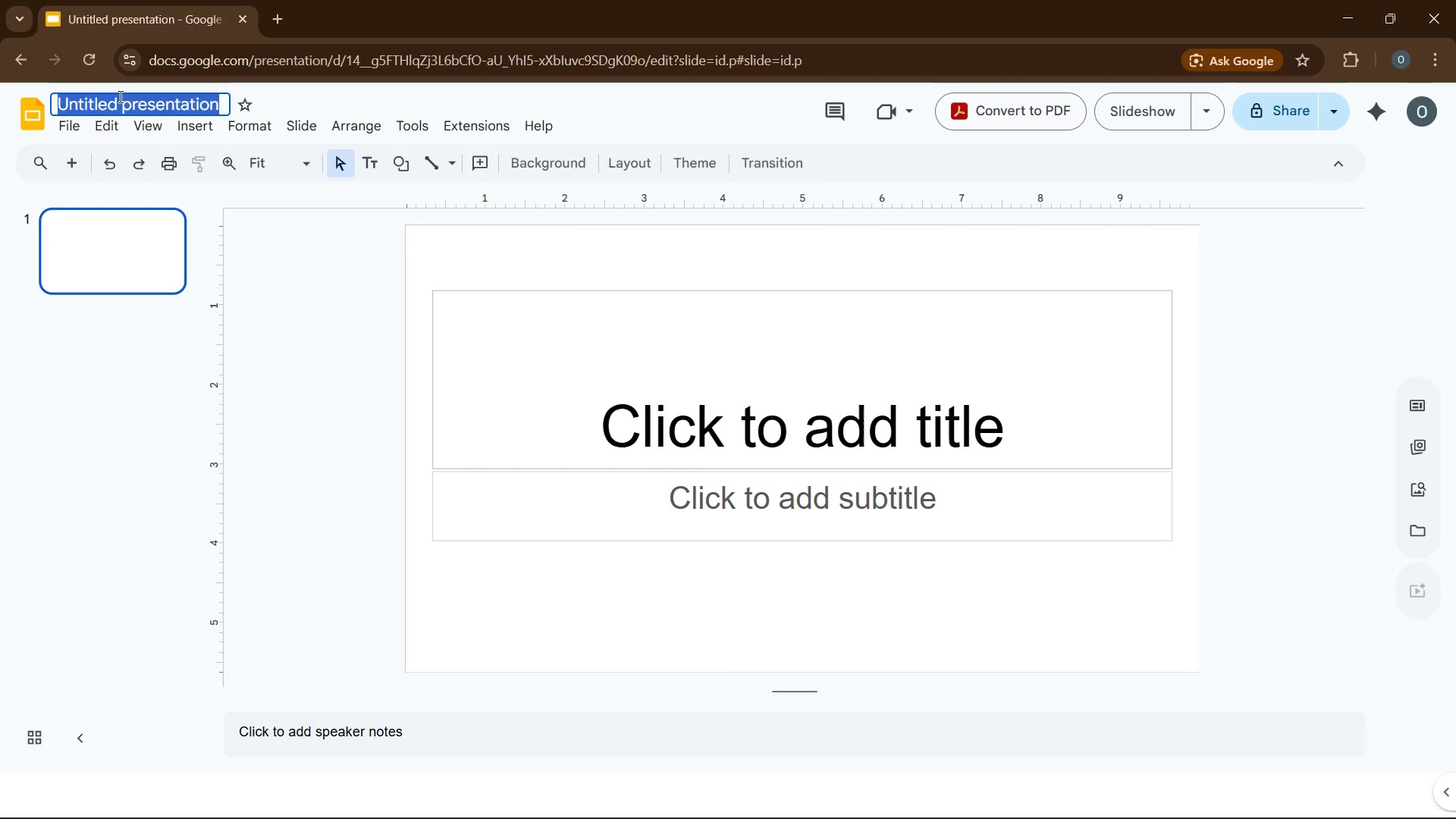 
type(WHEY & WONDER)
 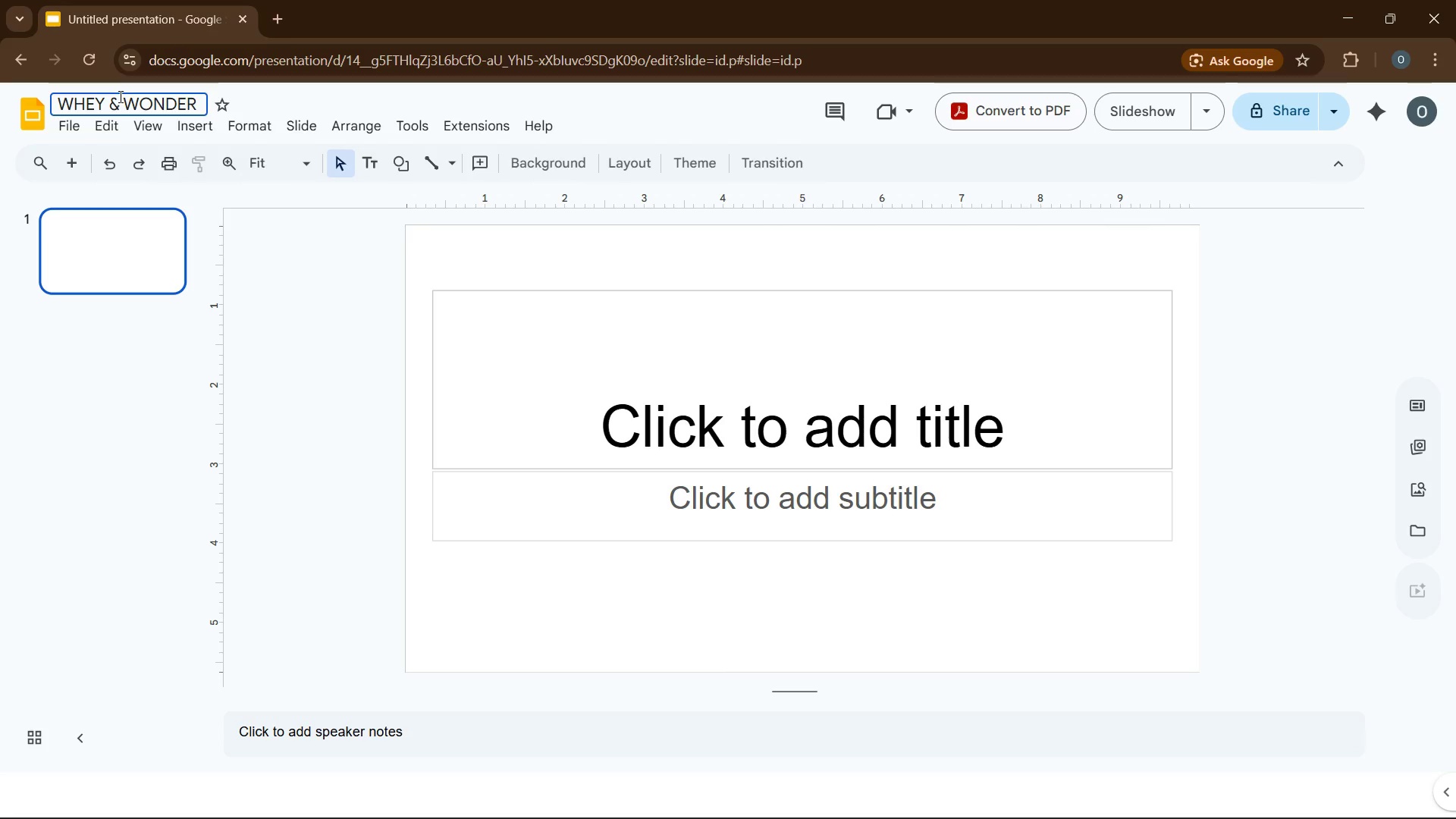 
left_click([620, 159])
 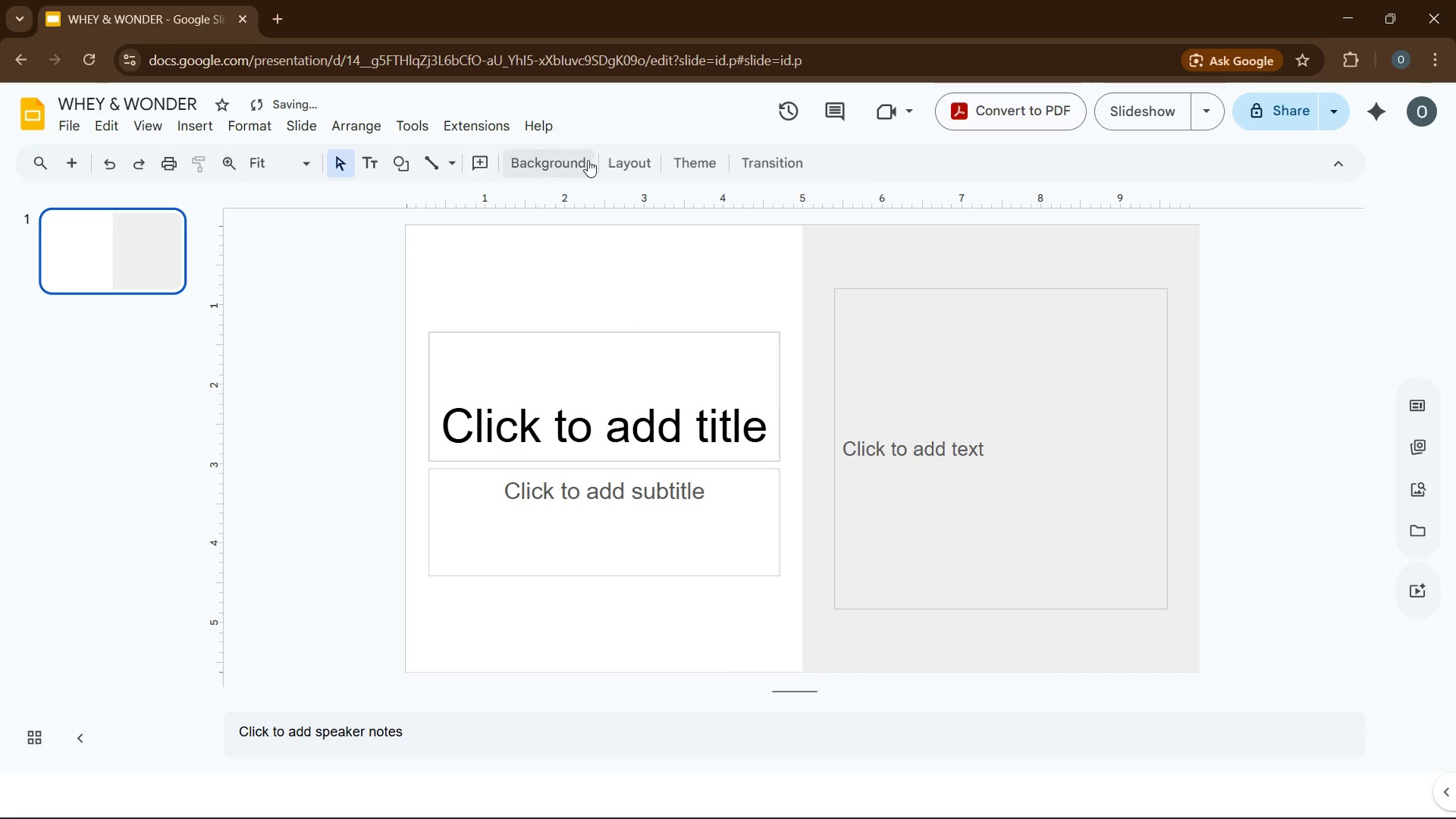 
left_click([638, 165])
 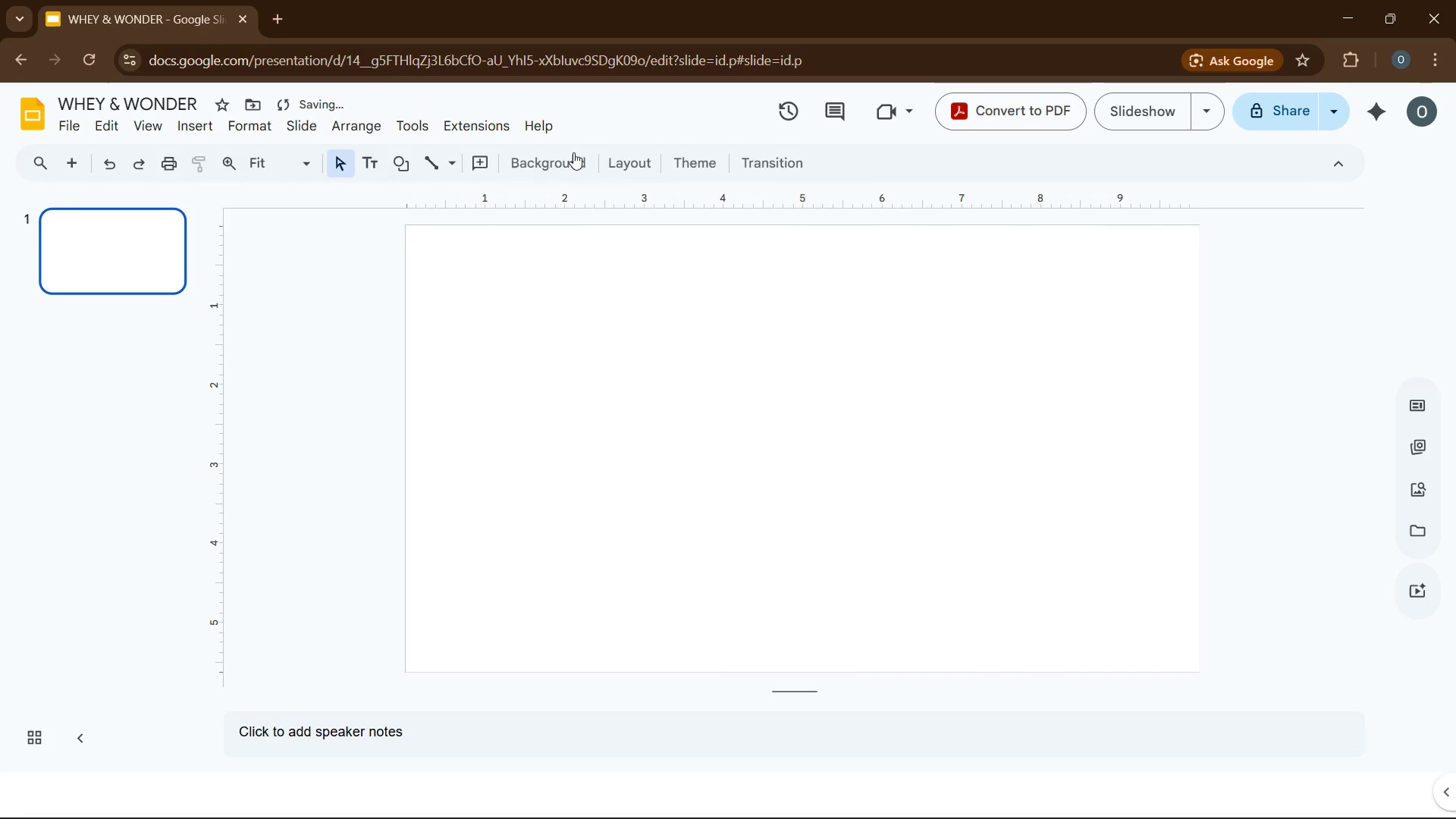 
left_click([573, 158])
 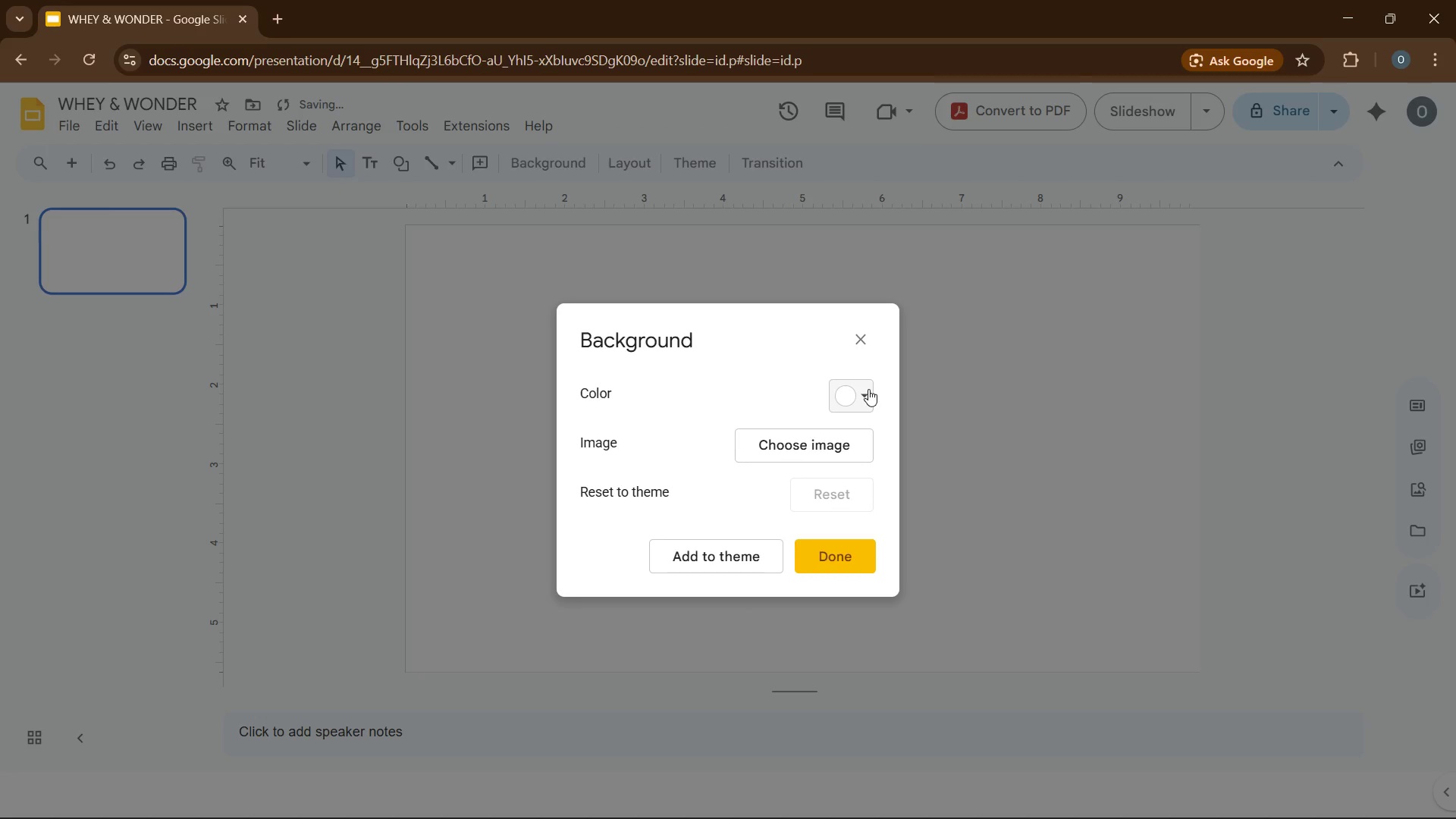 
left_click([868, 389])
 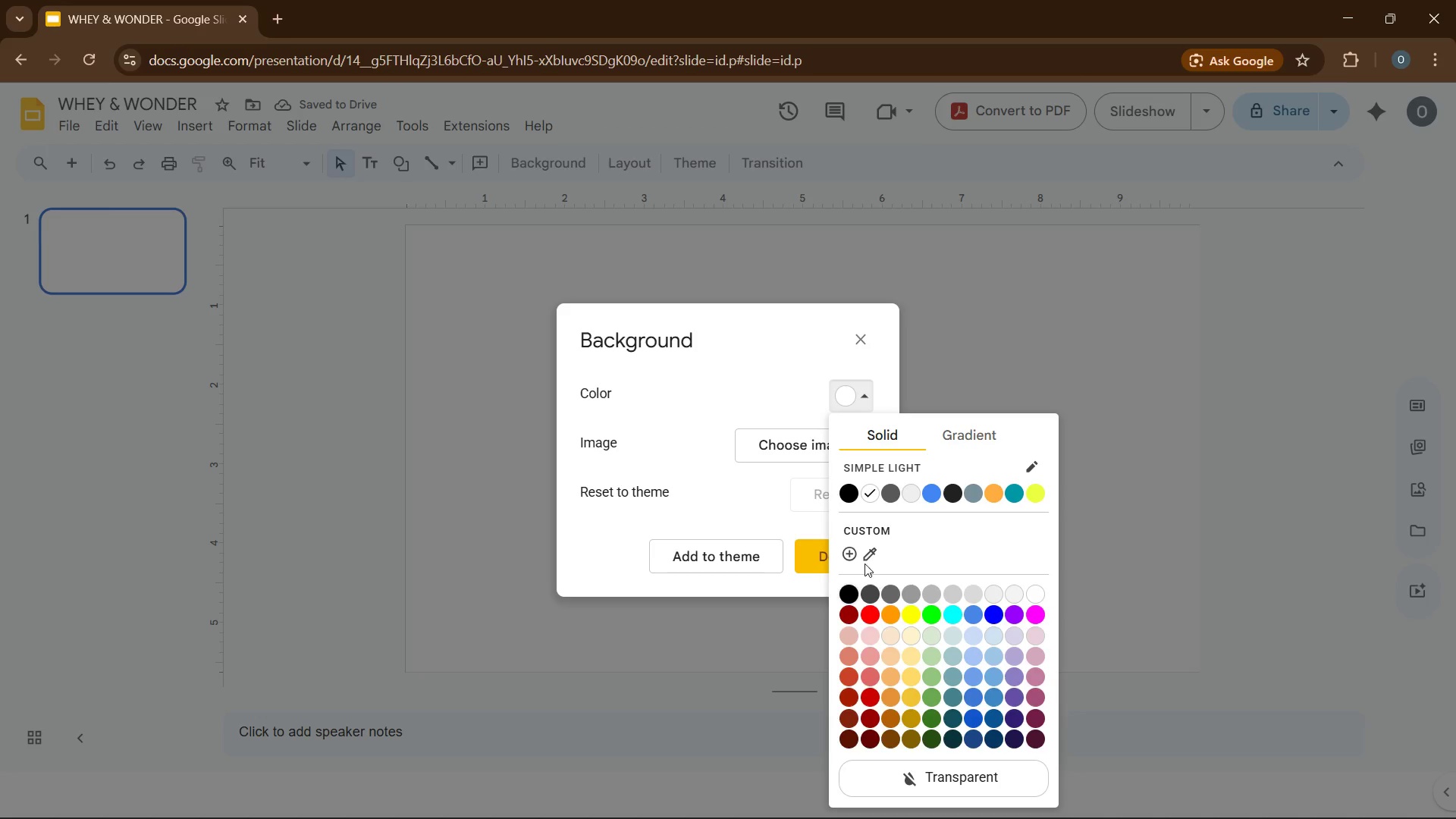 
left_click([843, 555])
 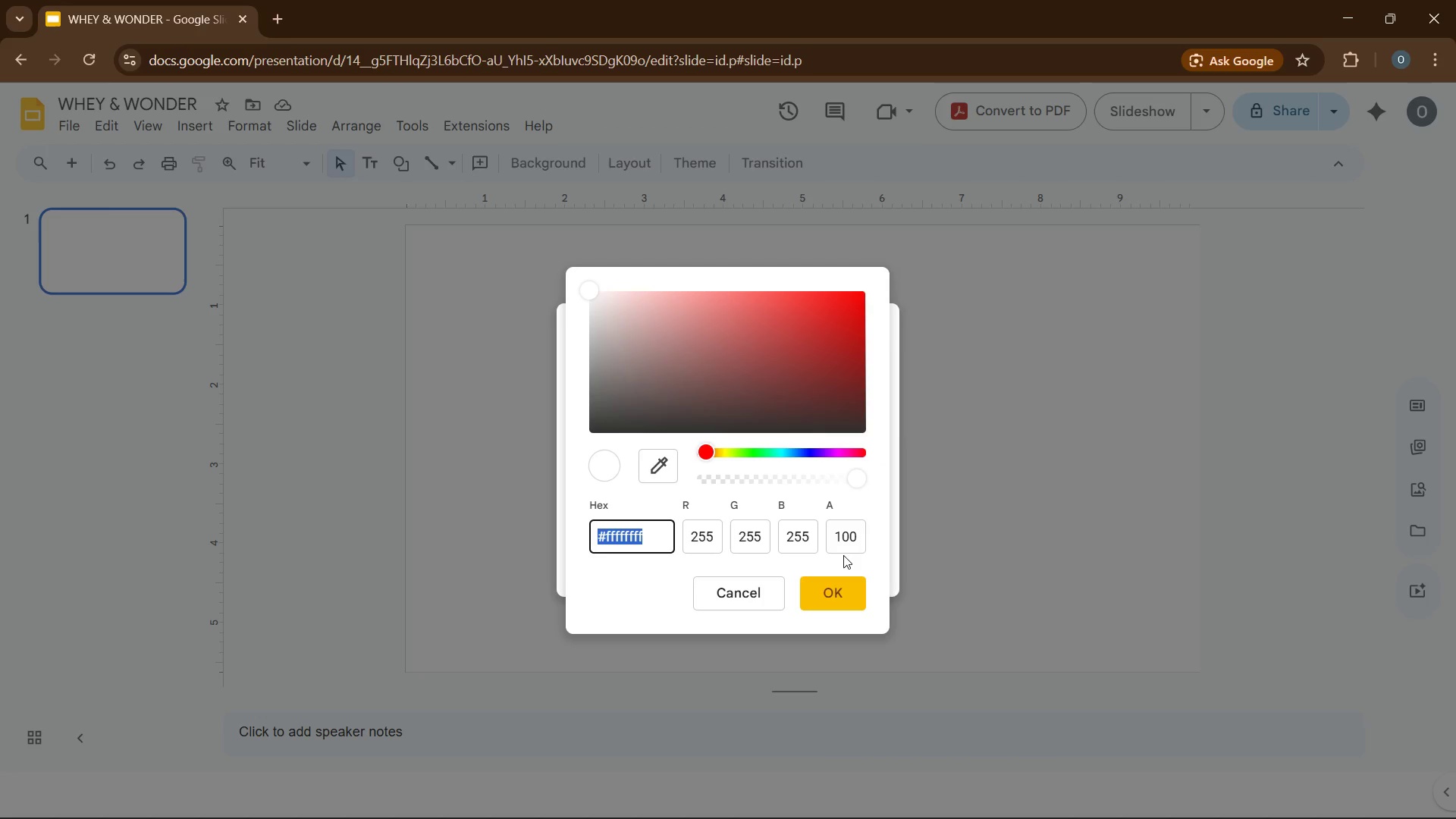 
type(2C2416)
 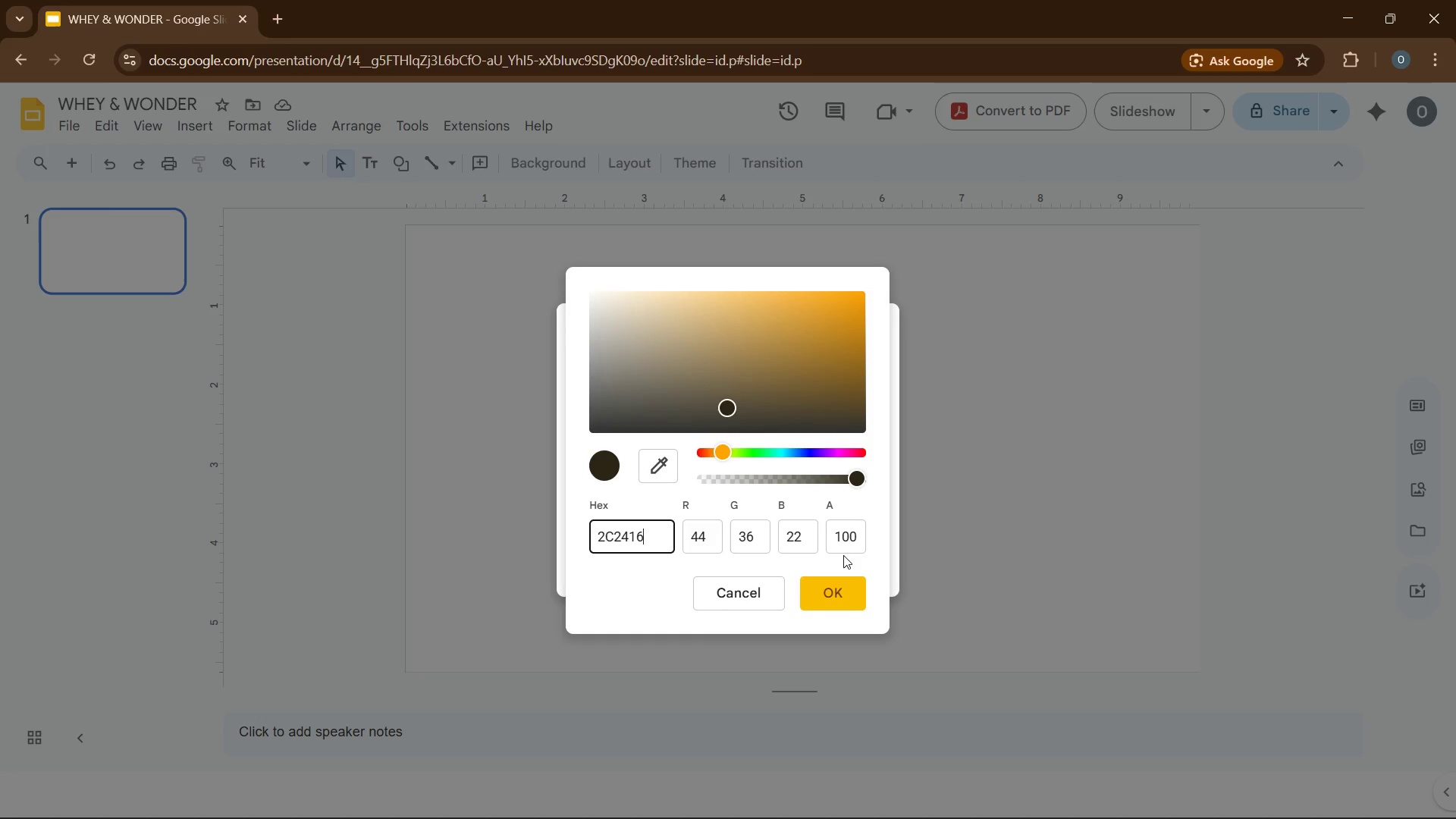 
wait(12.27)
 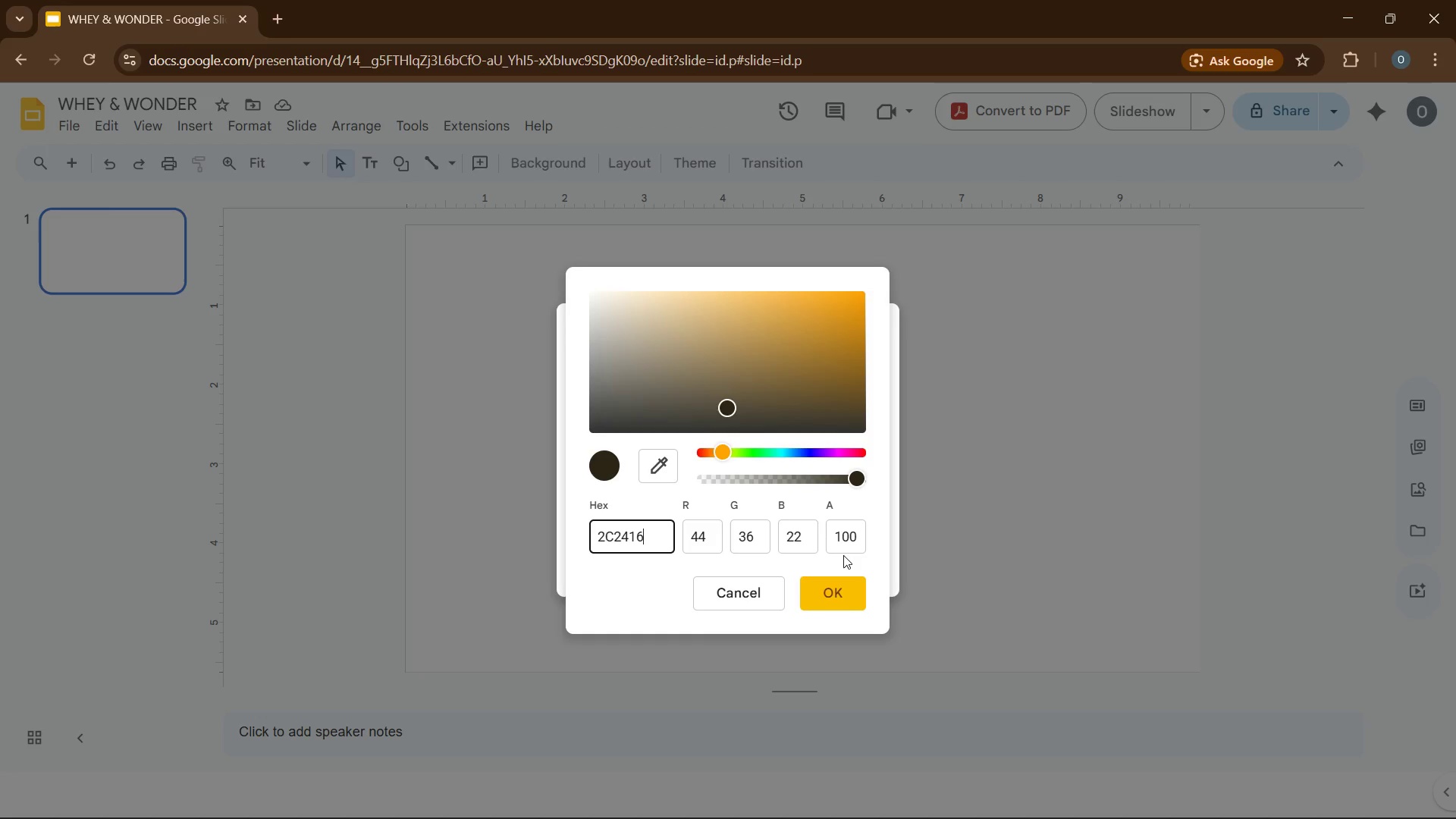 
left_click([601, 542])
 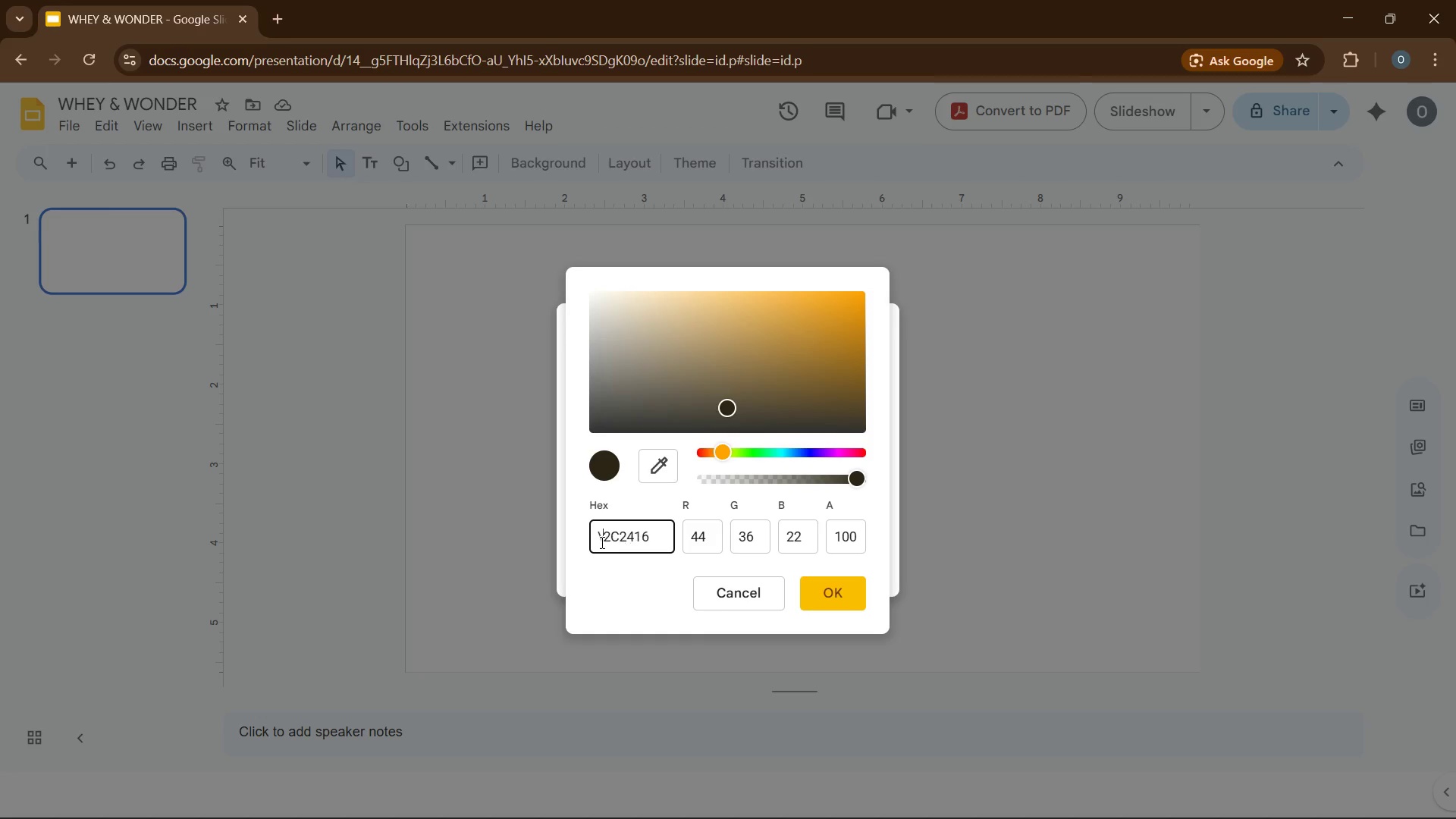 
key(Backslash)
 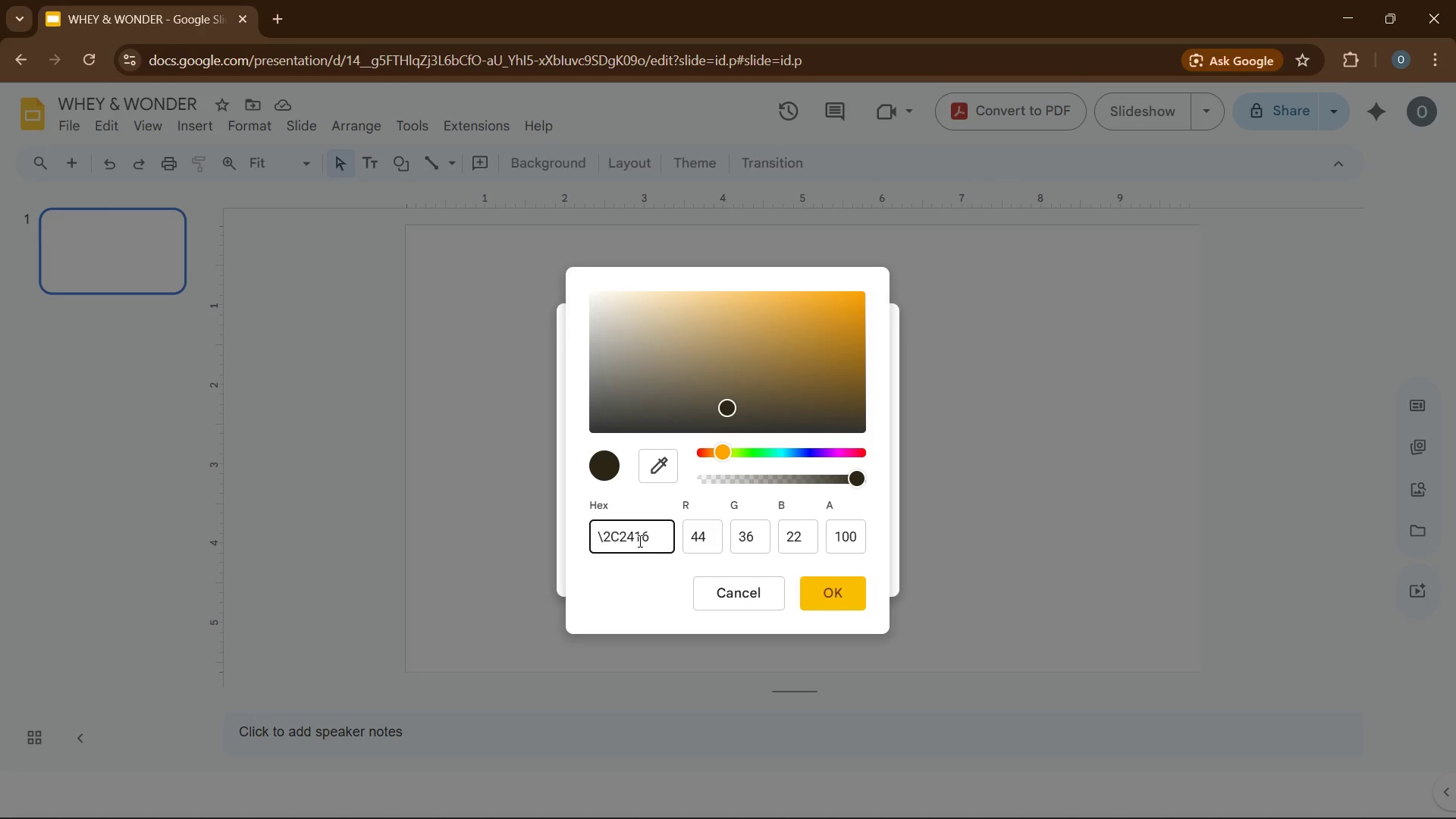 
key(Backspace)
 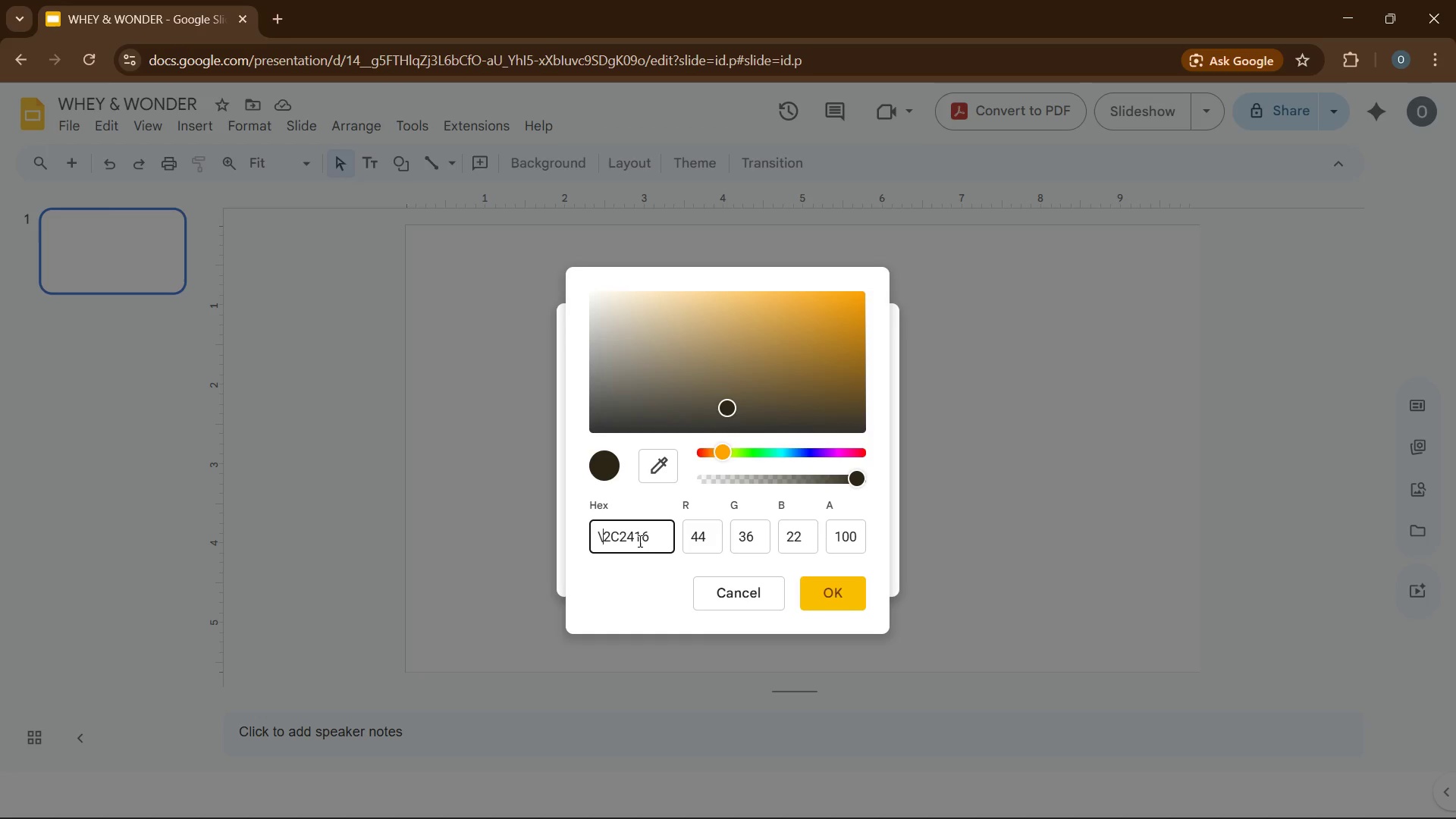 
key(Backslash)
 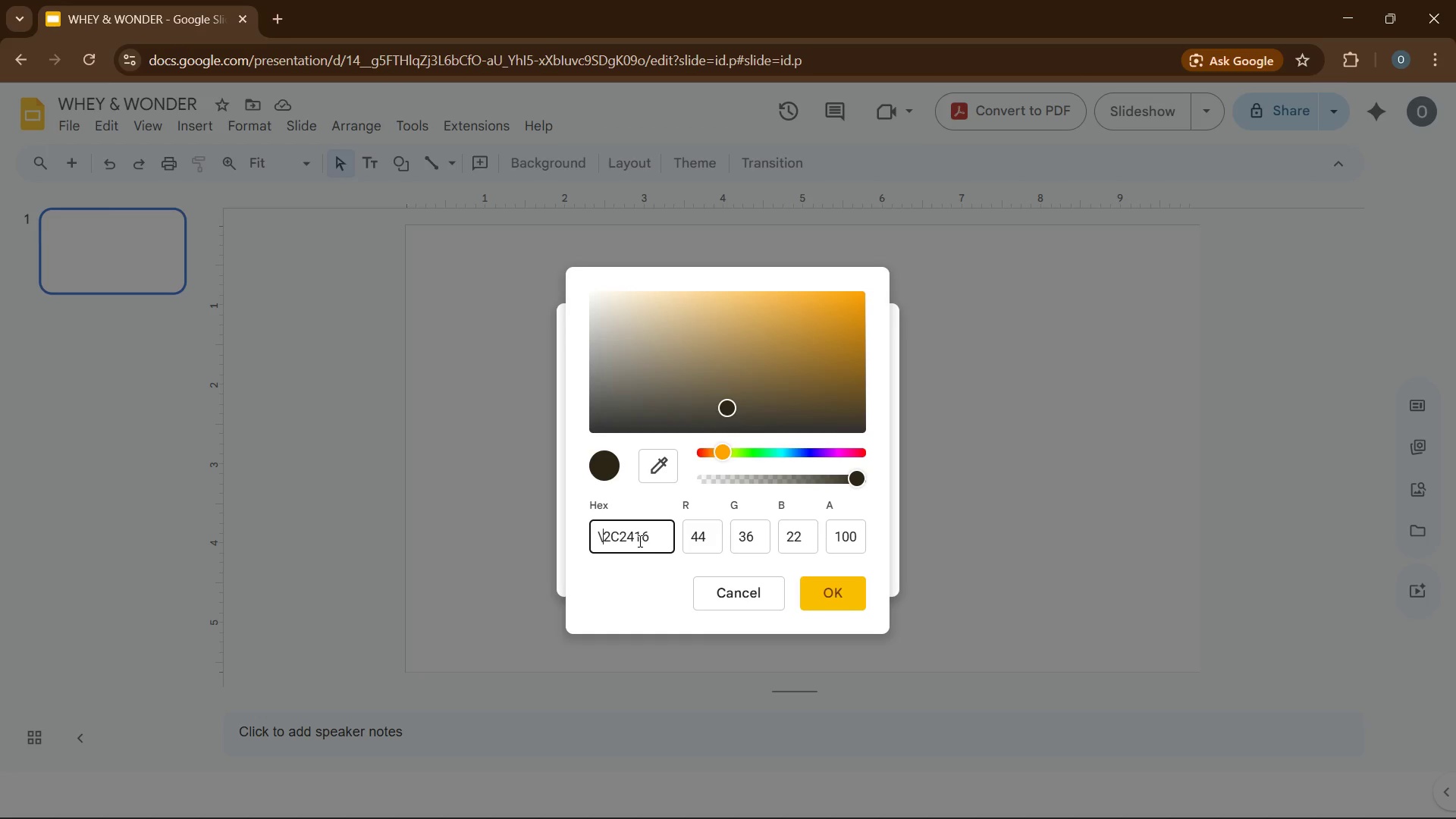 
key(Backspace)
 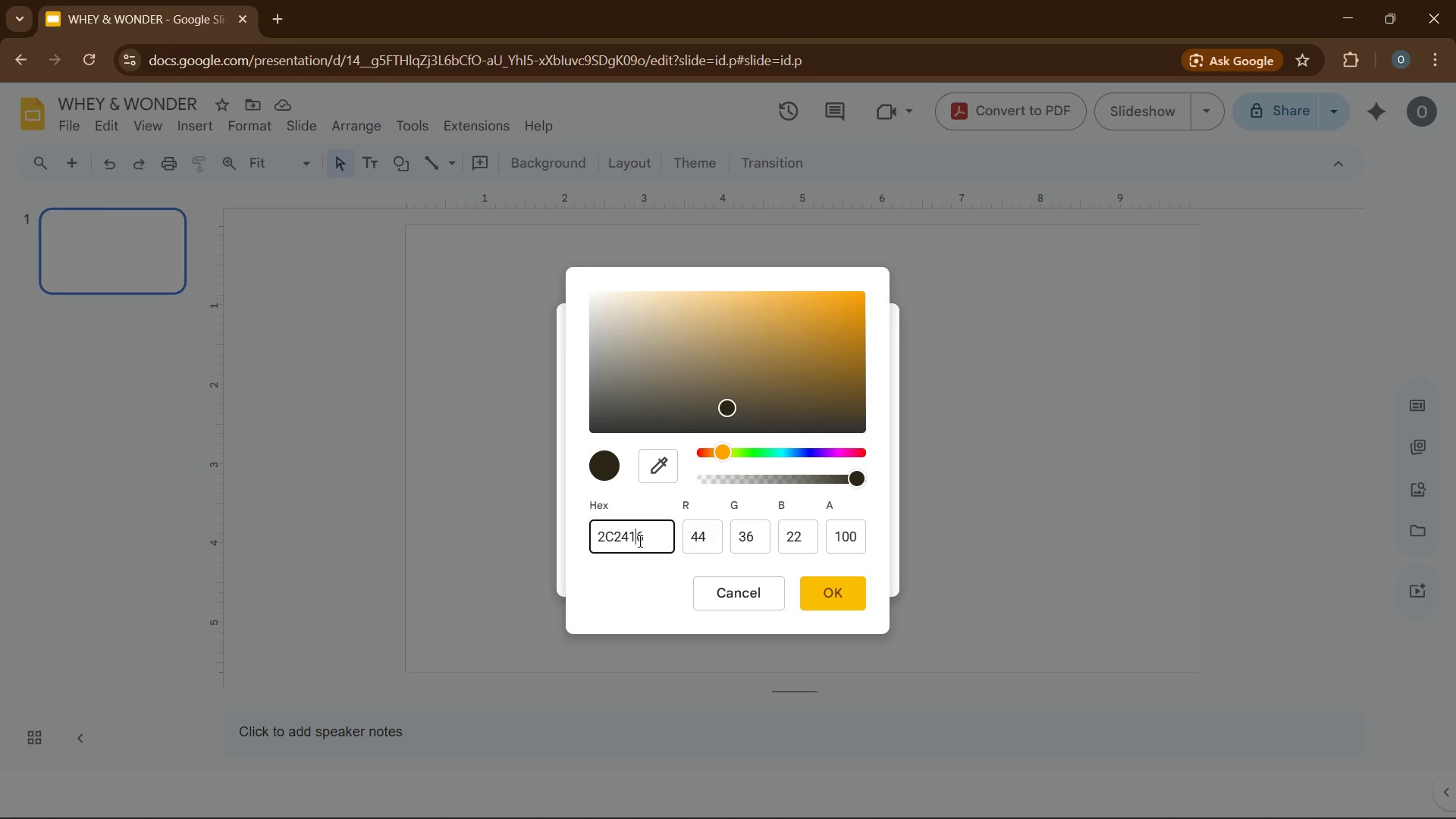 
double_click([639, 541])
 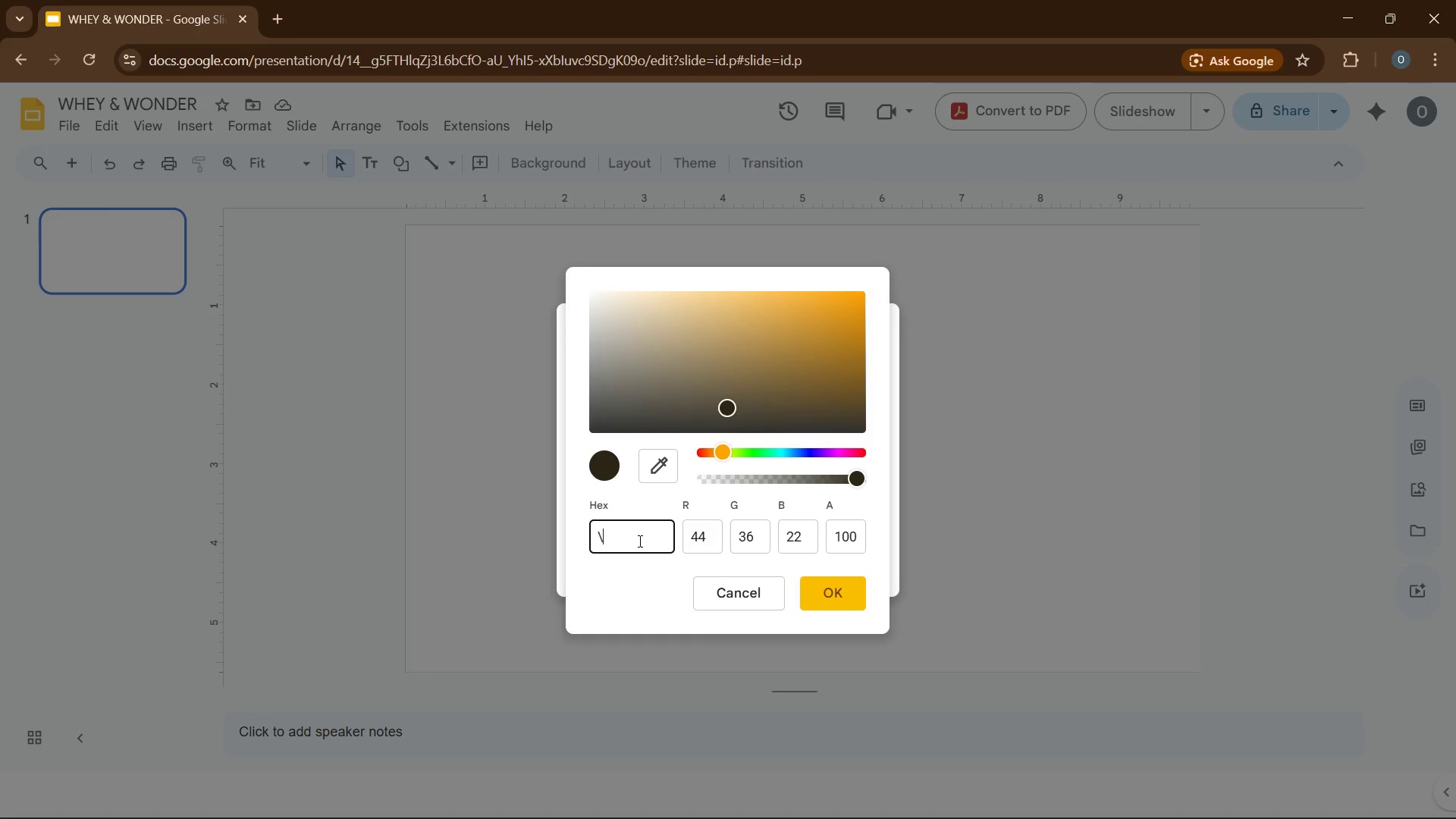 
key(Backslash)
 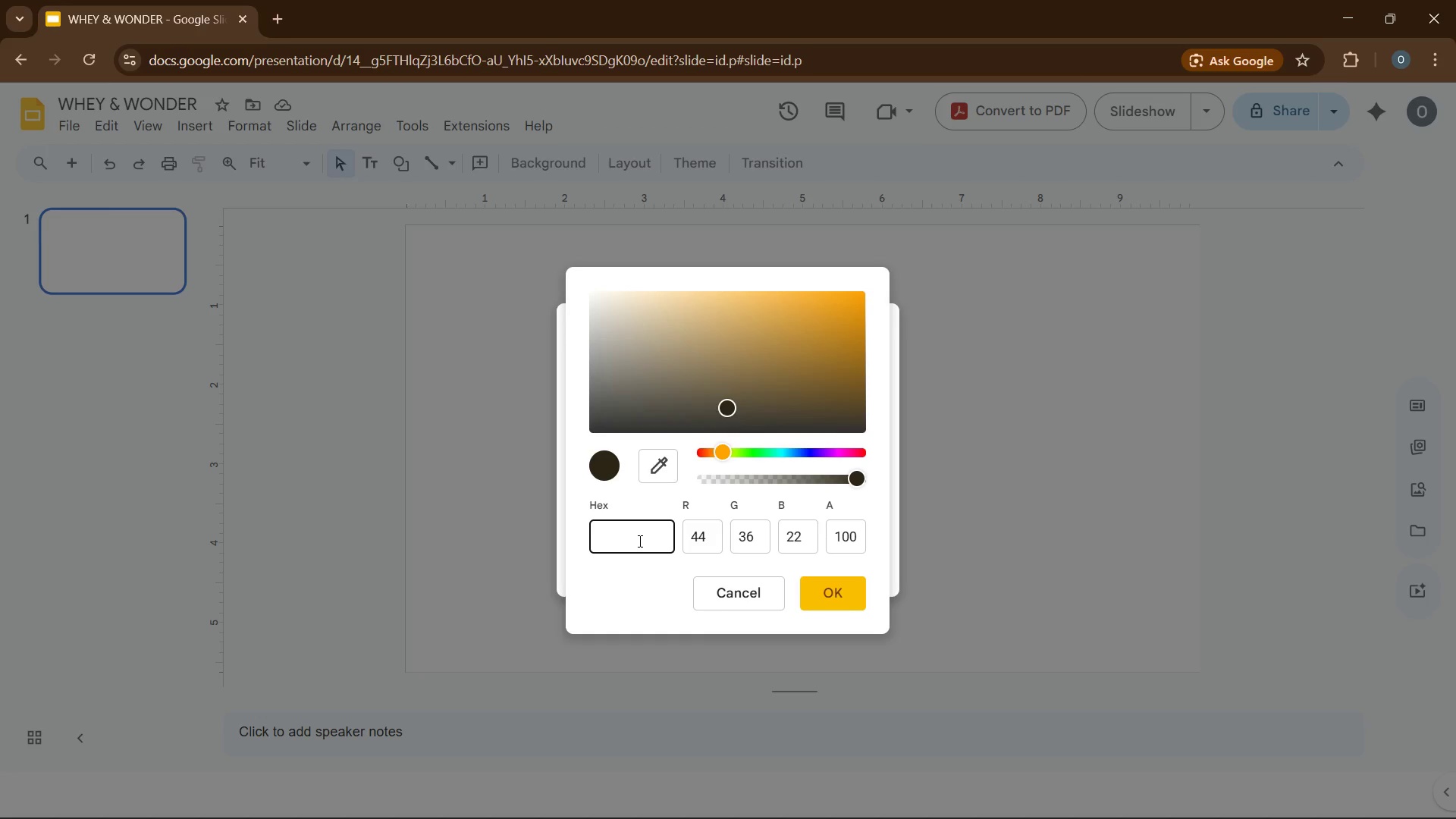 
key(Backspace)
 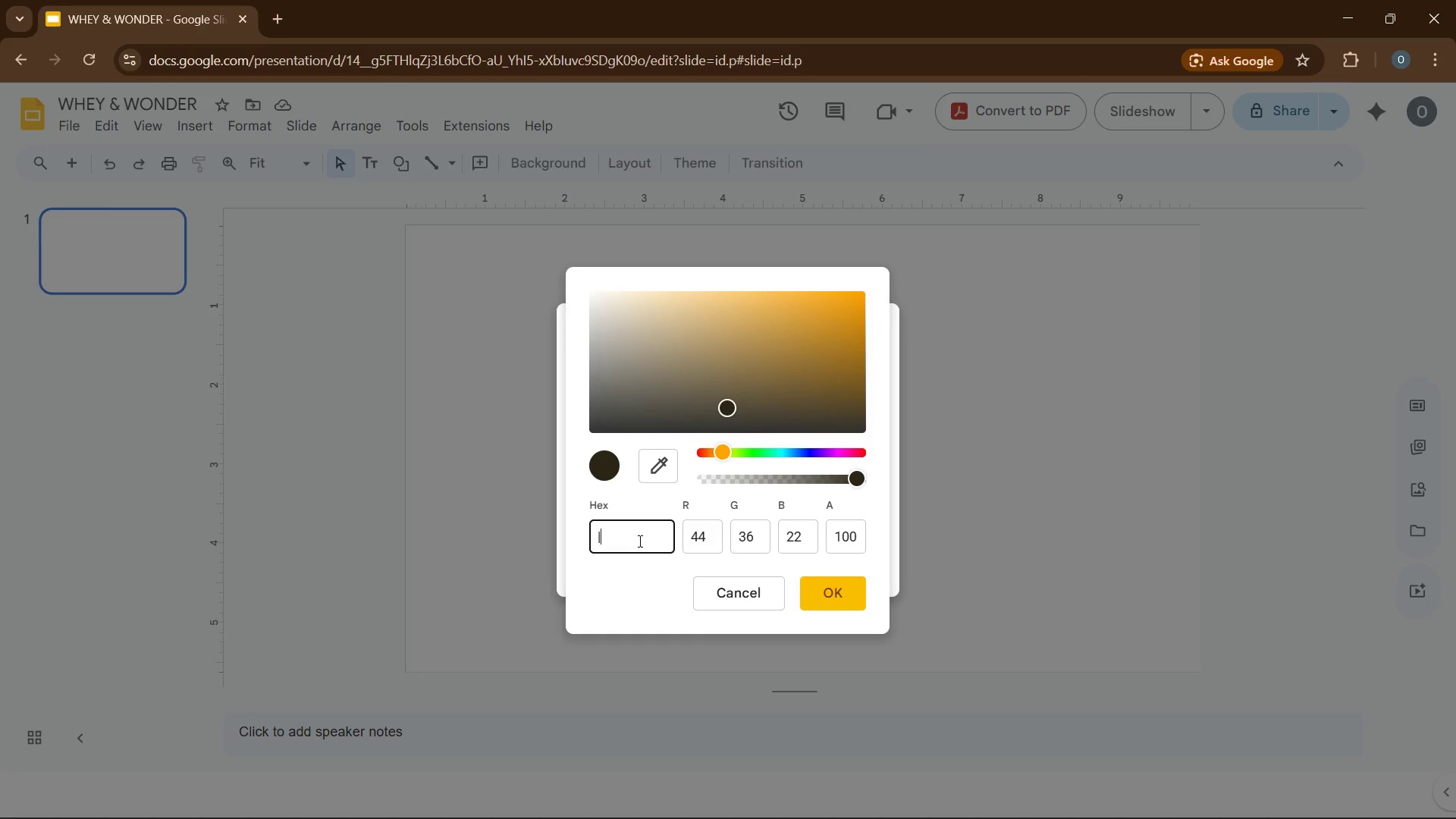 
key(Shift+Backslash)
 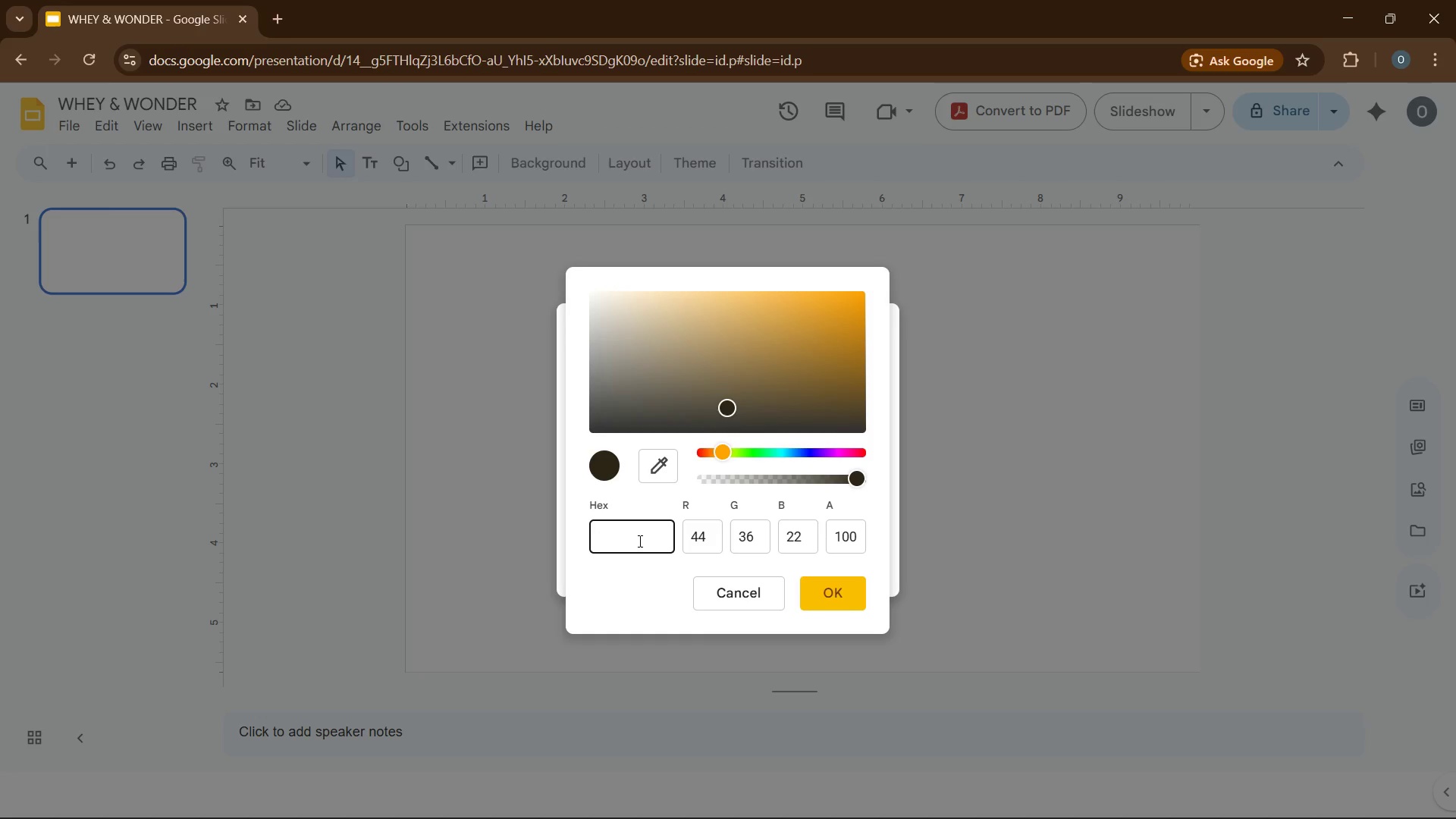 
key(Backspace)
 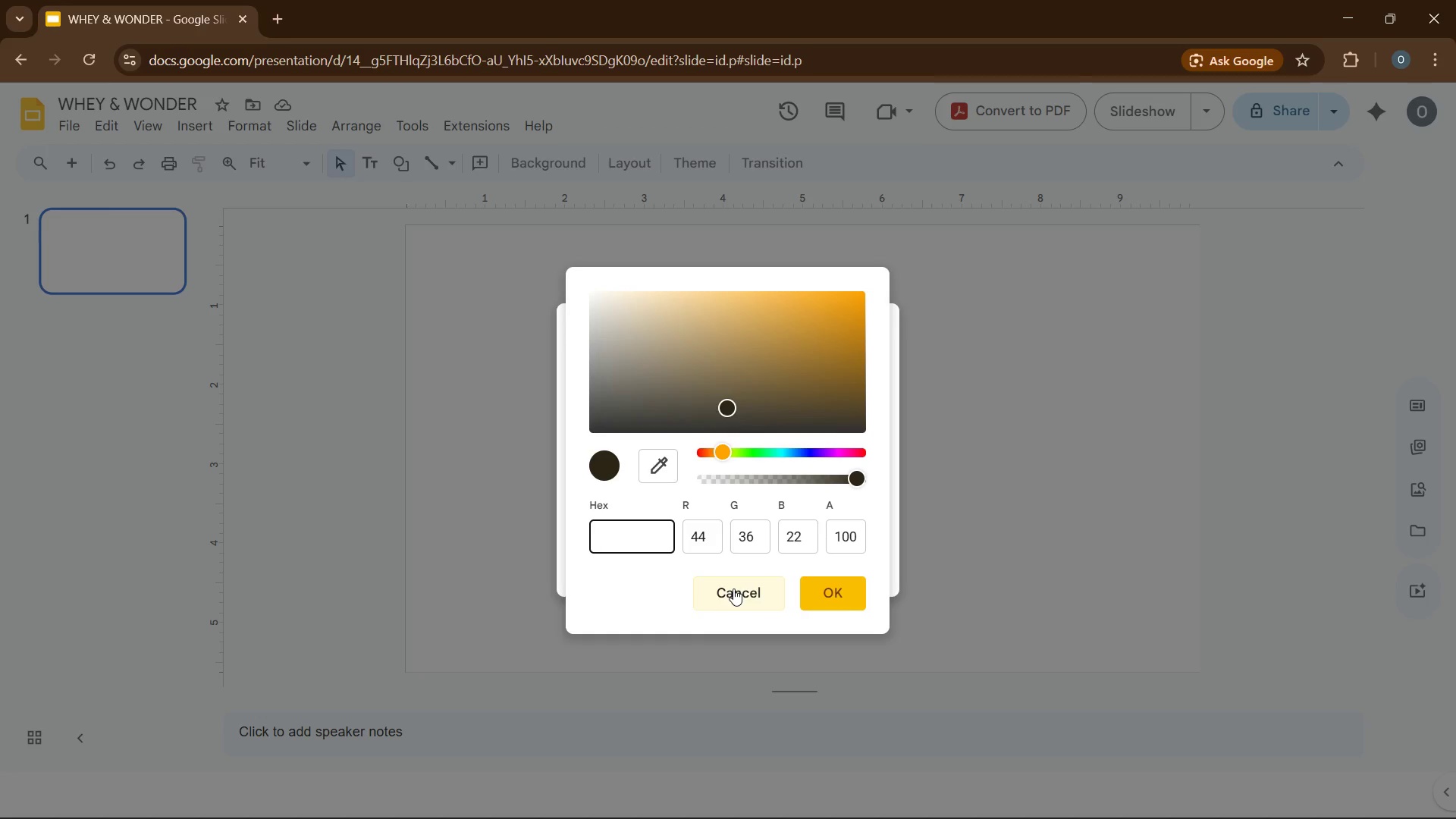 
left_click([734, 588])
 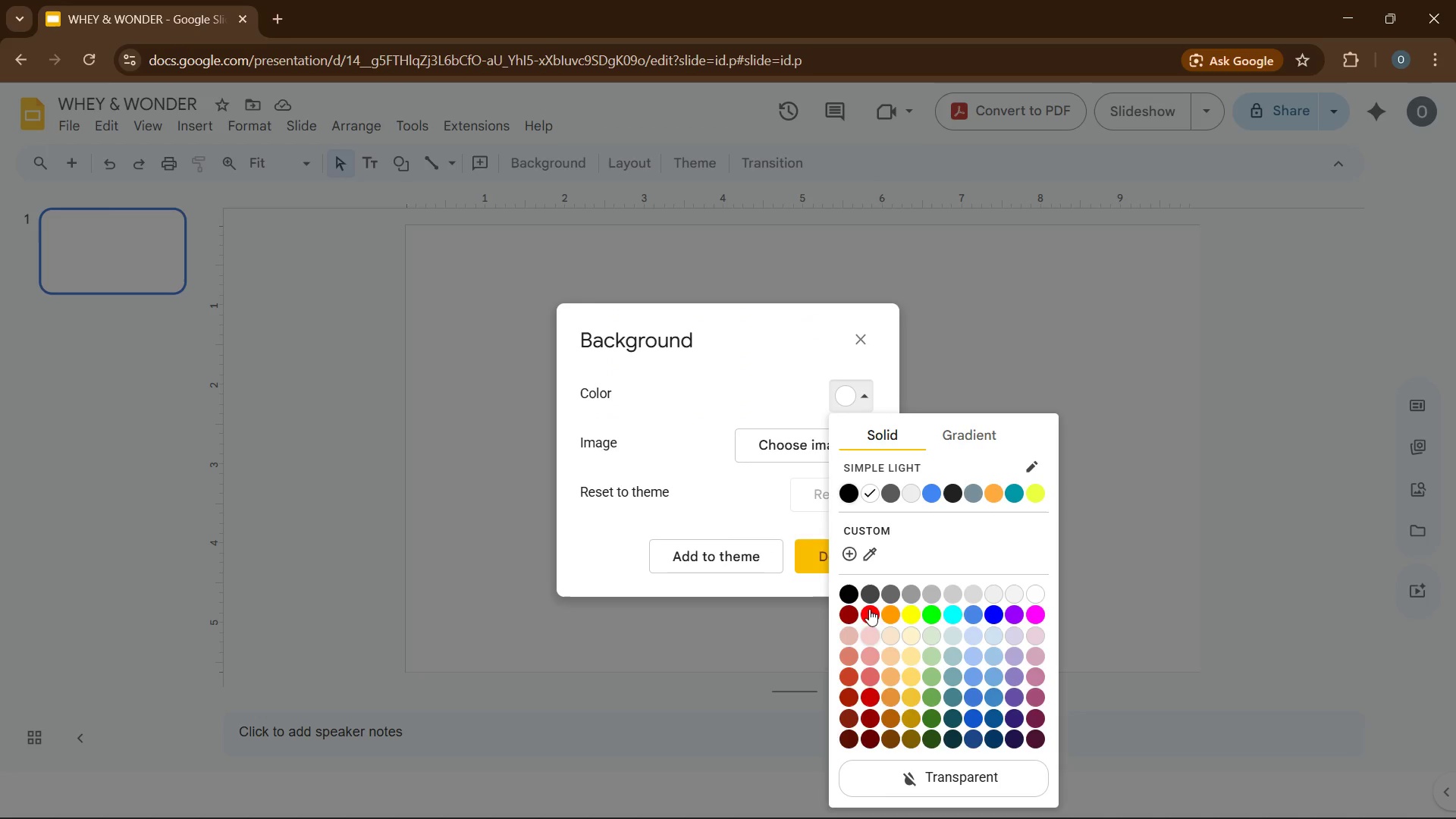 
mouse_move([837, 560])
 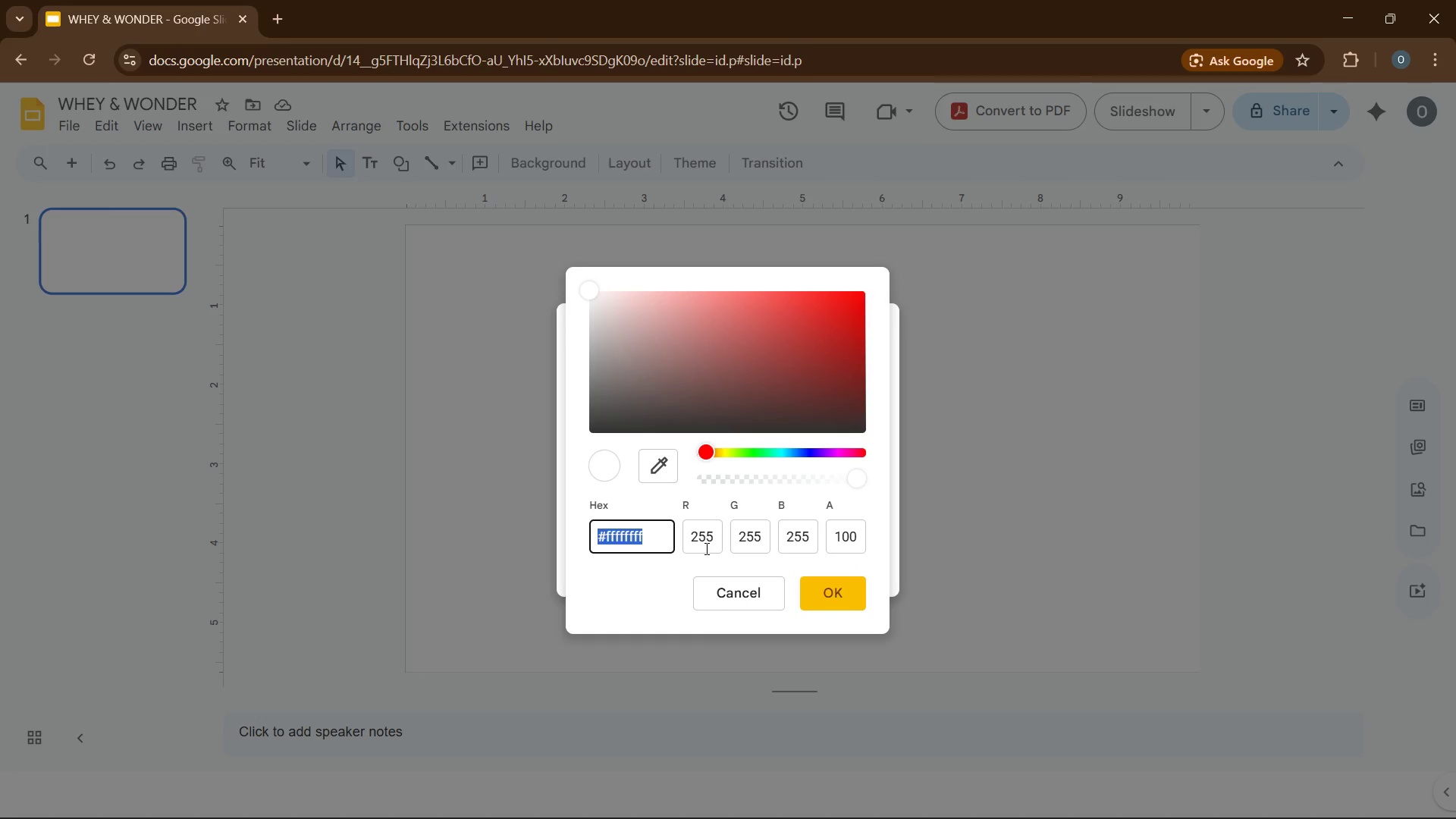 
type(\)
key(Backspace)
key(Backspace)
type(|)
key(Backspace)
type(2C2416)
 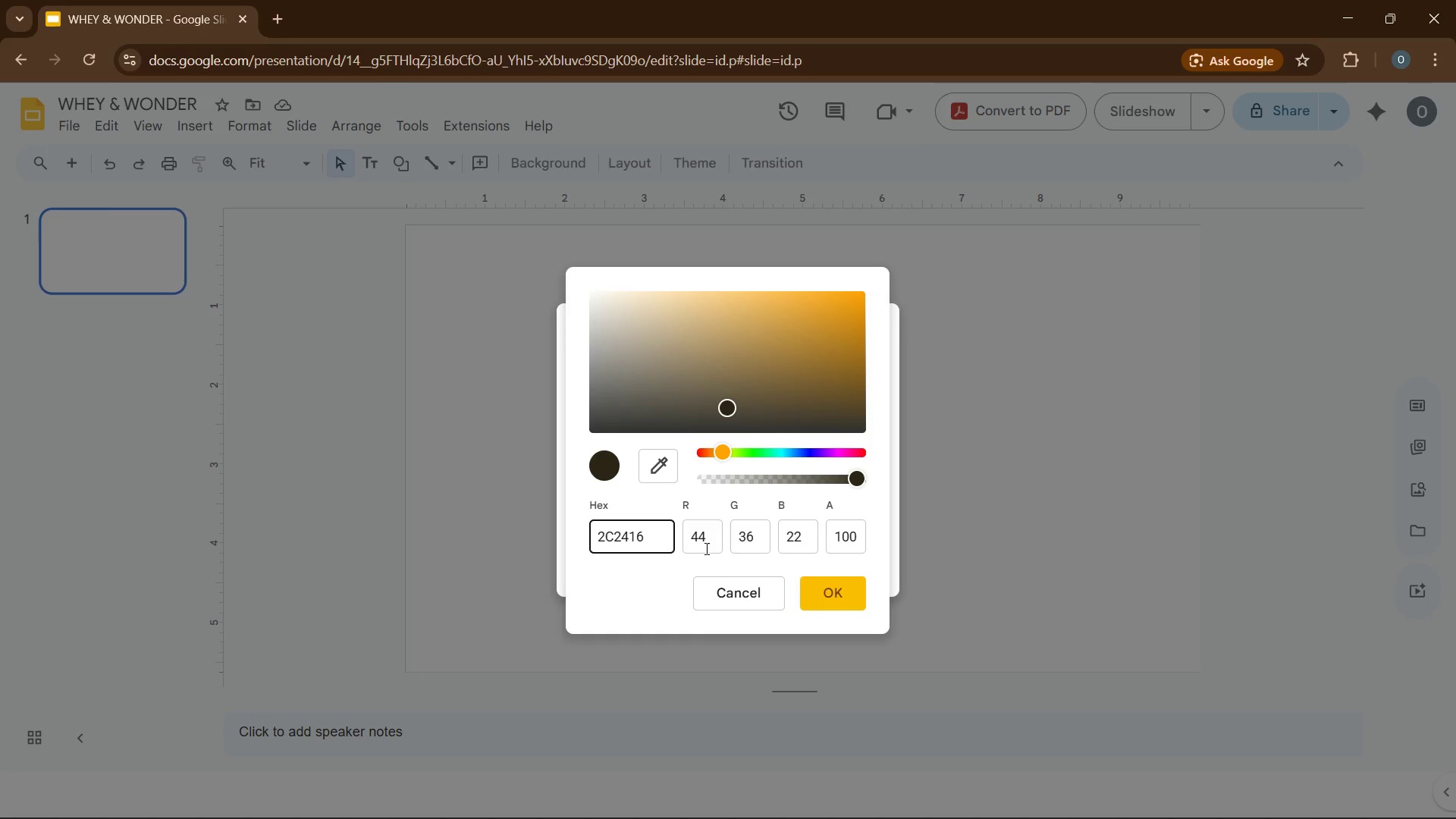 
wait(9.72)
 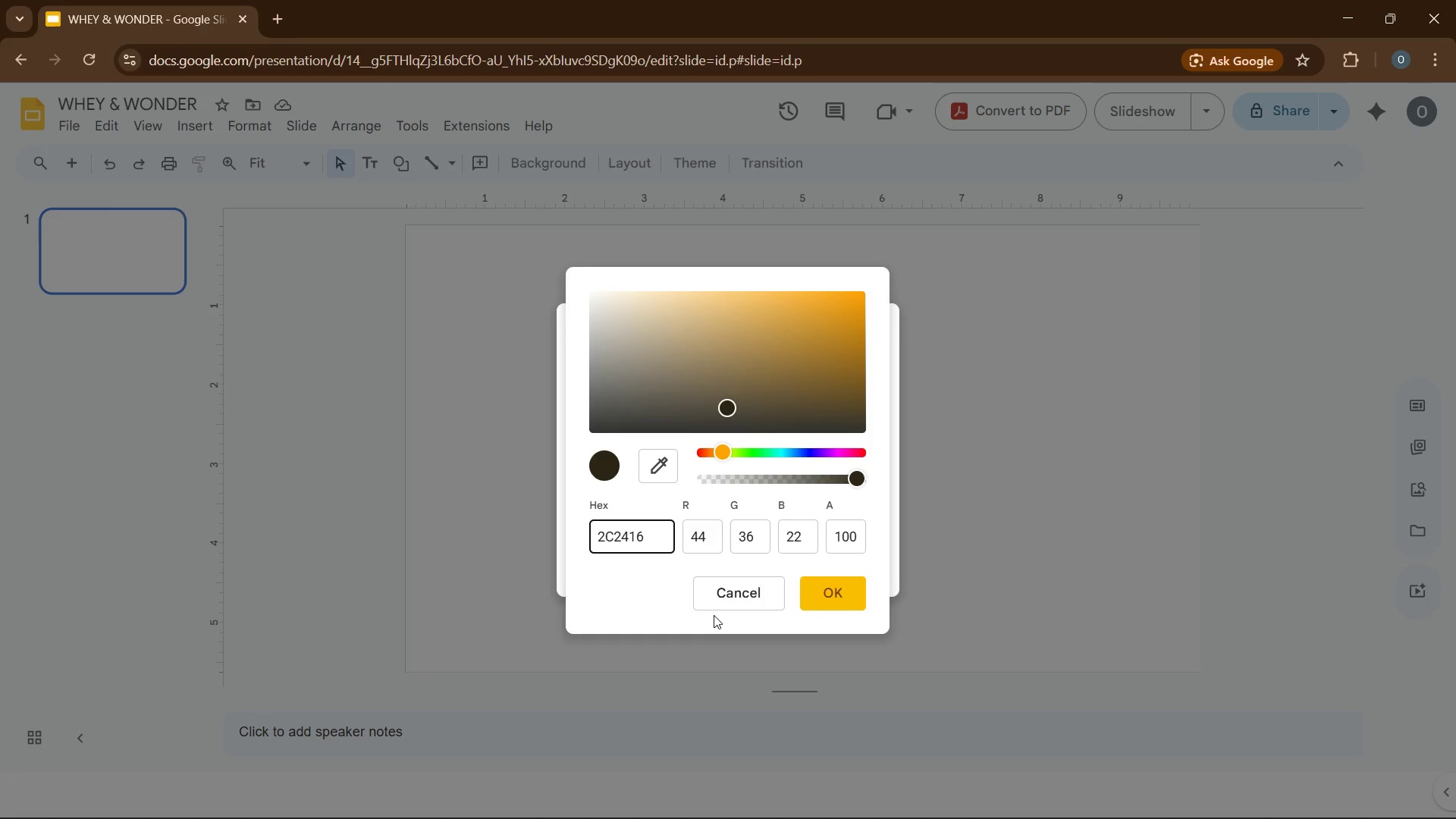 
left_click([837, 559])
 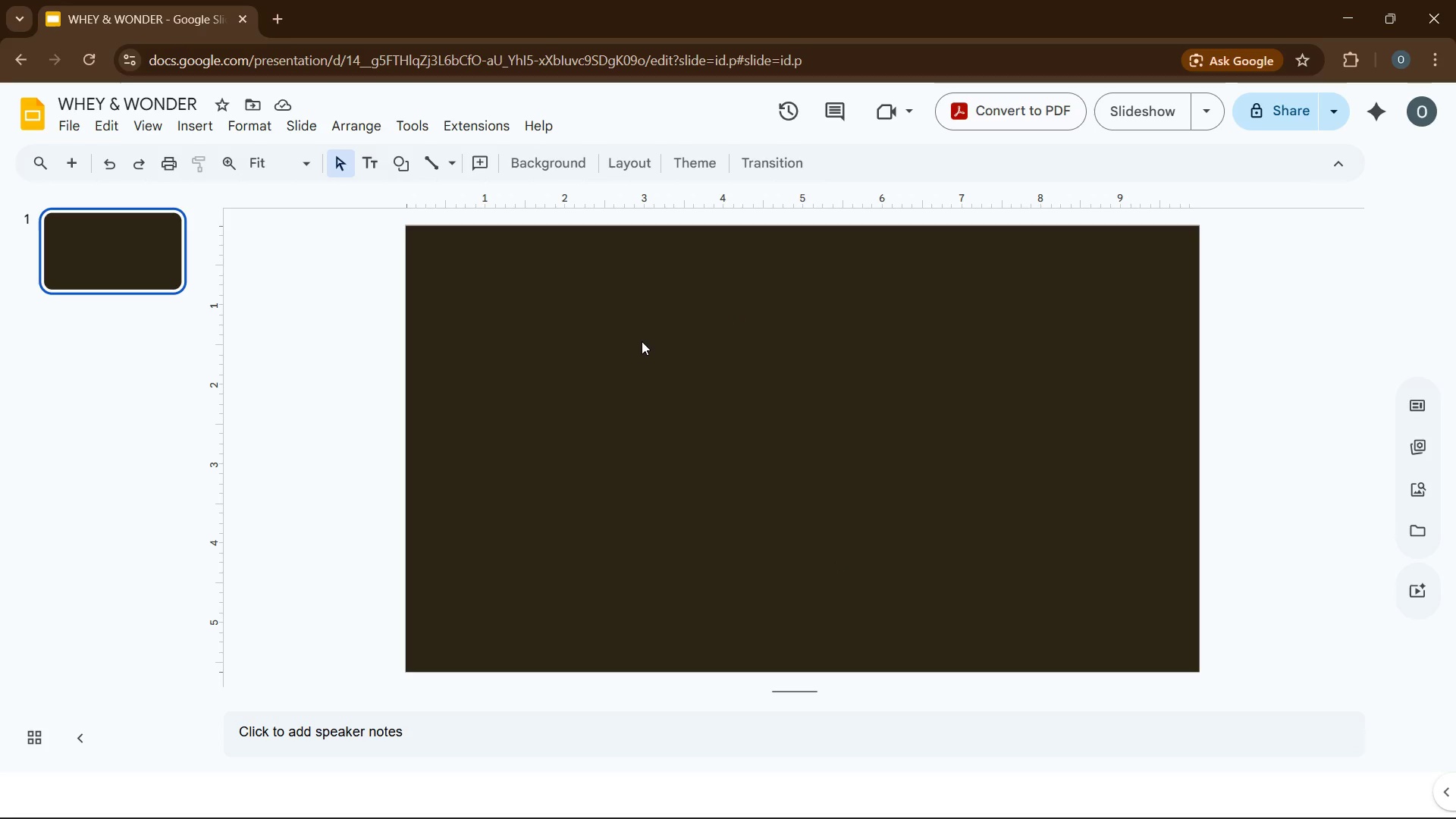 
wait(8.81)
 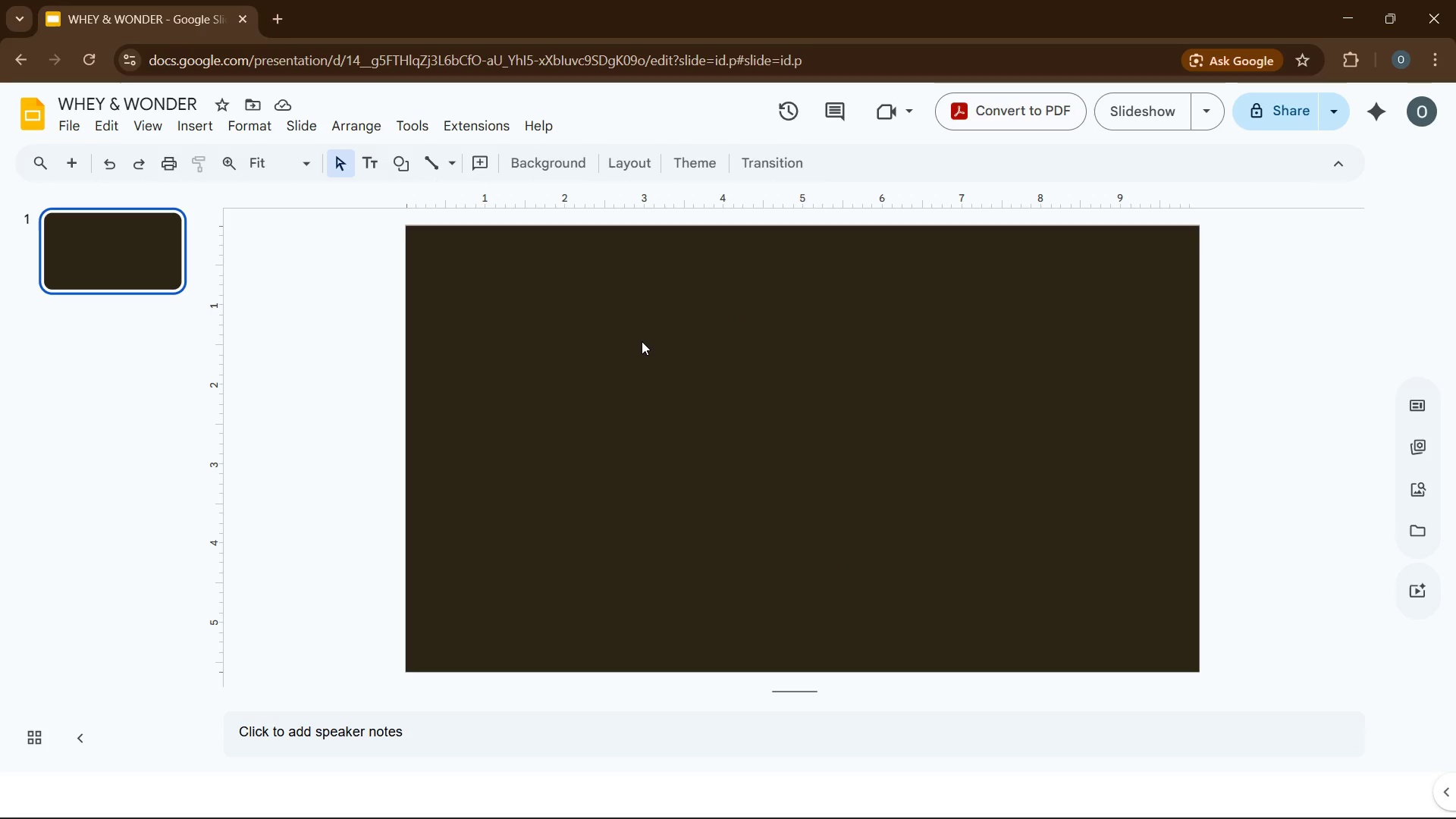 
left_click([260, 215])
 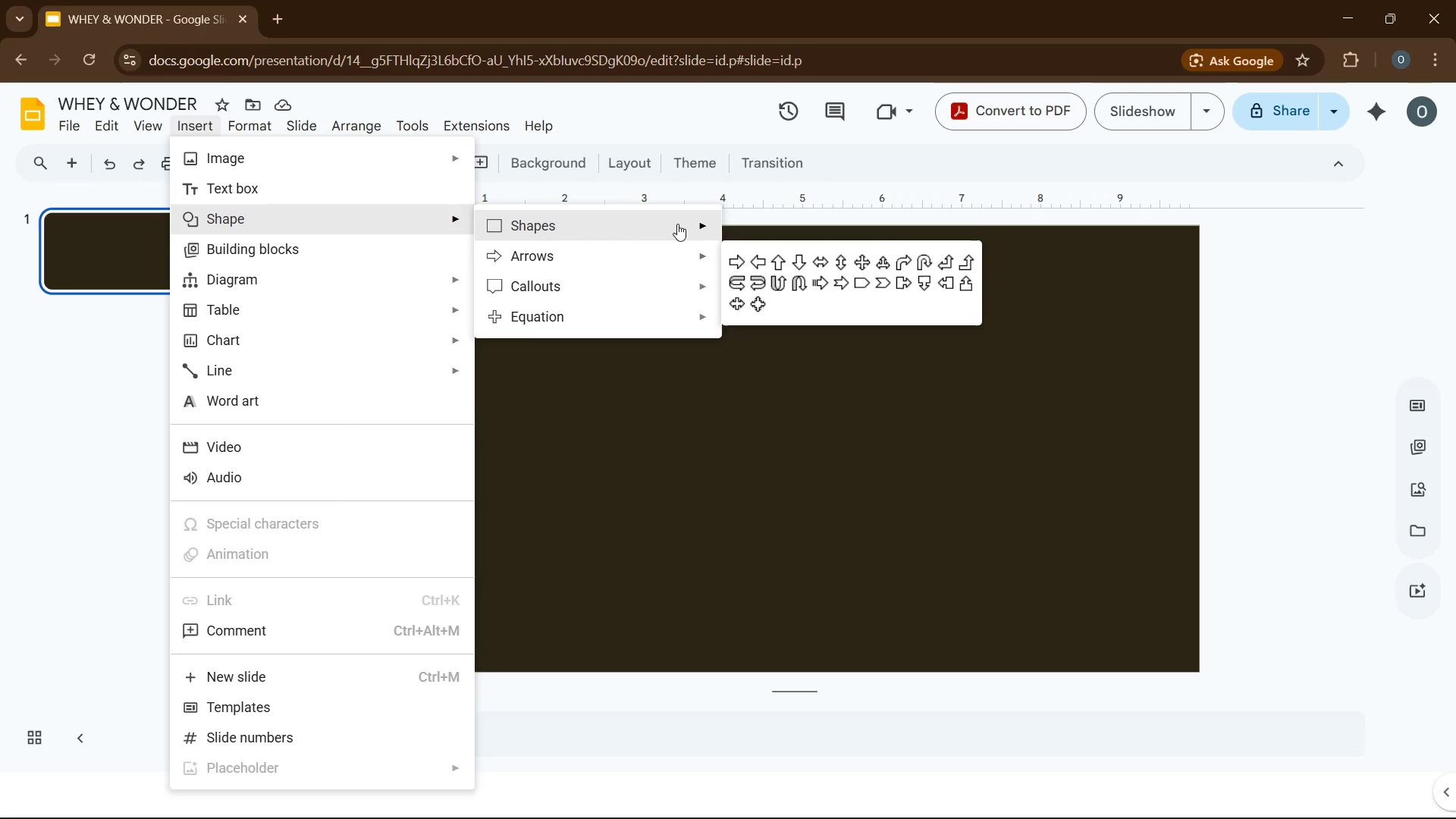 
left_click([677, 224])
 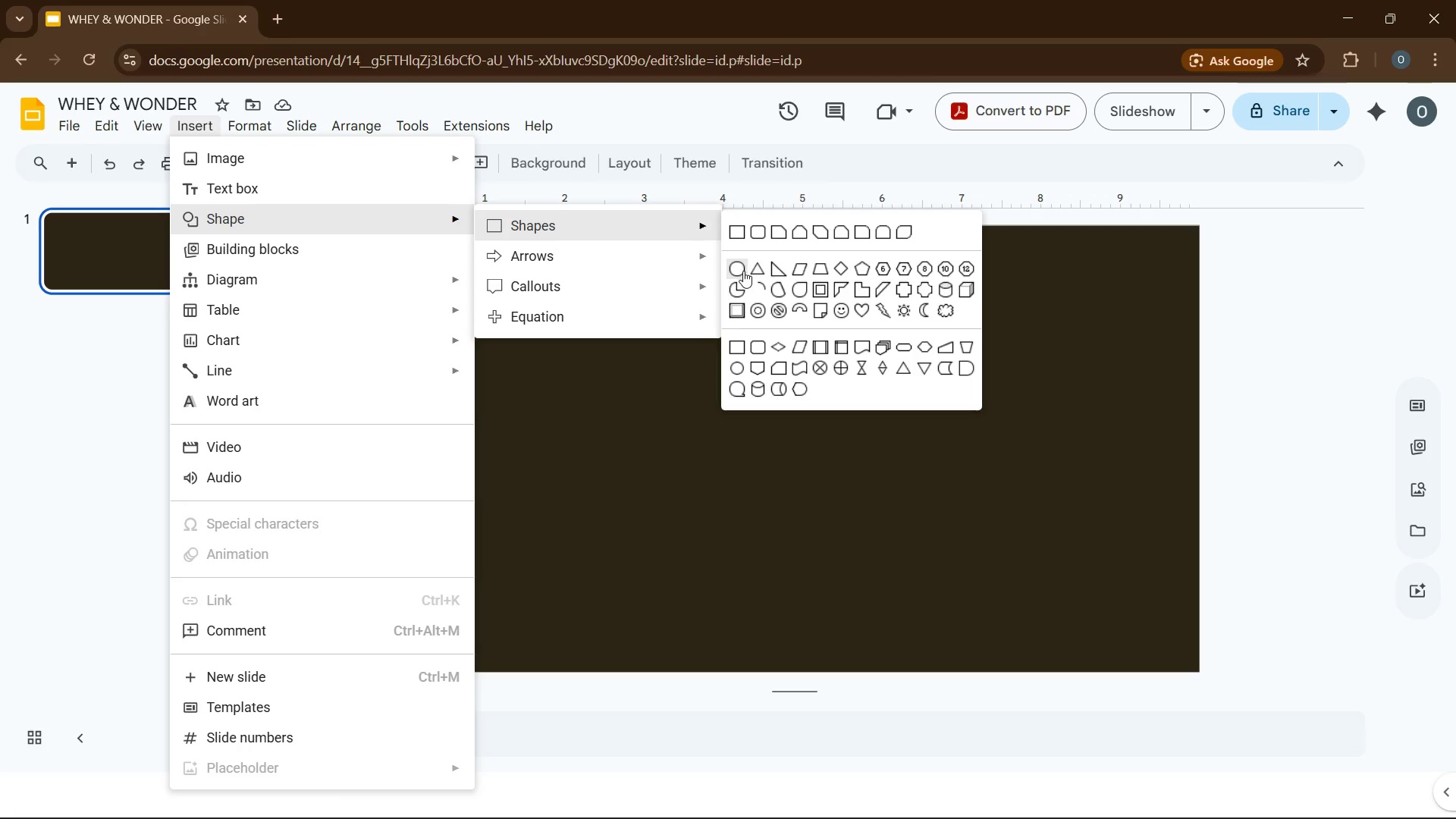 
left_click([743, 271])
 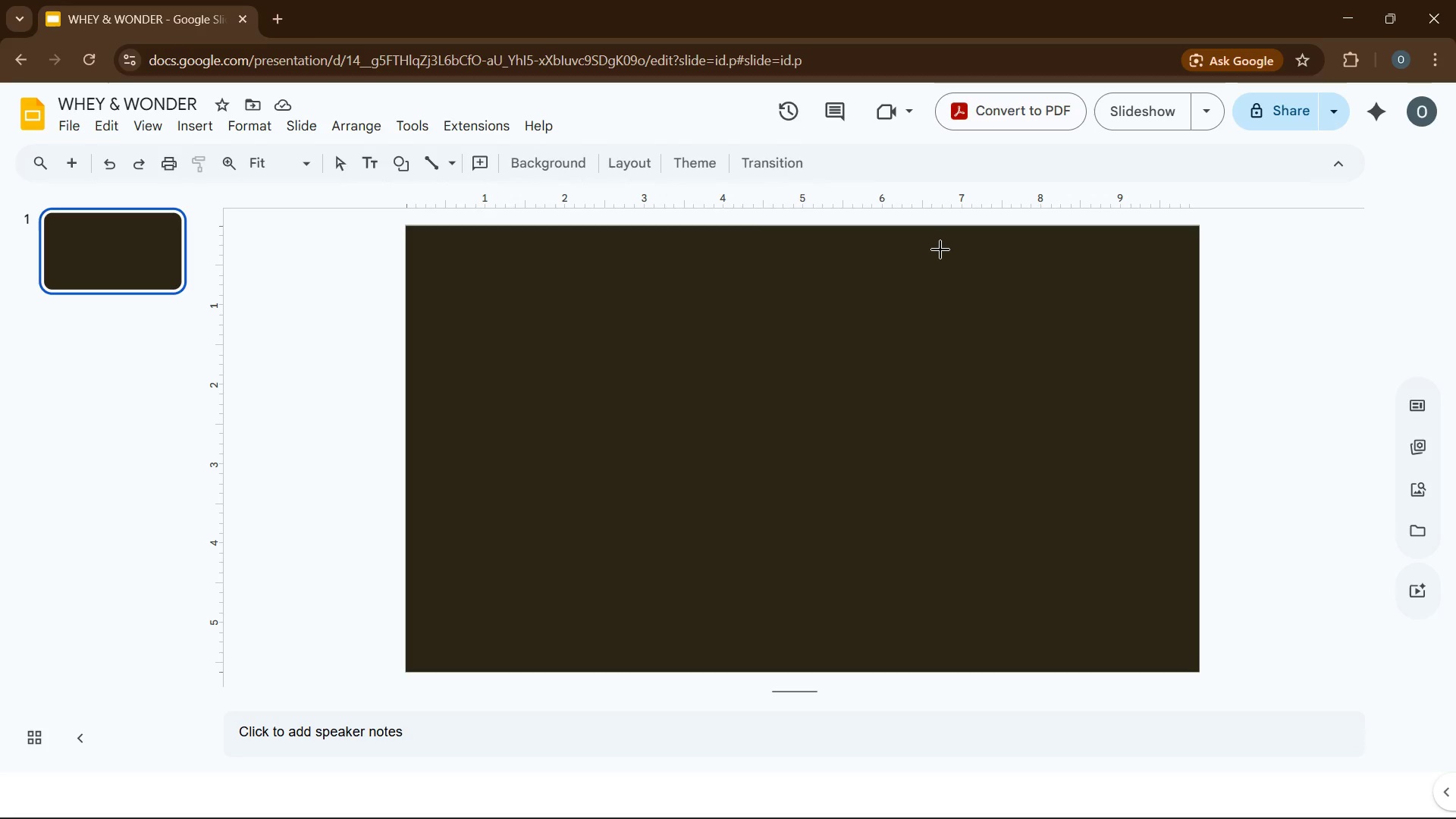 
wait(6.0)
 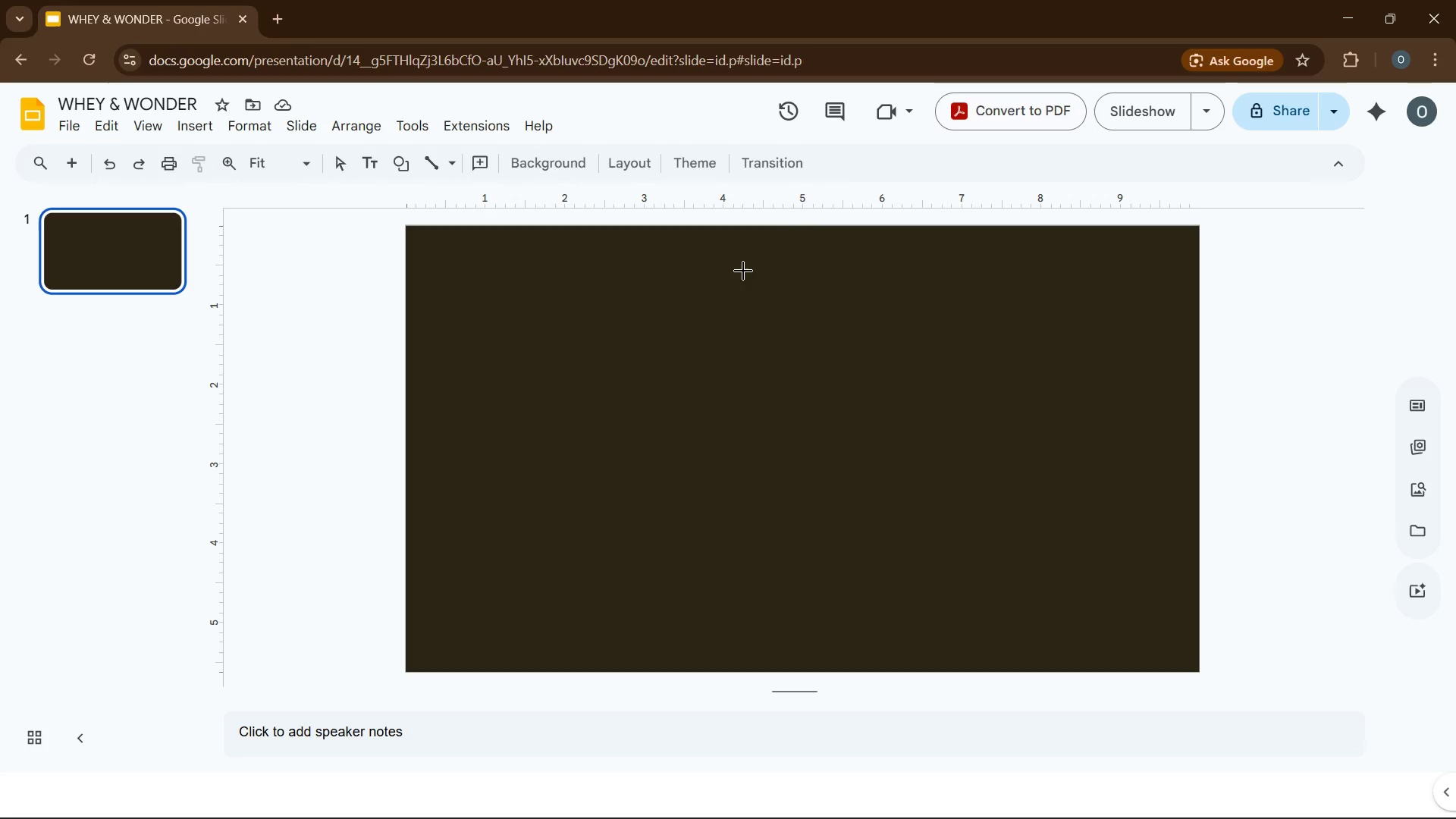 
left_click_drag(start_coordinate=[956, 231], to_coordinate=[1266, 537])
 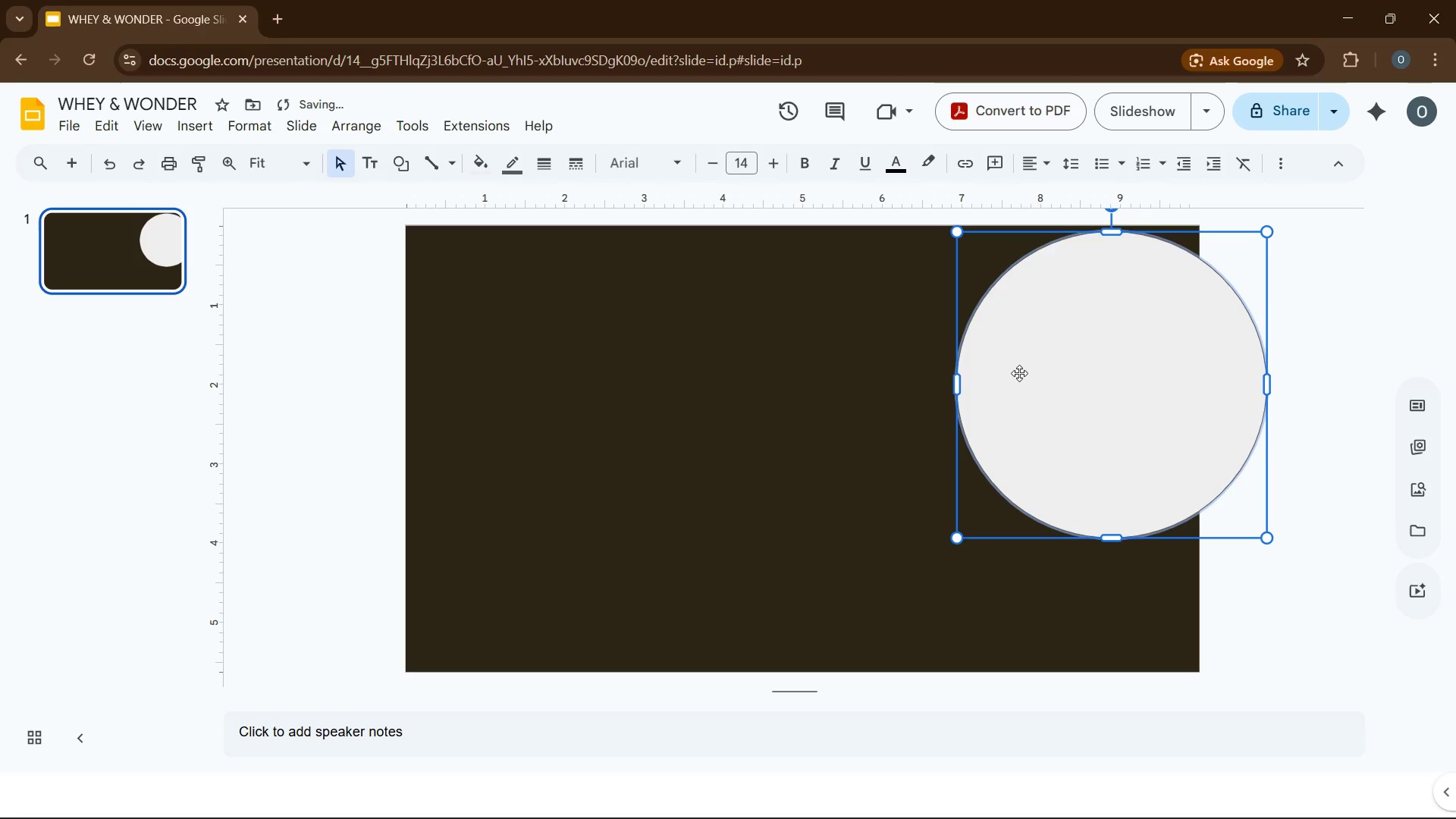 
left_click_drag(start_coordinate=[1019, 373], to_coordinate=[1009, 344])
 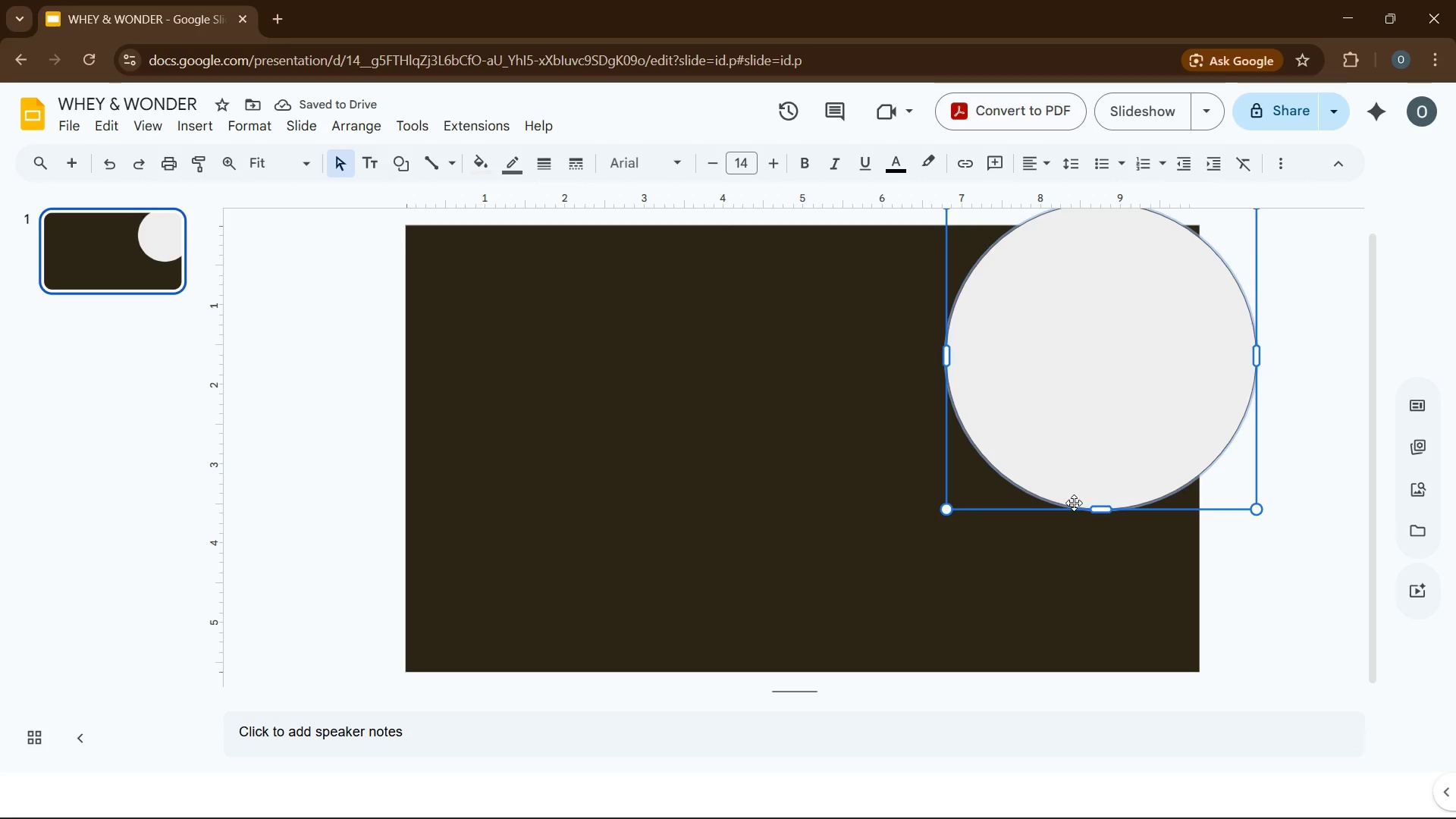 
left_click_drag(start_coordinate=[1100, 507], to_coordinate=[1103, 576])
 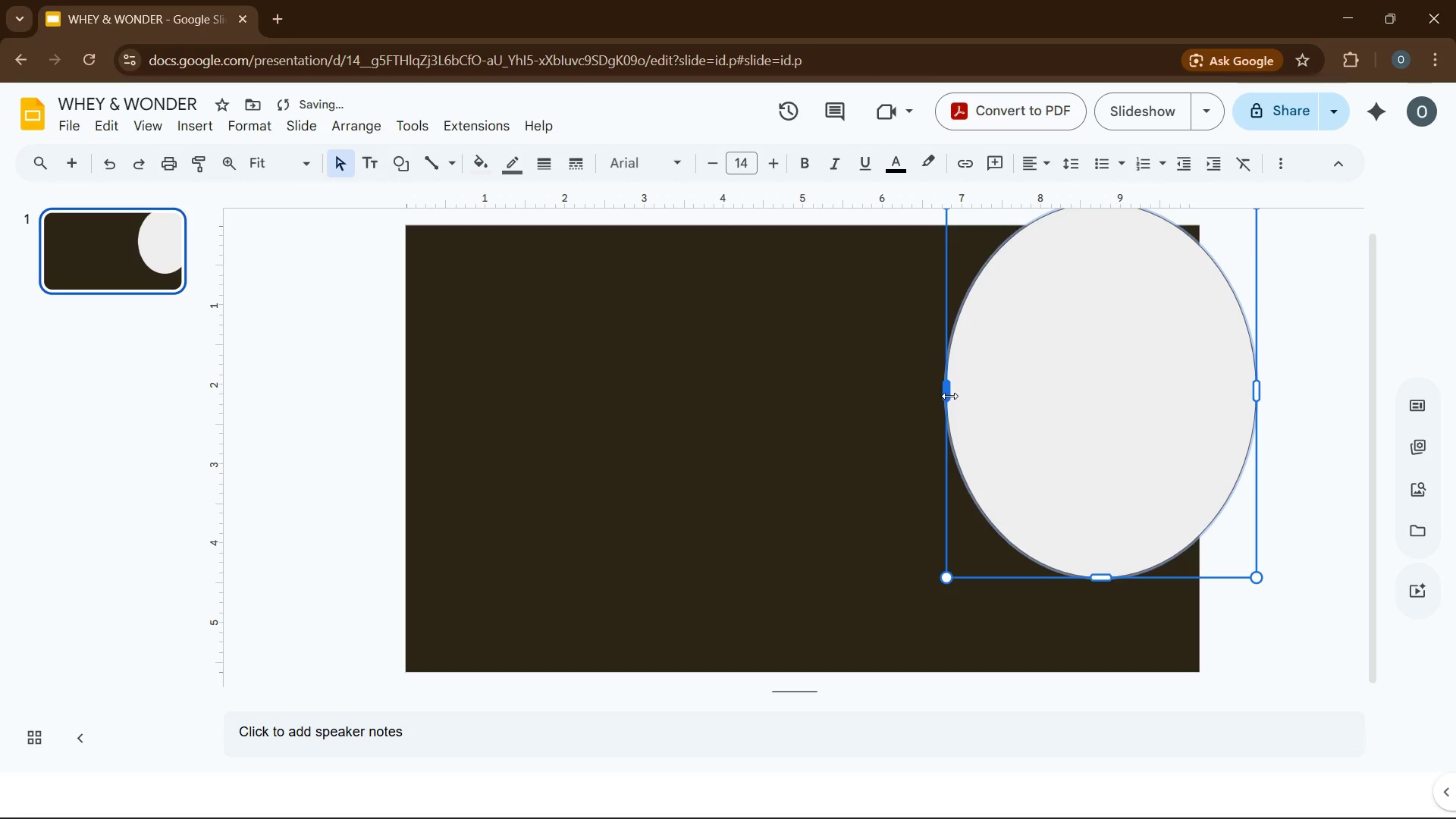 
left_click_drag(start_coordinate=[949, 396], to_coordinate=[903, 397])
 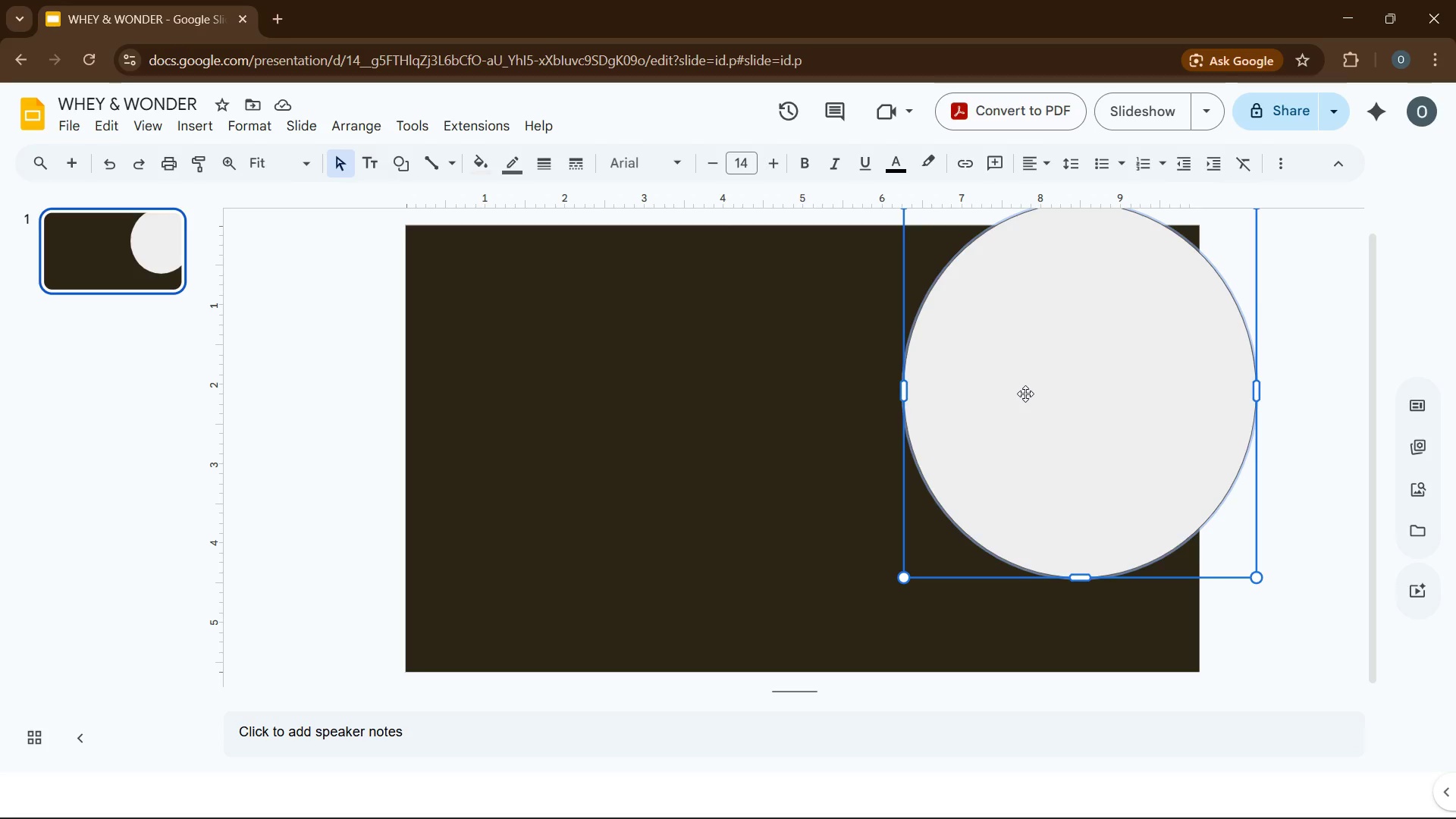 
wait(15.92)
 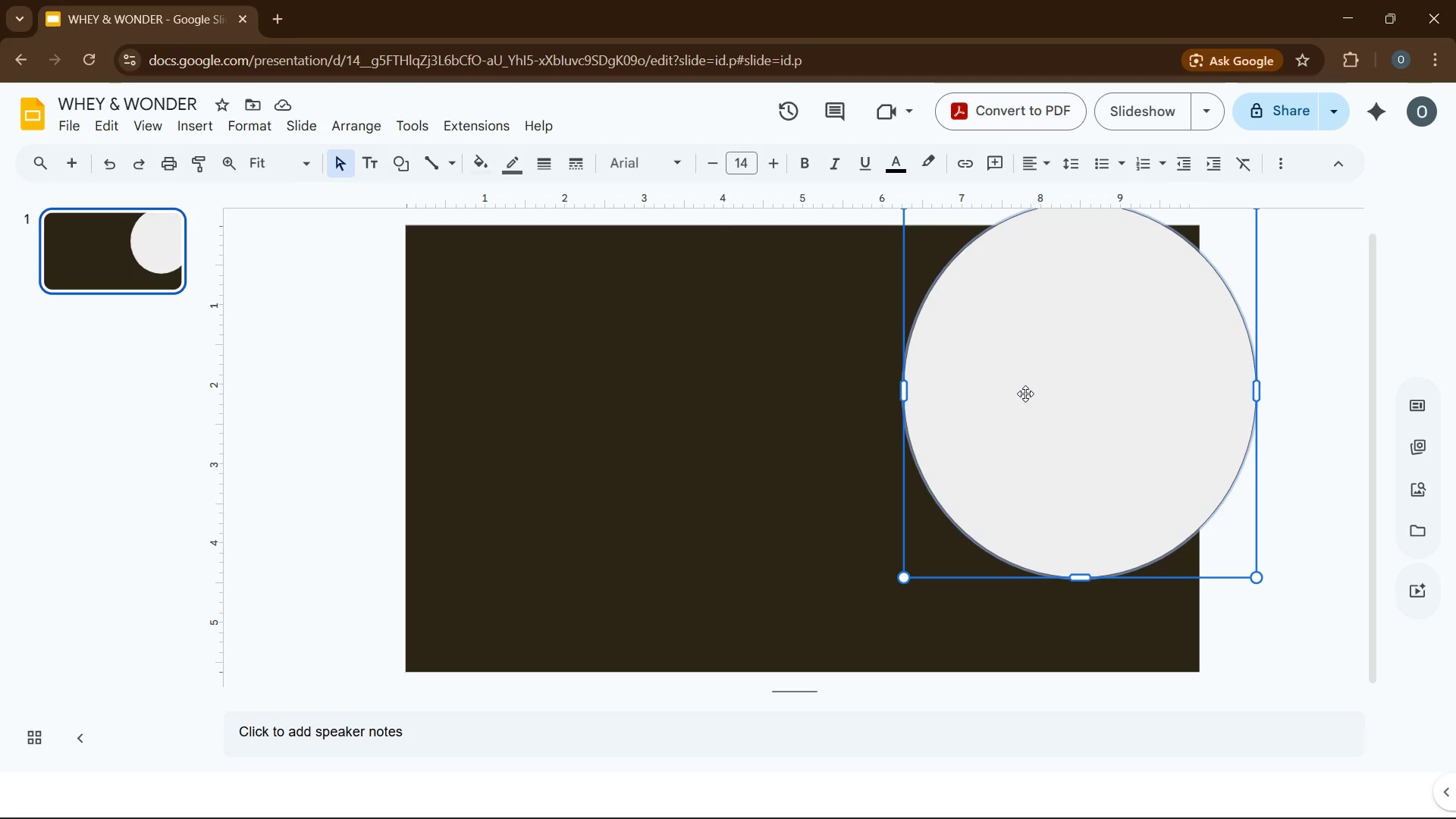 
right_click([1074, 394])
 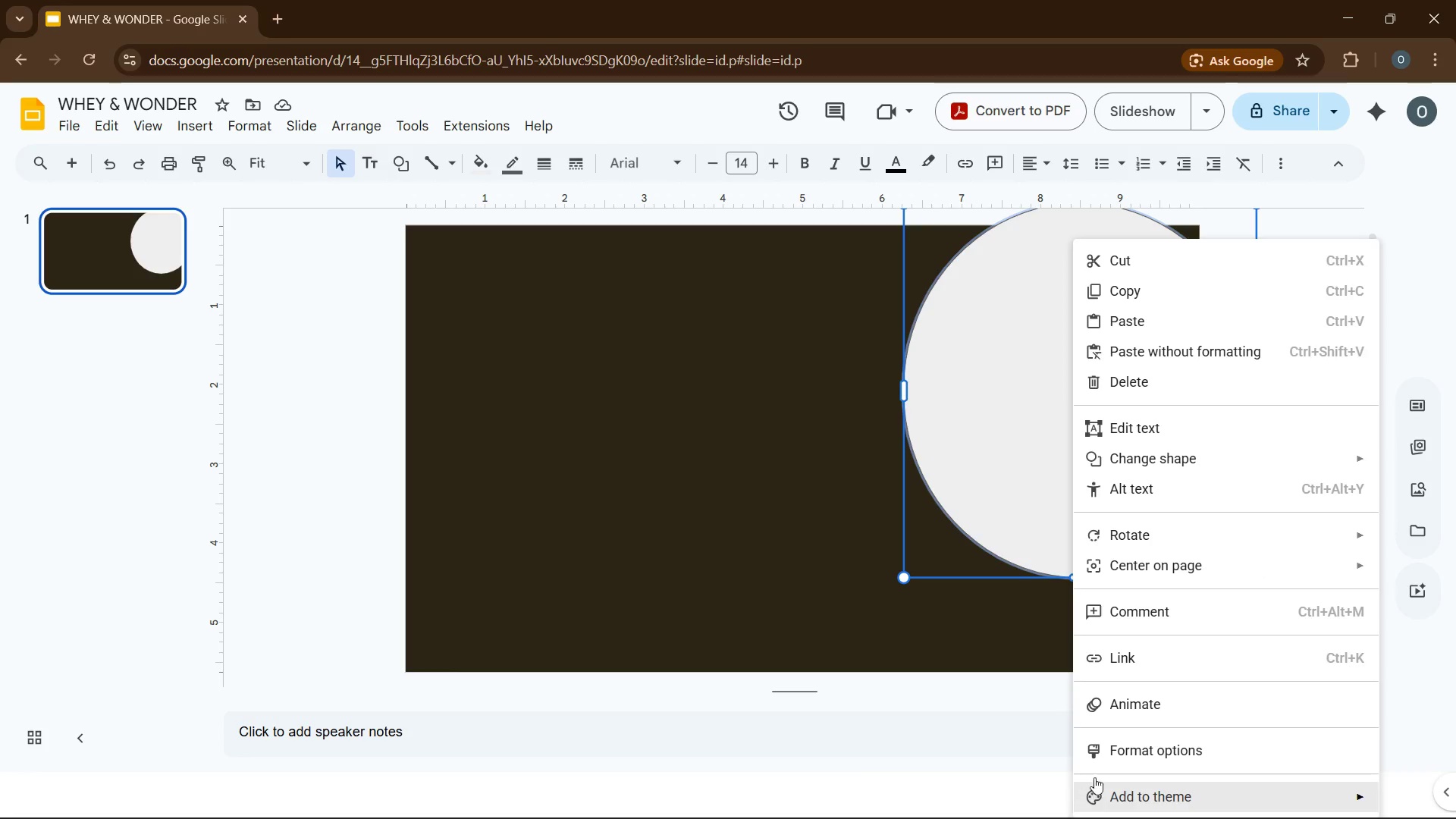 
left_click([1122, 752])
 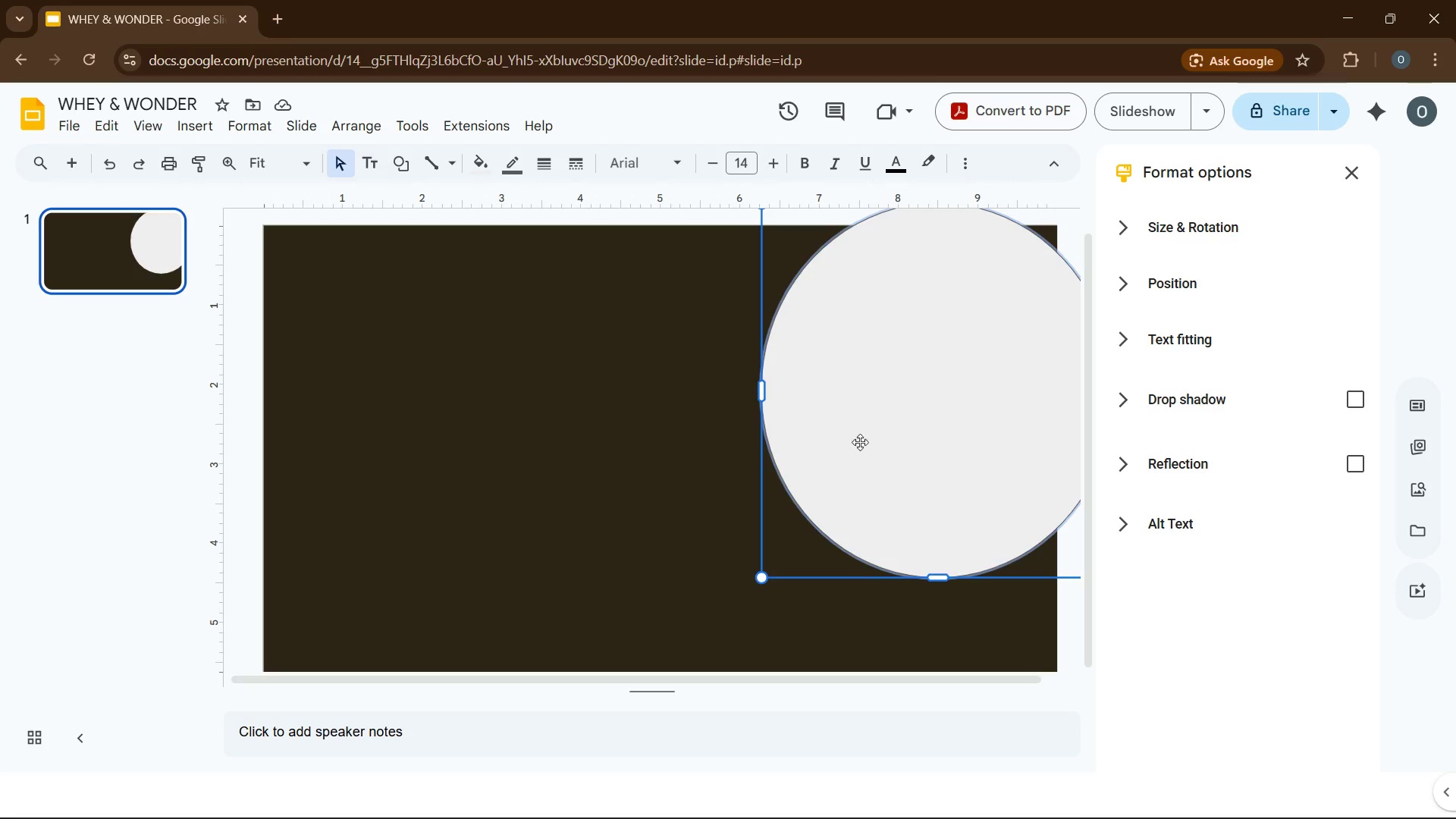 
left_click([1157, 228])
 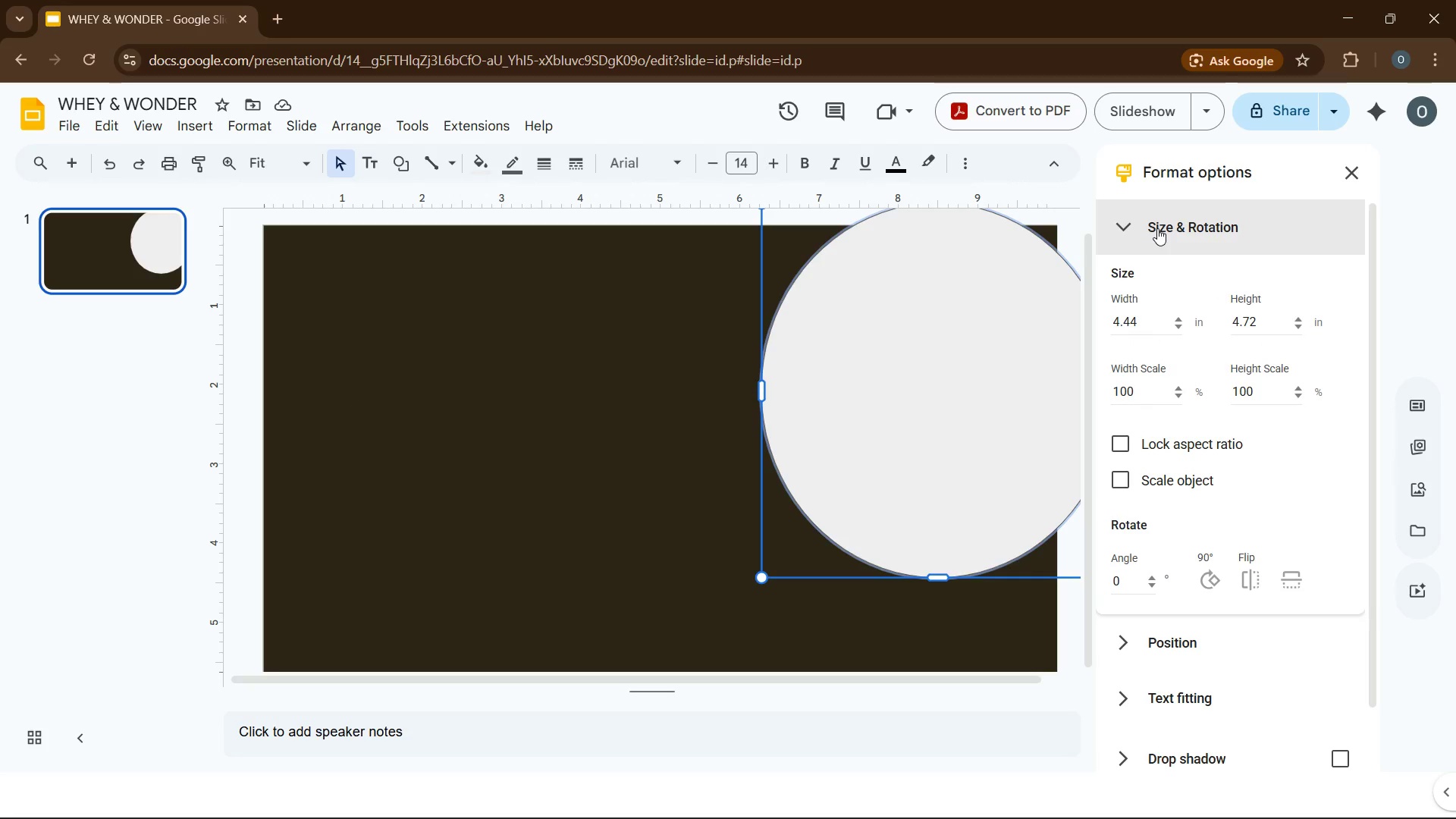 
wait(8.26)
 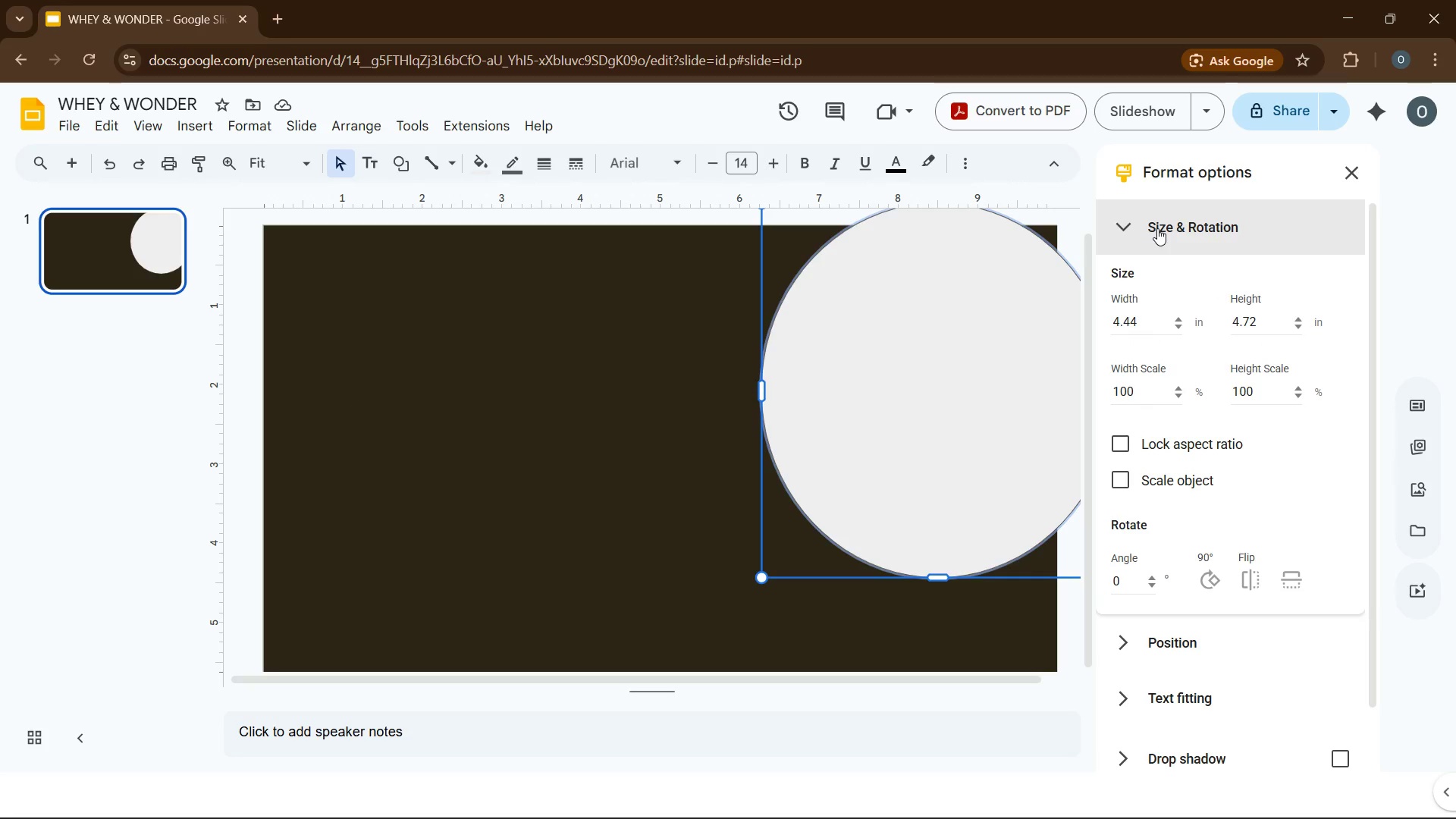 
left_click([1168, 650])
 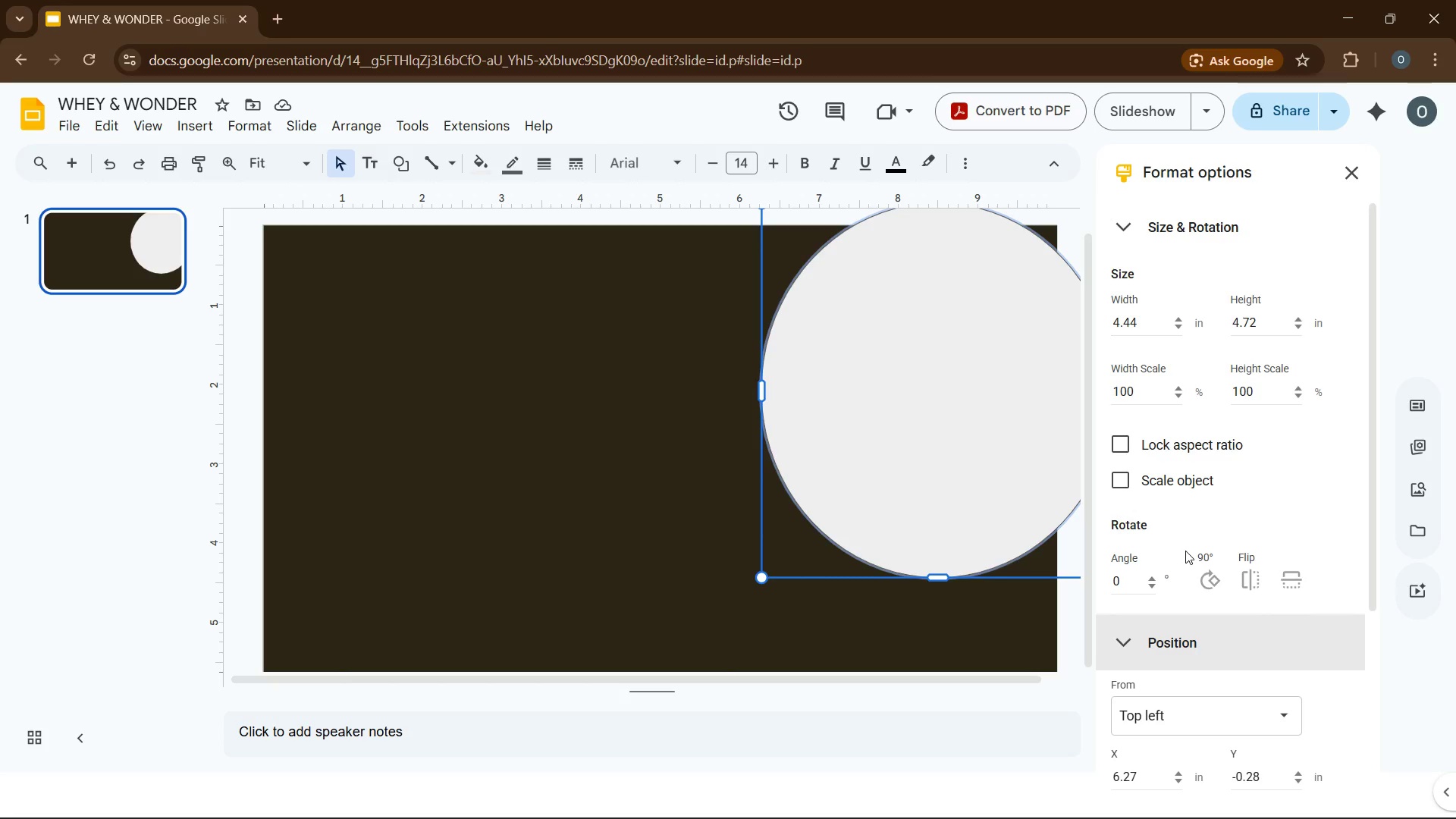 
scroll: coordinate [1186, 554], scroll_direction: down, amount: 2.0
 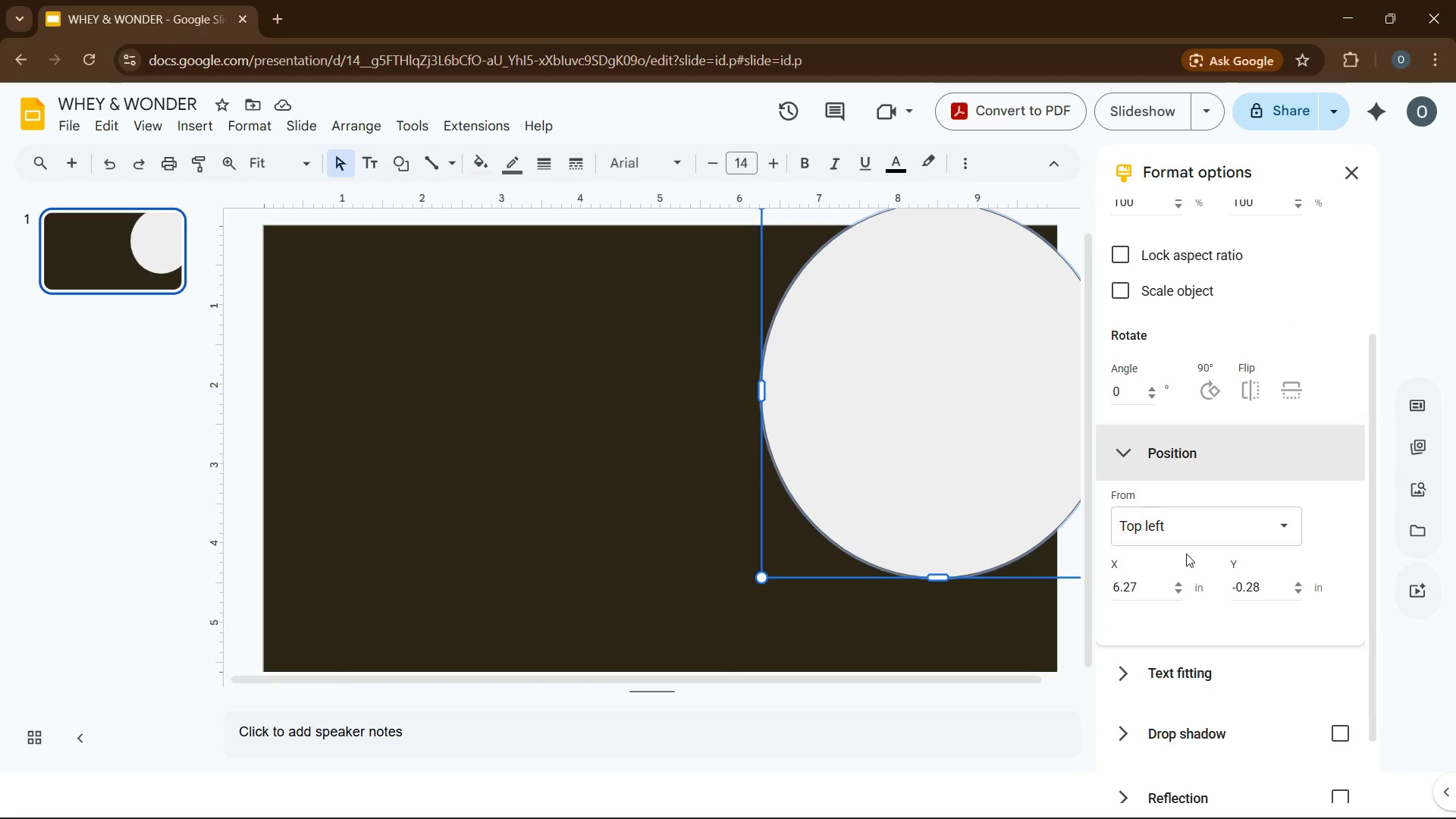 
wait(9.11)
 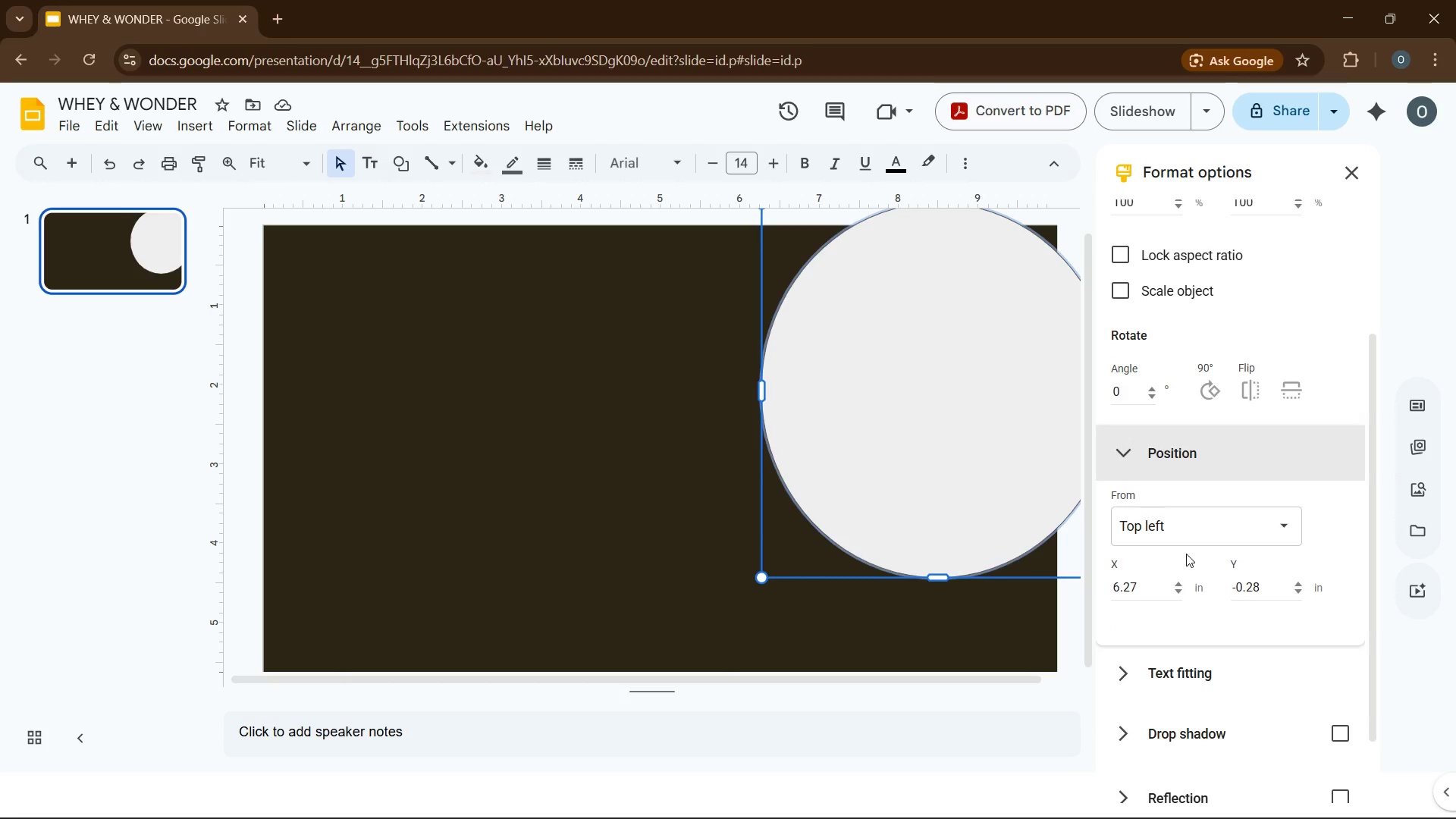 
double_click([1137, 588])
 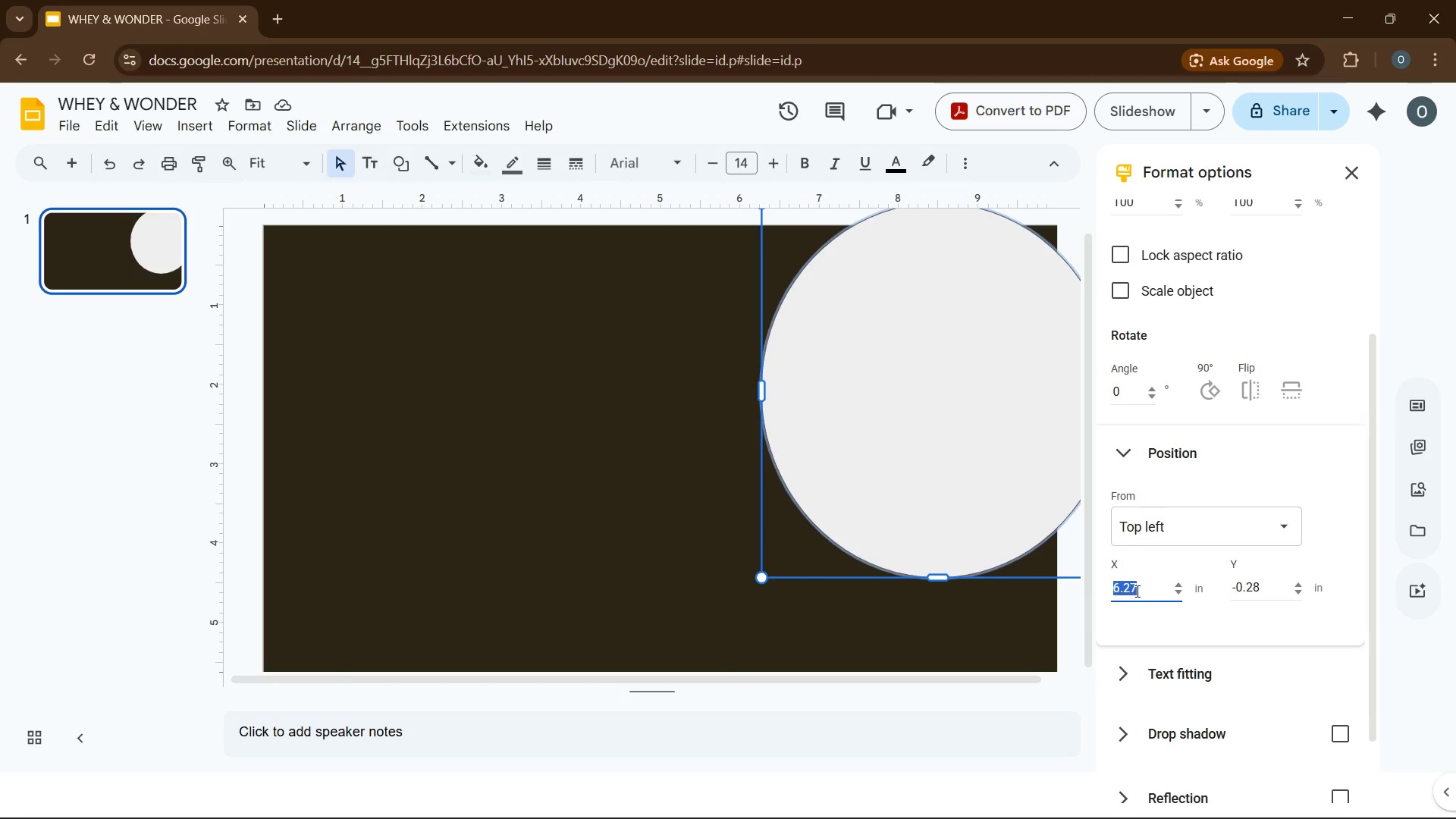 
key(Numpad1)
 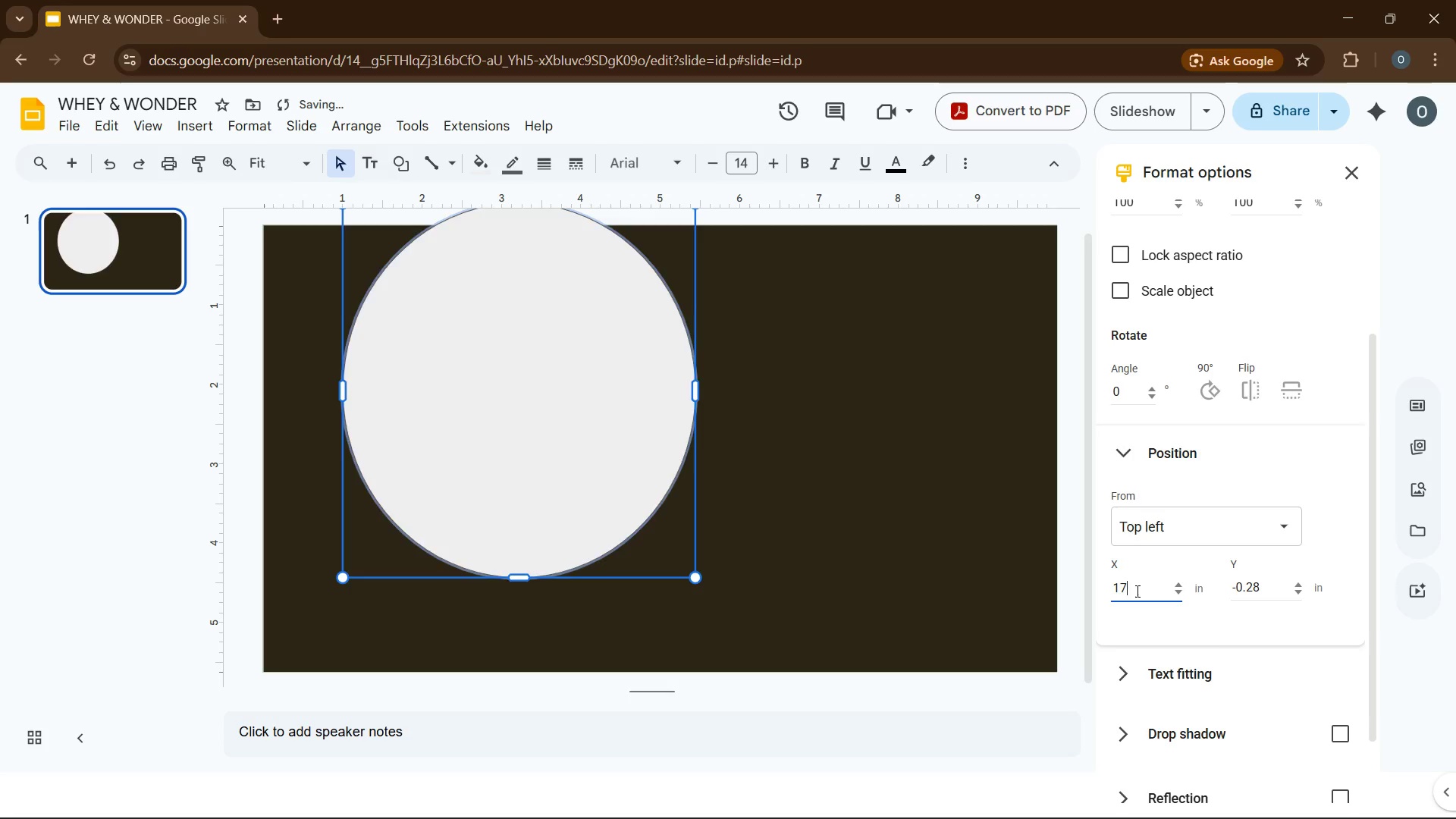 
key(Numpad7)
 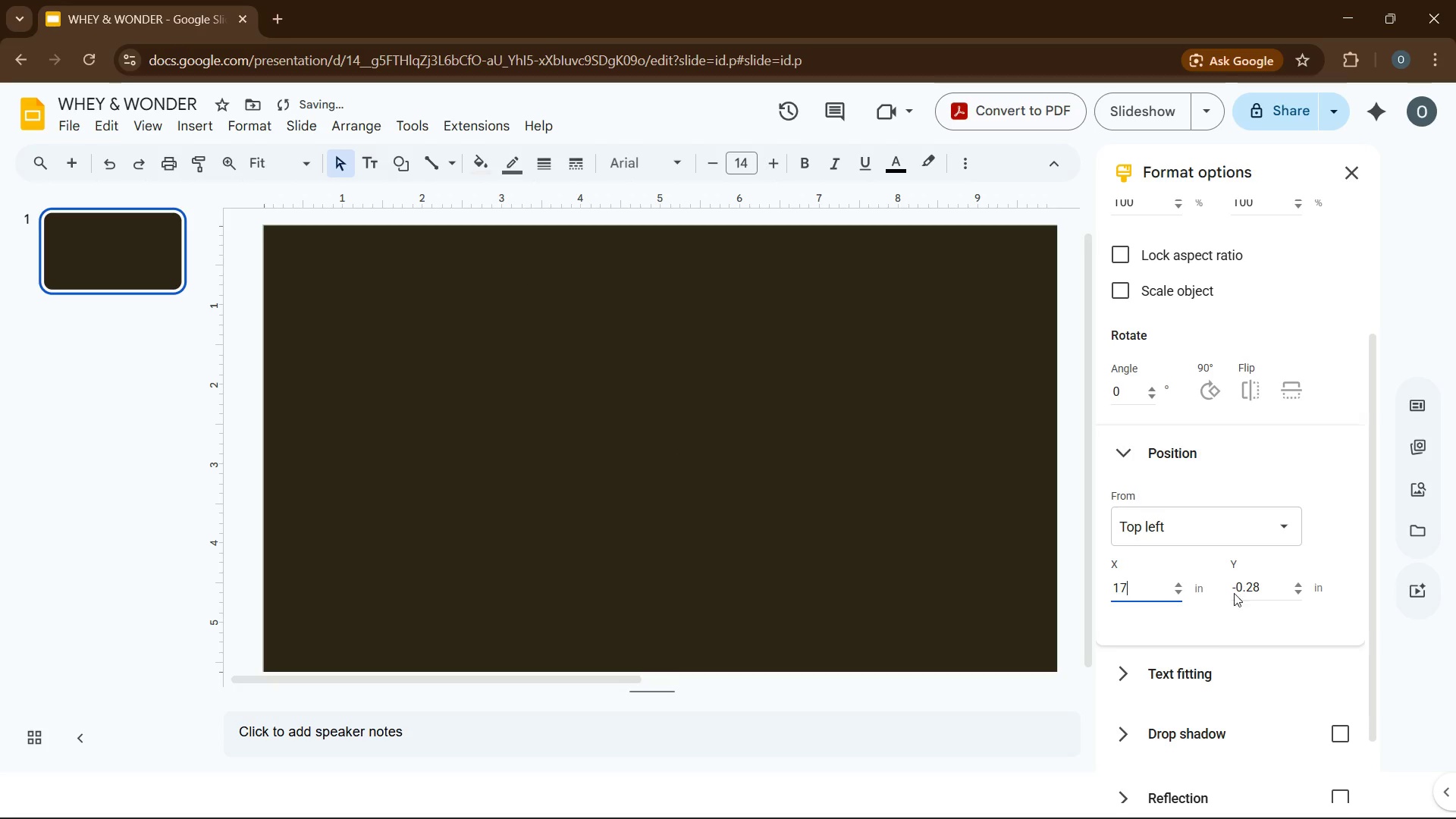 
double_click([1269, 592])
 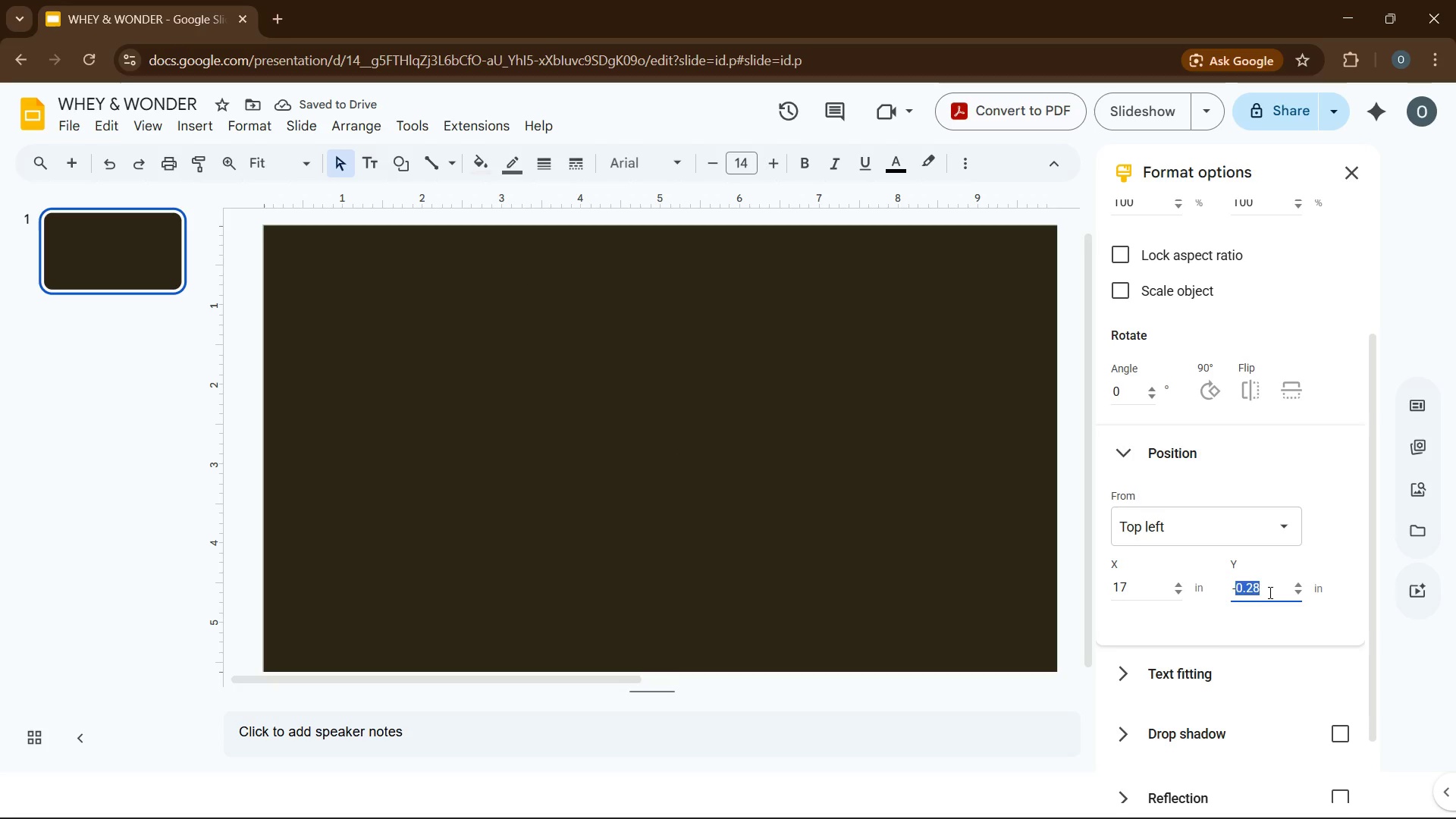 
key(NumpadSubtract)
 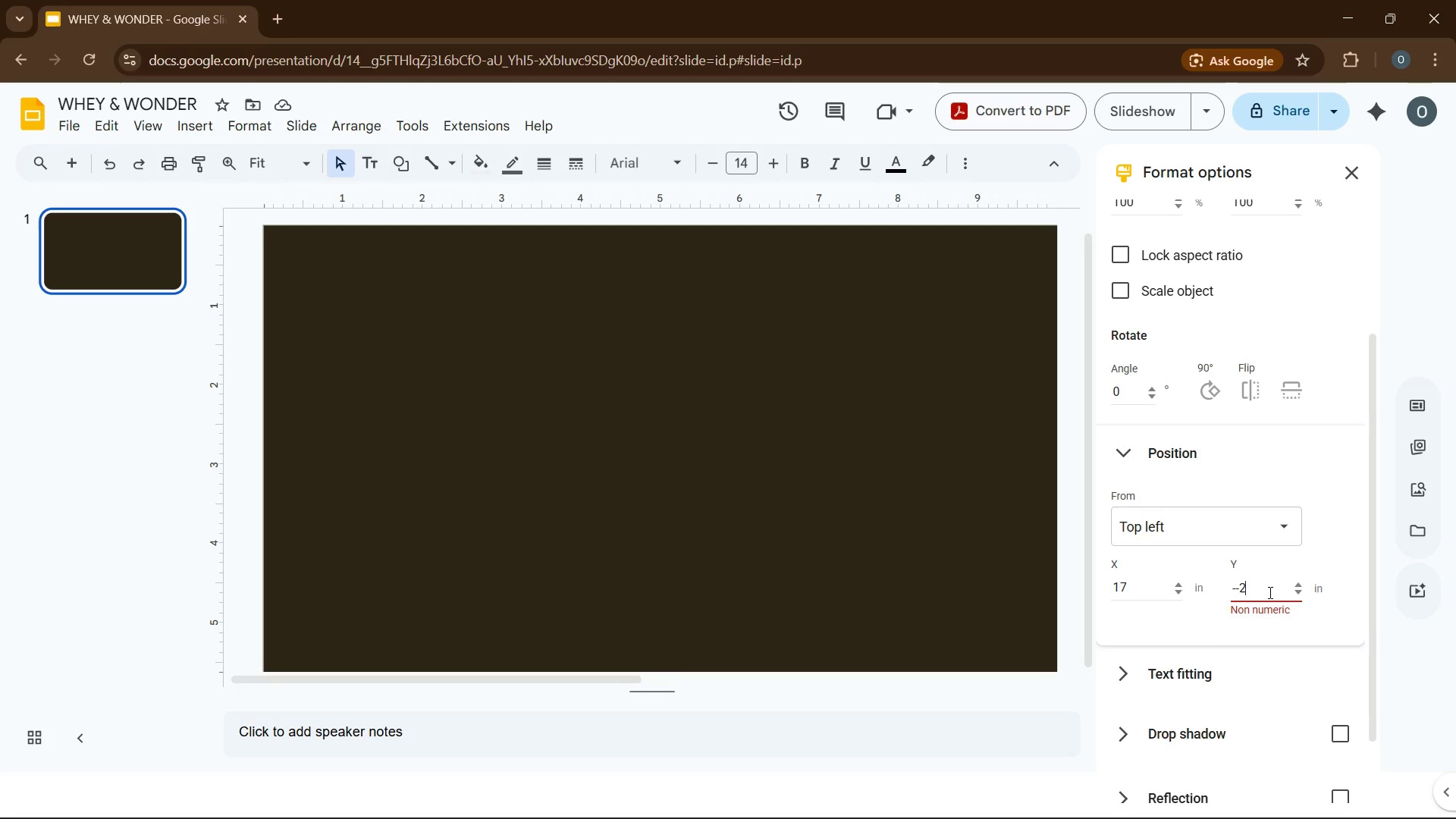 
key(Numpad2)
 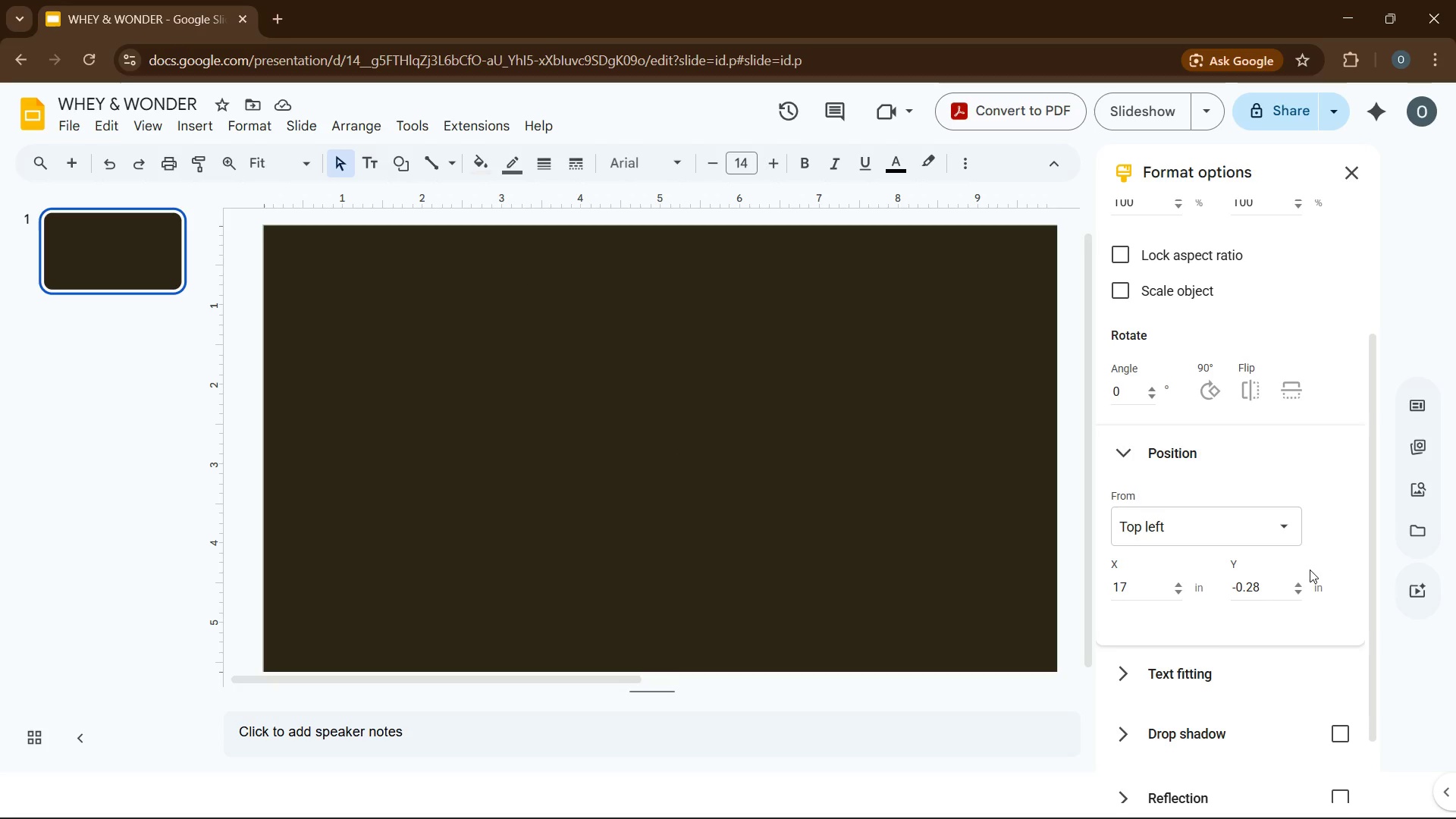 
left_click([1262, 585])
 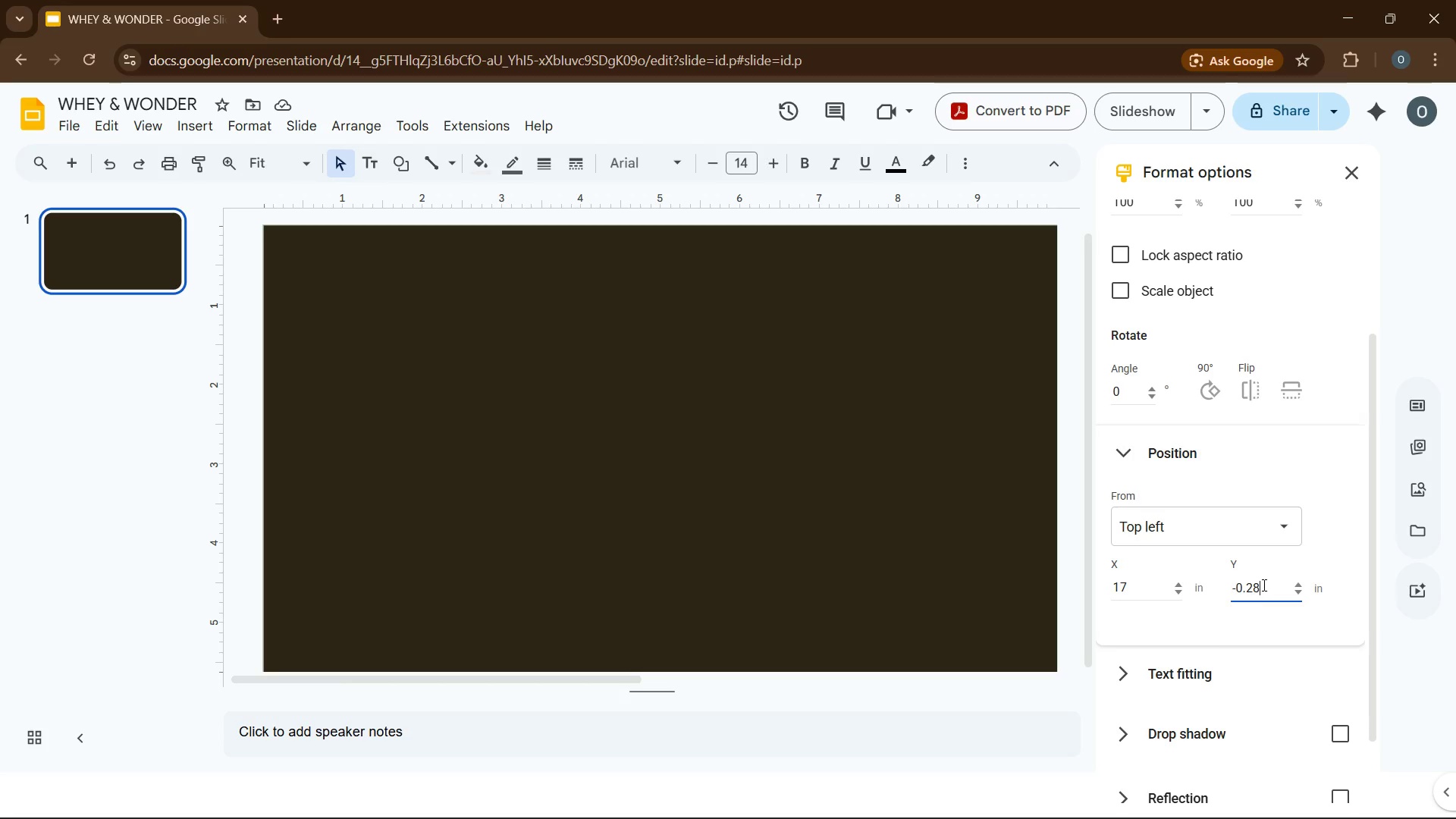 
key(Backspace)
 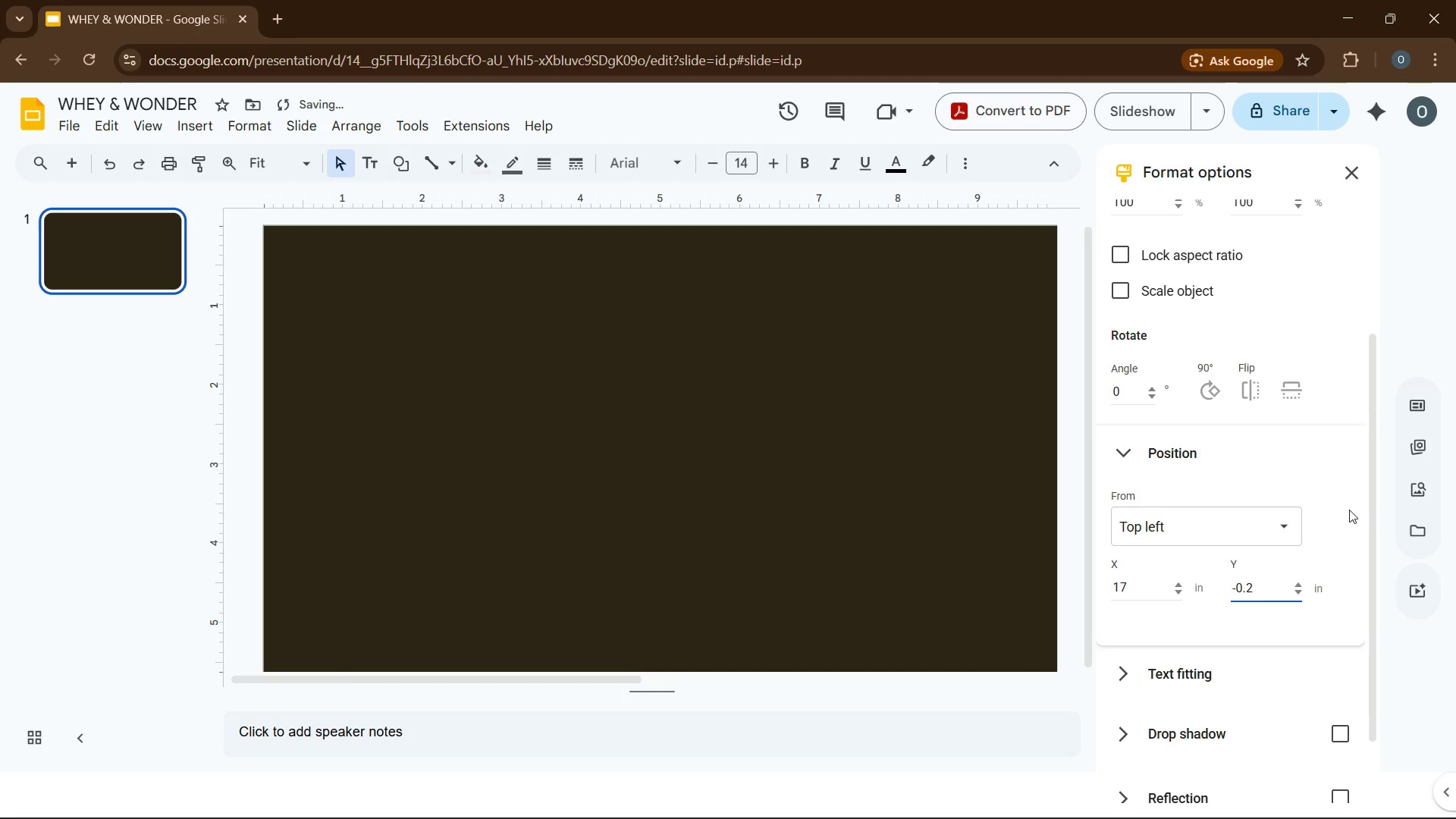 
left_click([1351, 507])
 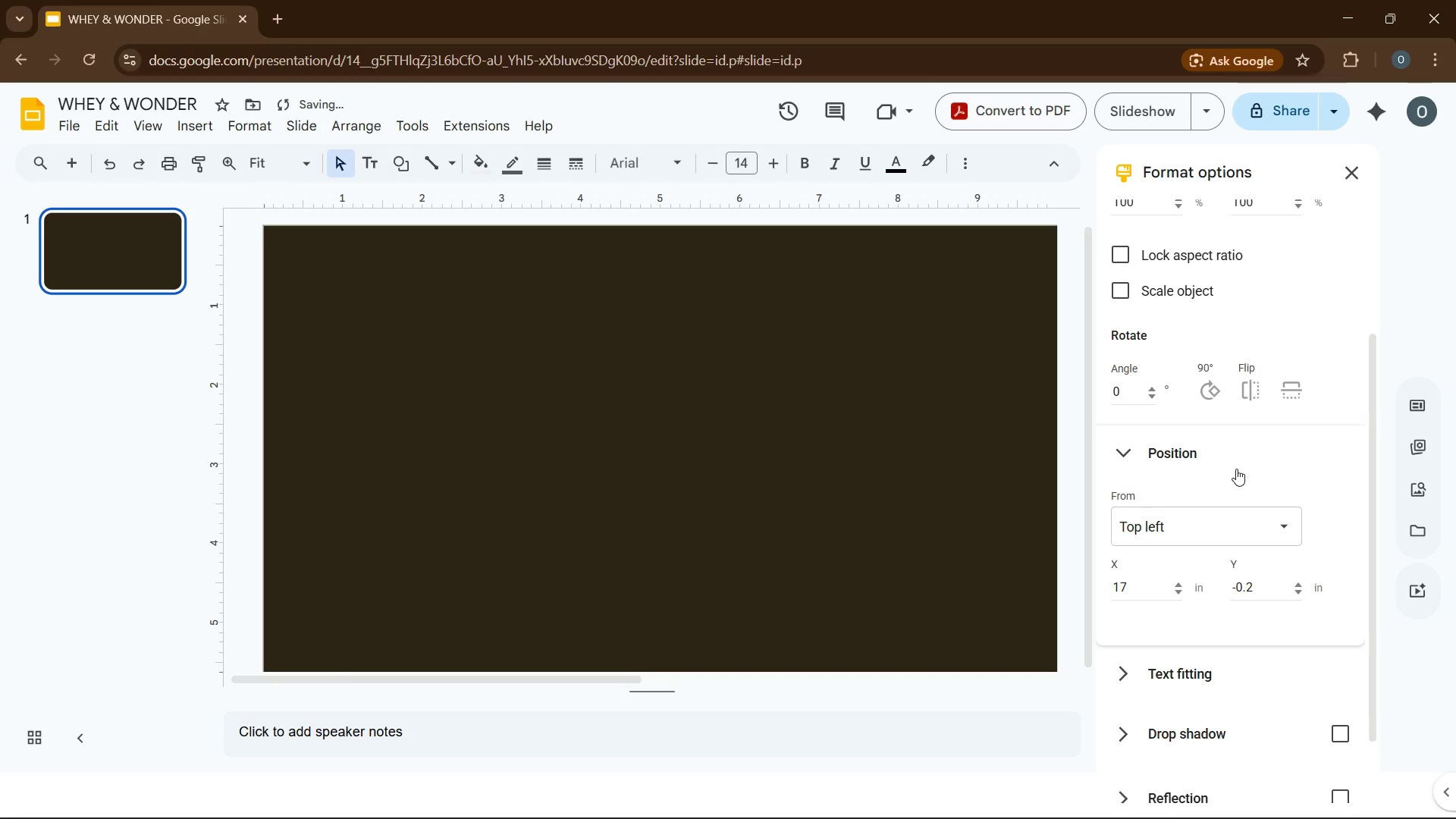 
scroll: coordinate [1236, 469], scroll_direction: up, amount: 4.0
 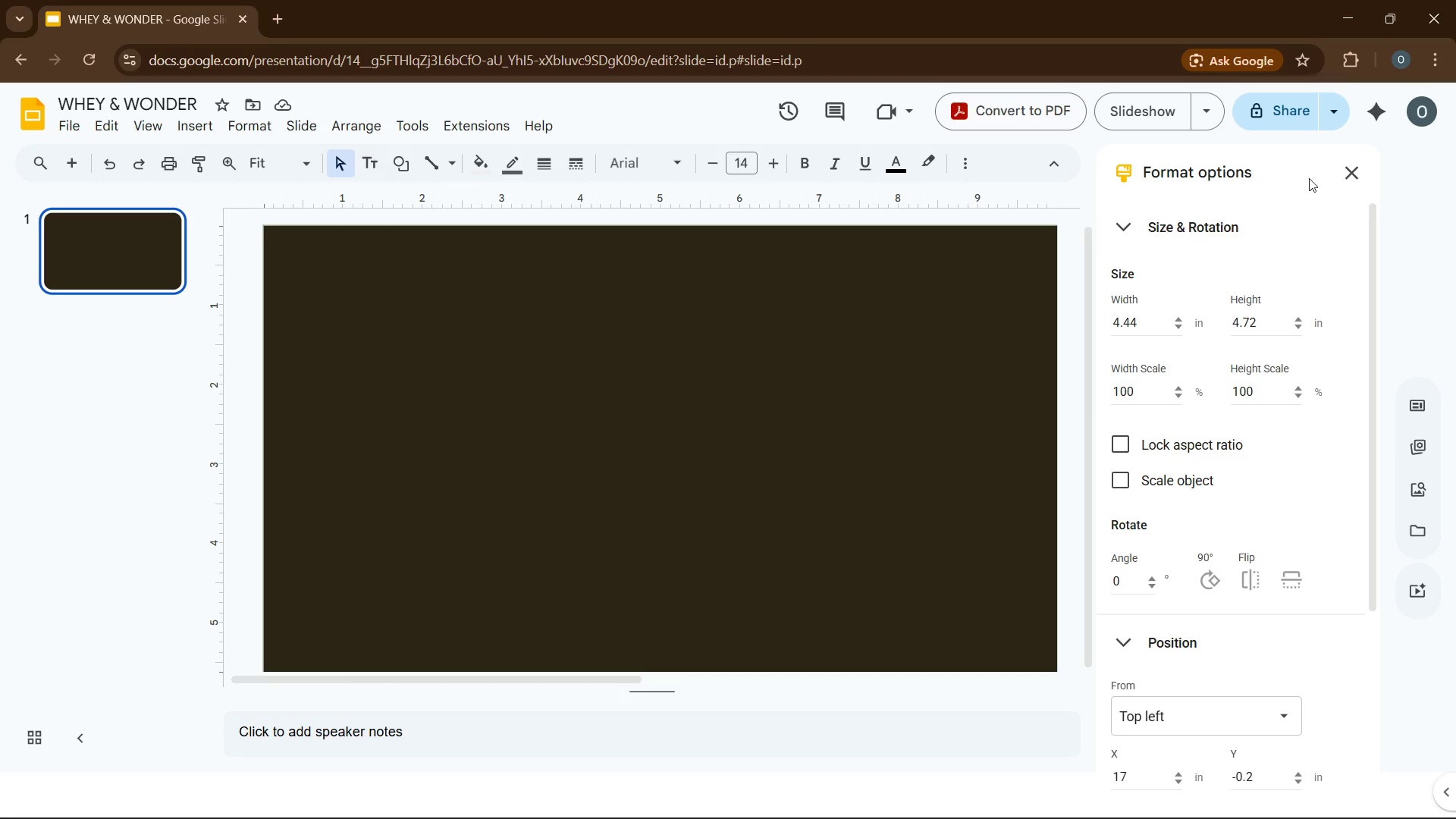 
left_click([948, 388])
 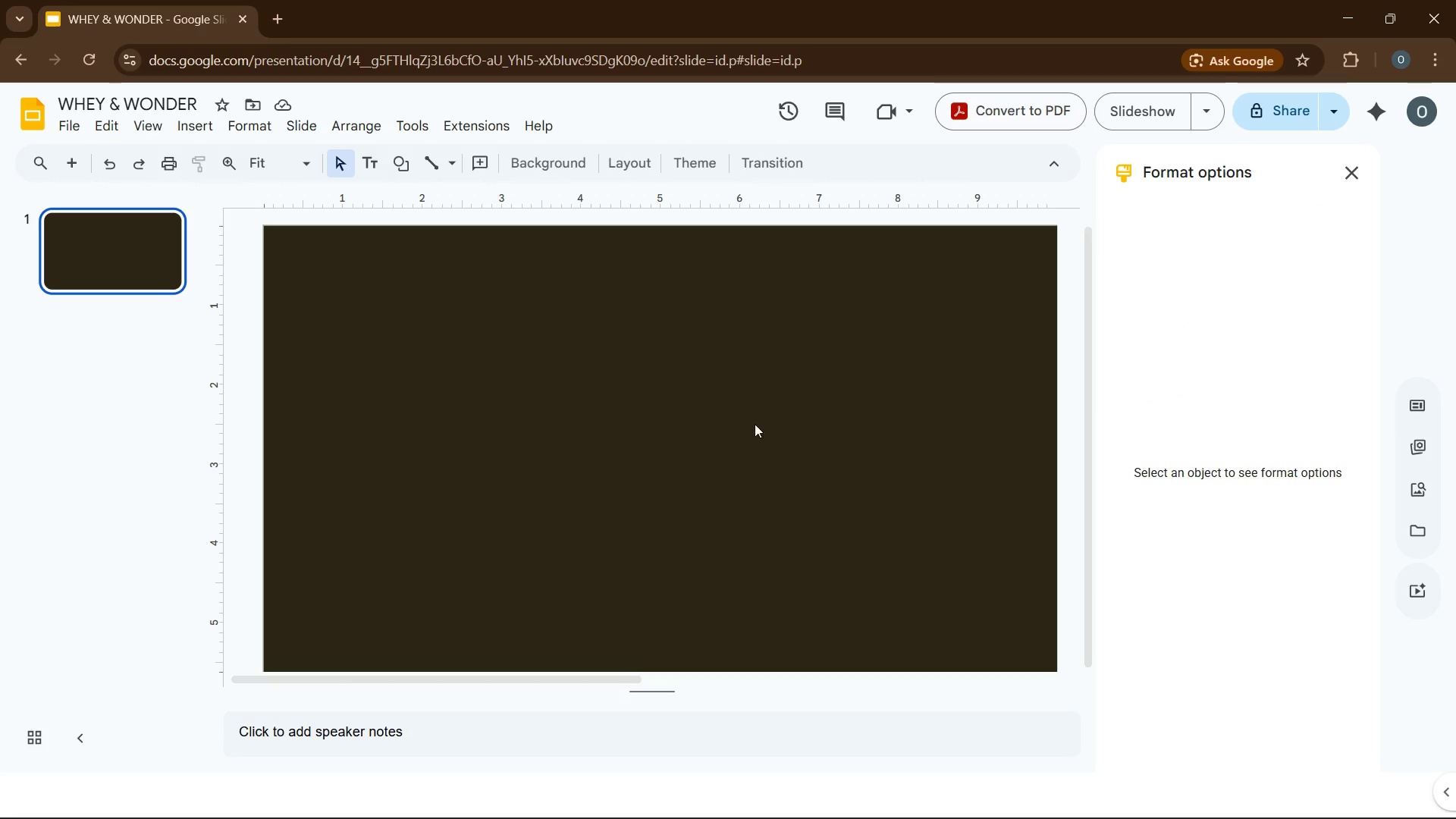 
left_click([805, 371])
 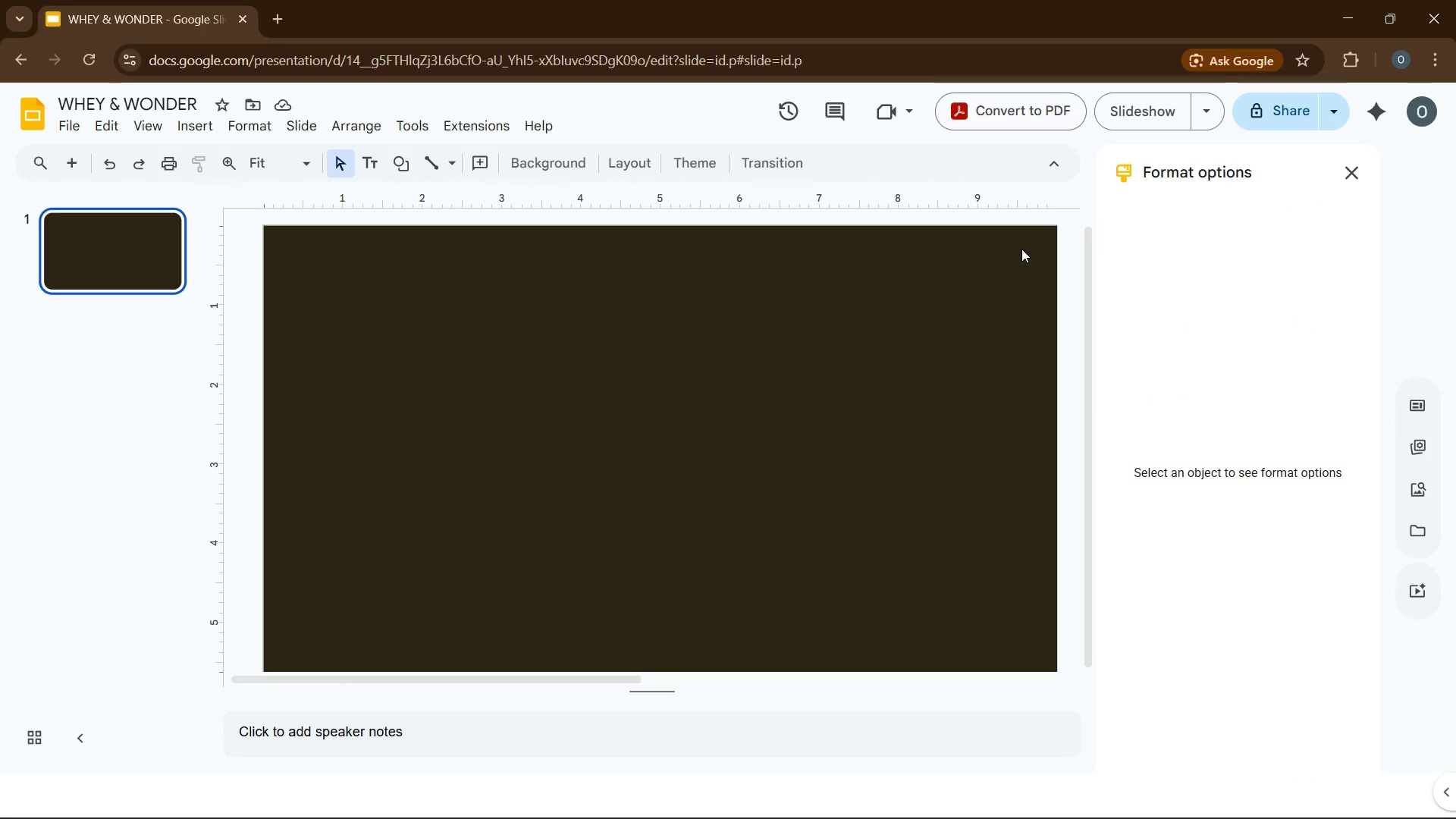 
key(Control+Z)
 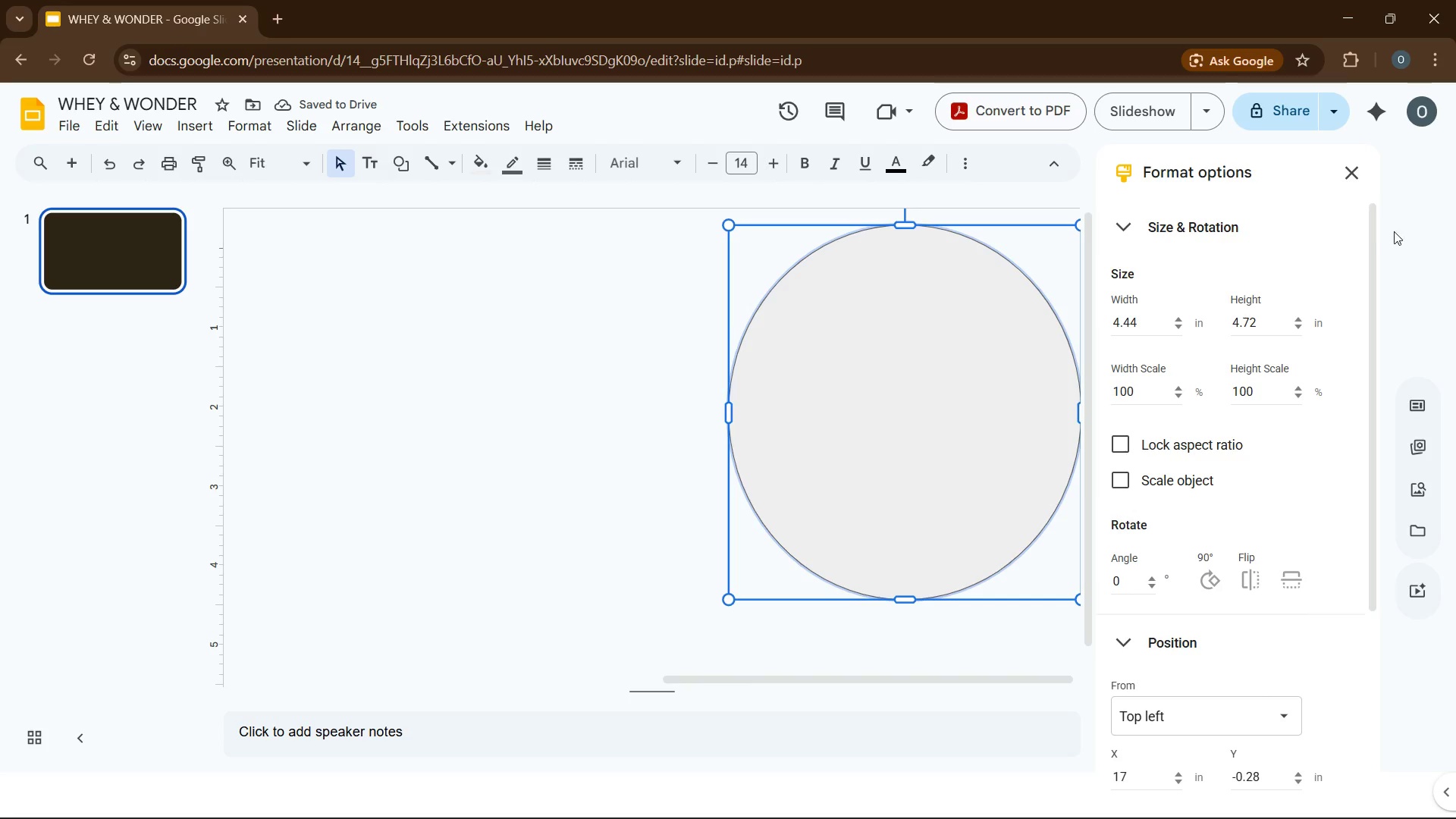 
left_click([1343, 185])
 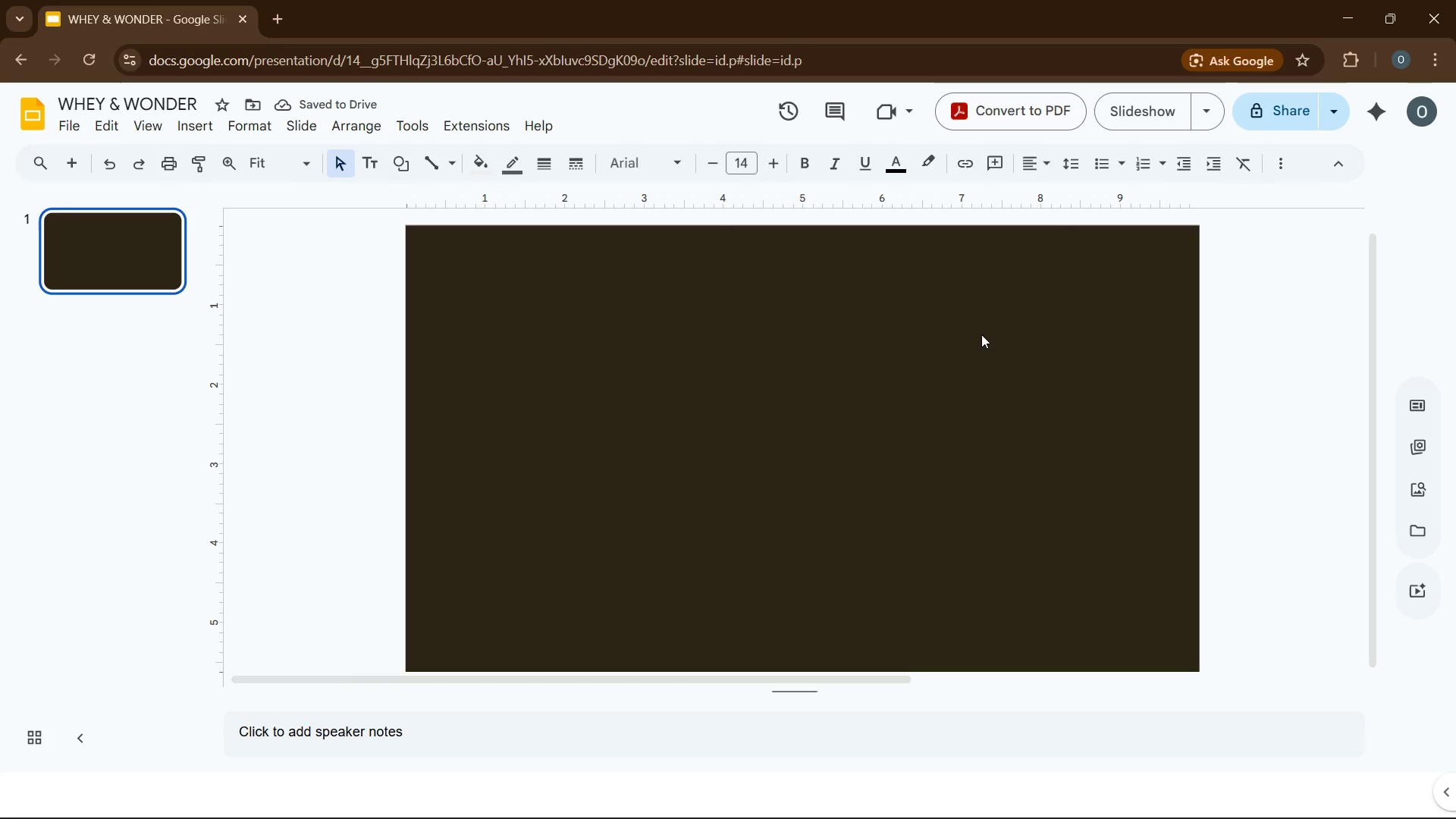 
left_click([981, 334])
 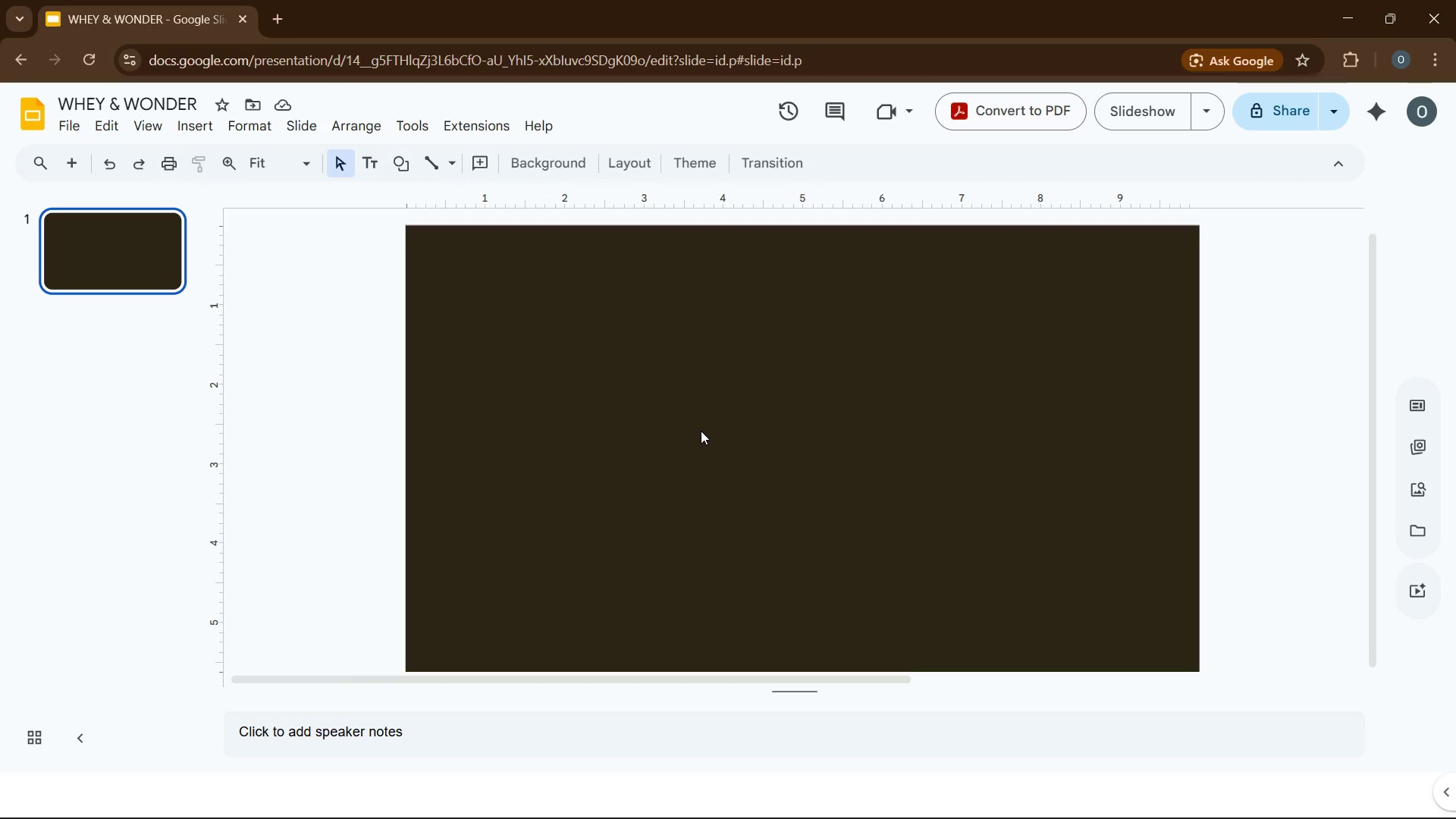 
key(Control+Z)
 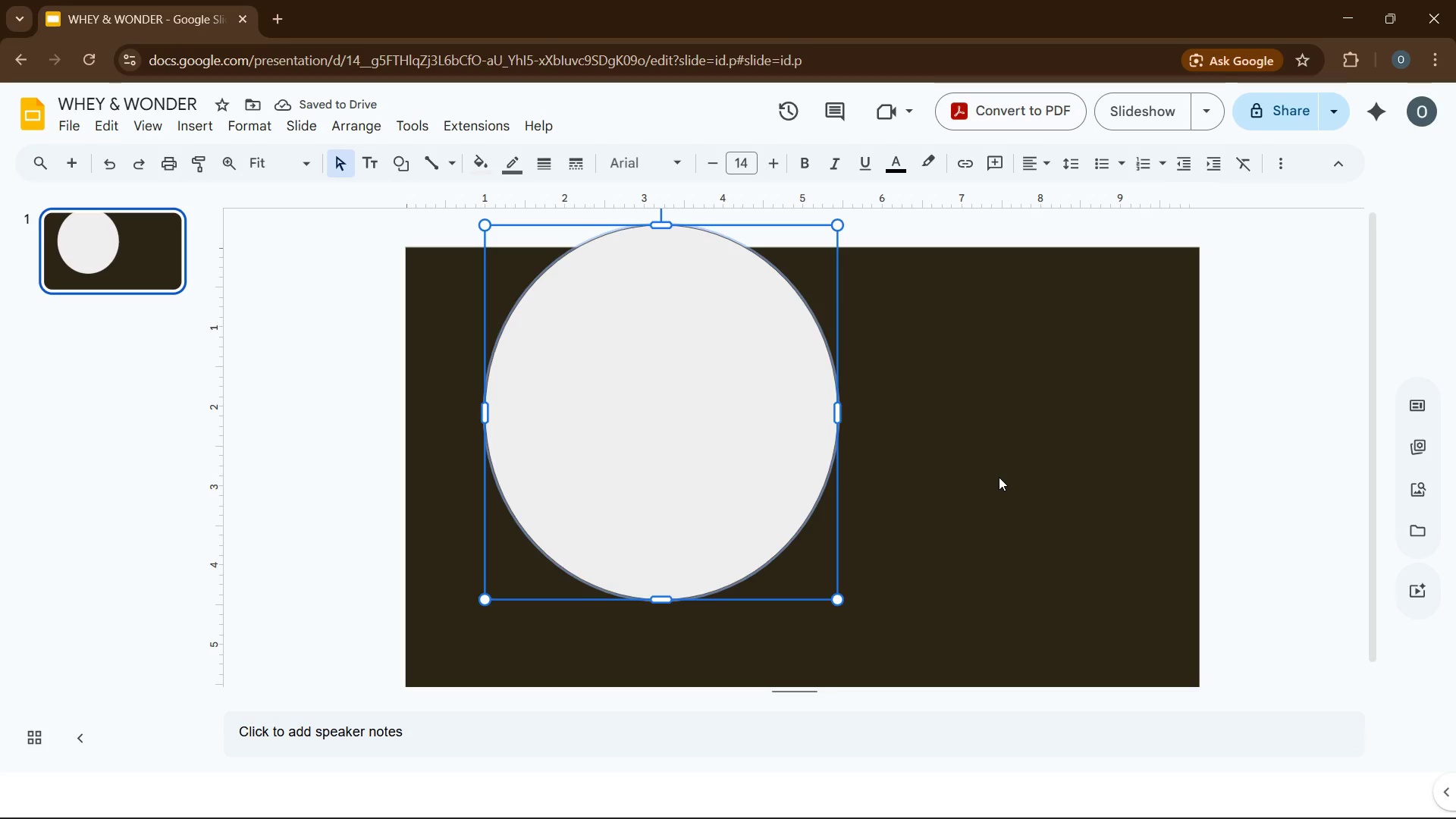 
left_click([999, 477])
 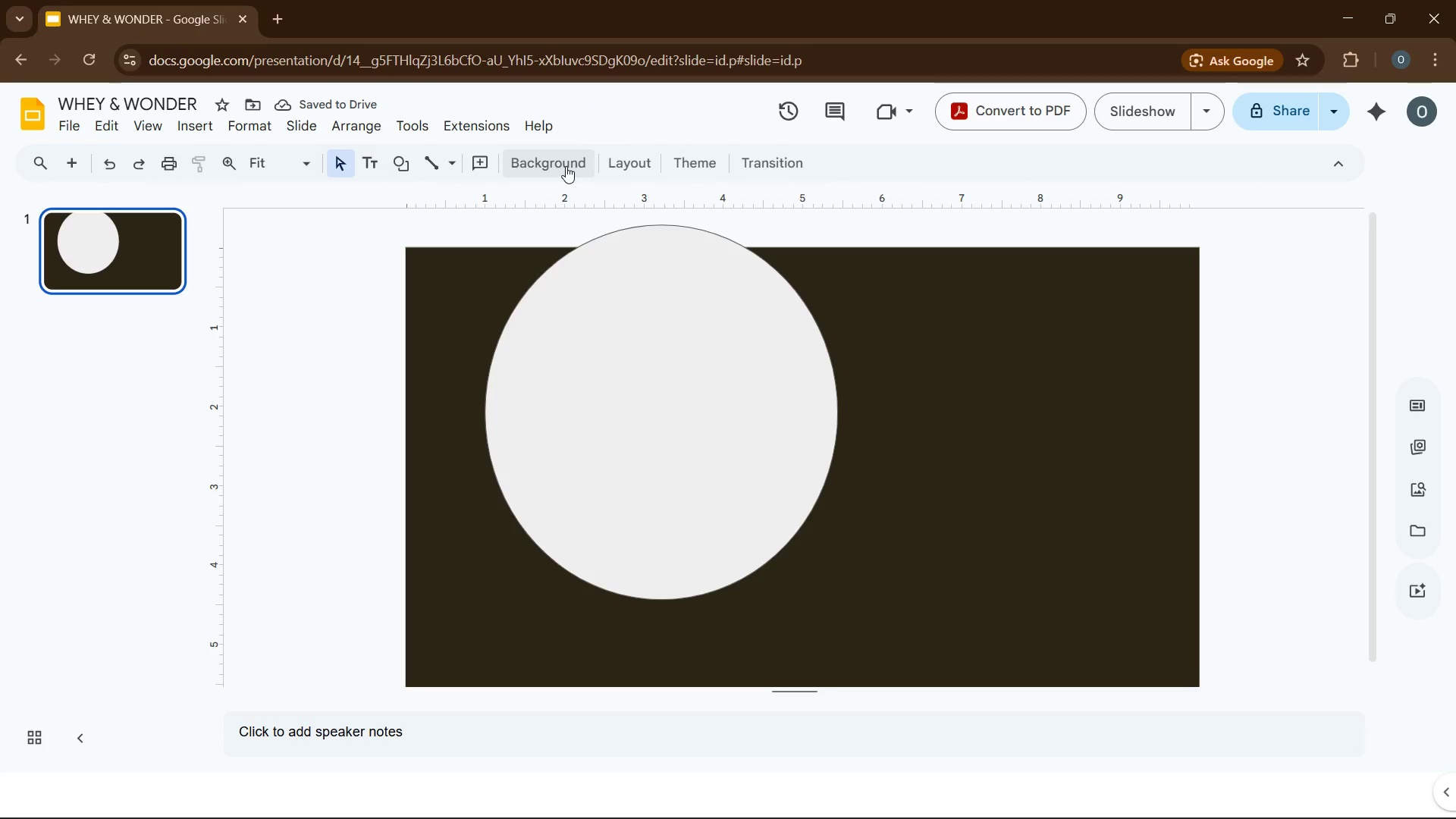 
left_click([566, 165])
 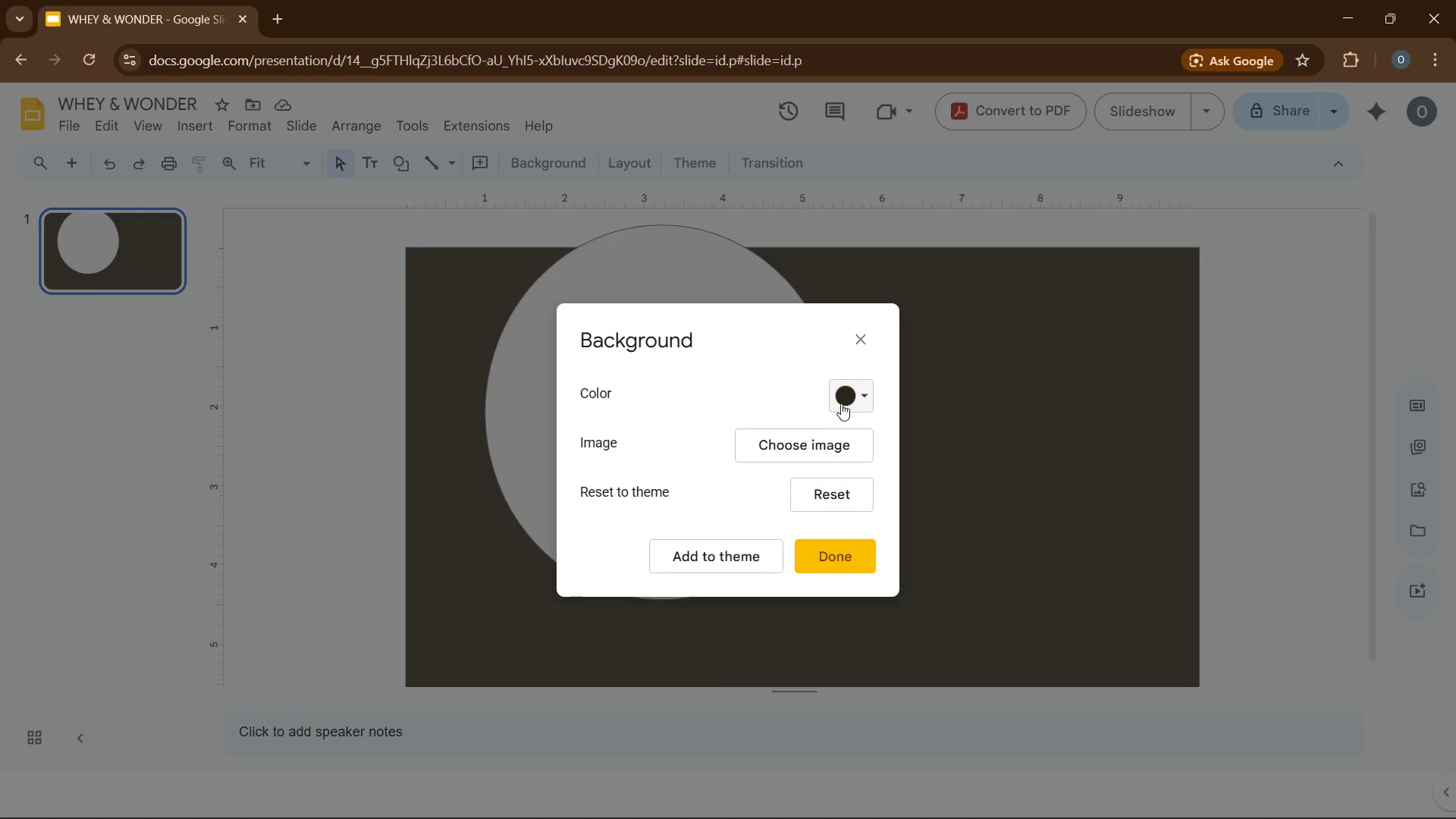 
left_click([844, 401])
 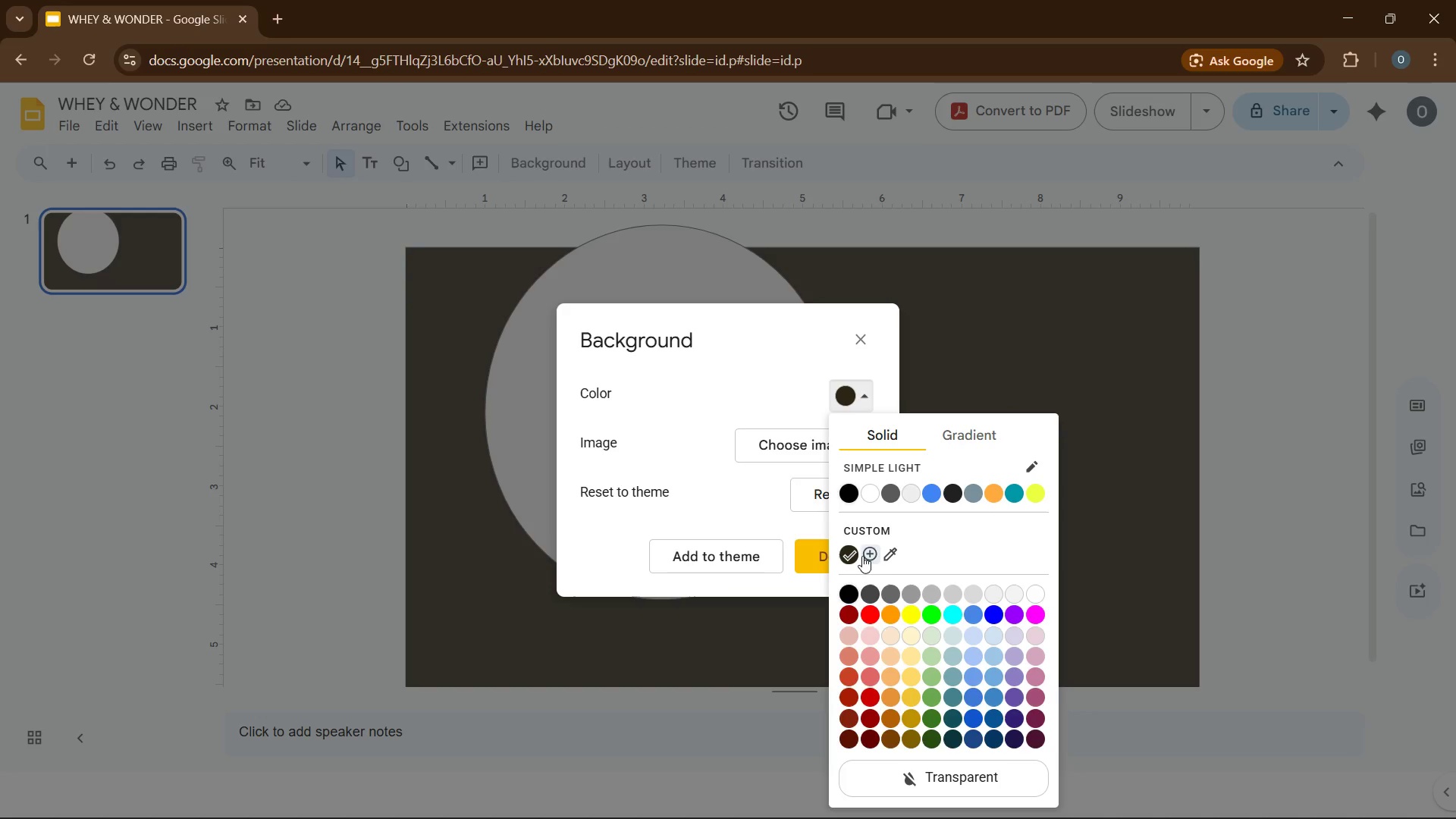 
left_click([866, 553])
 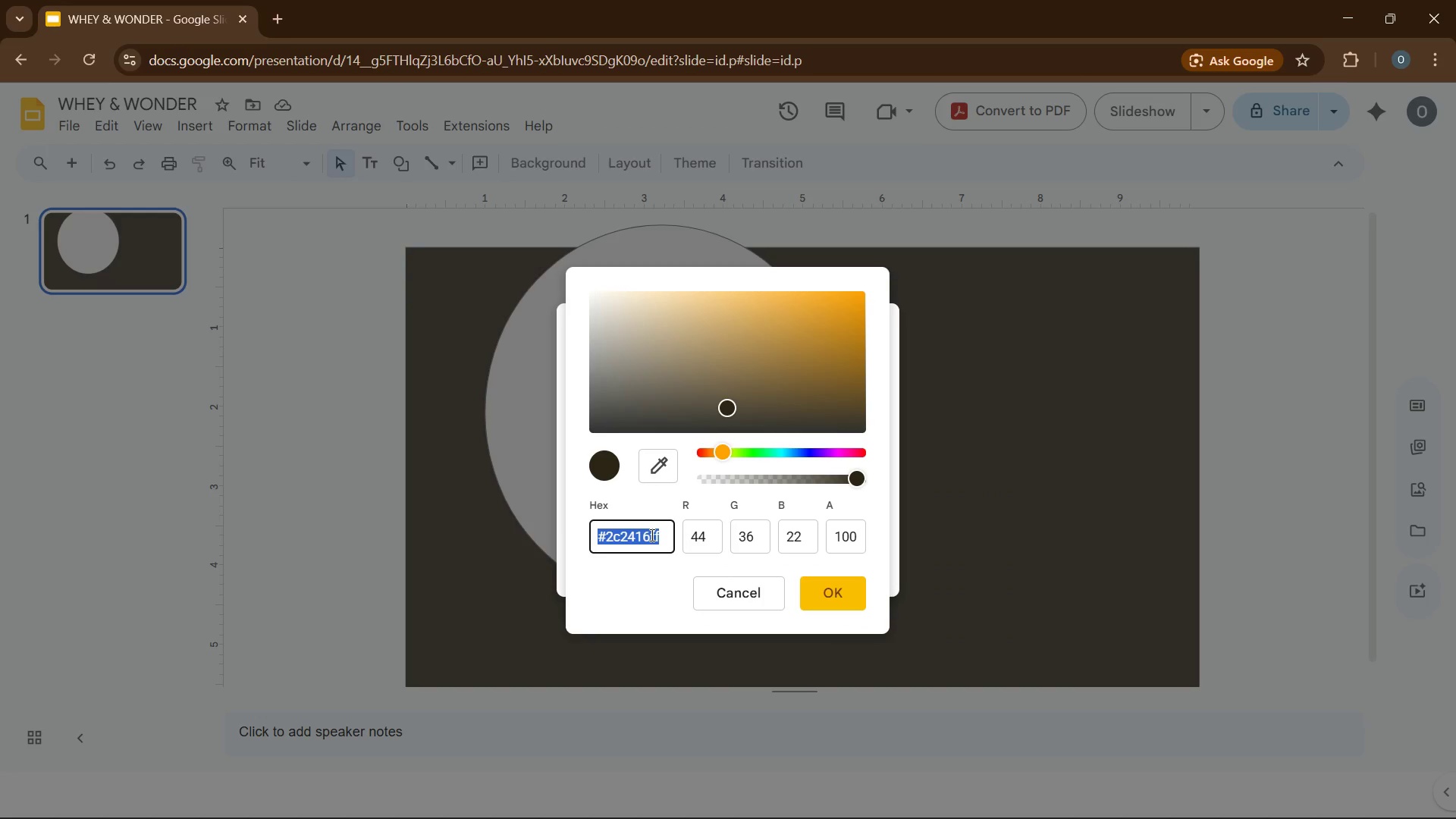 
wait(6.91)
 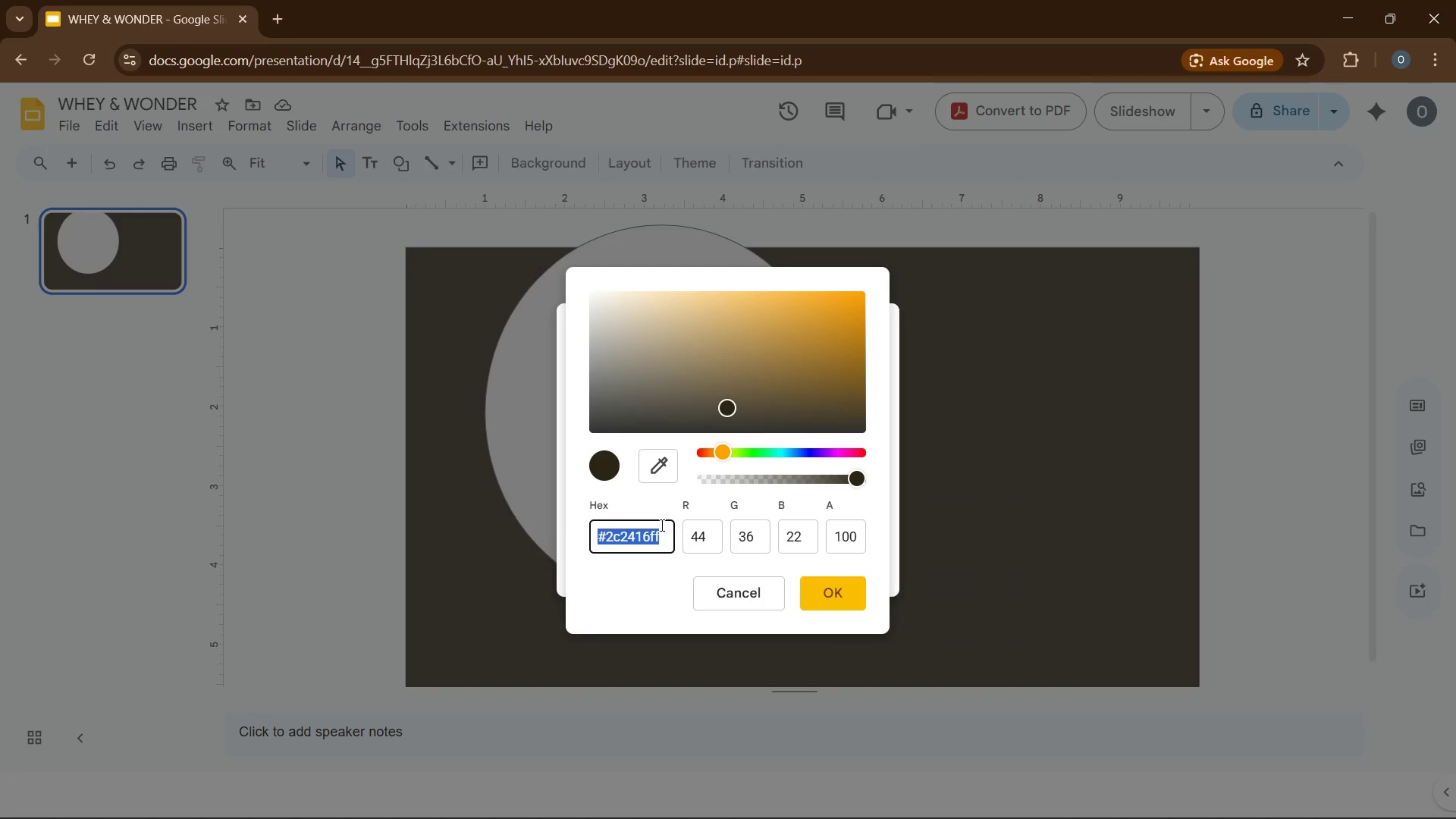 
type(\)
key(Backspace)
type(2C2416)
 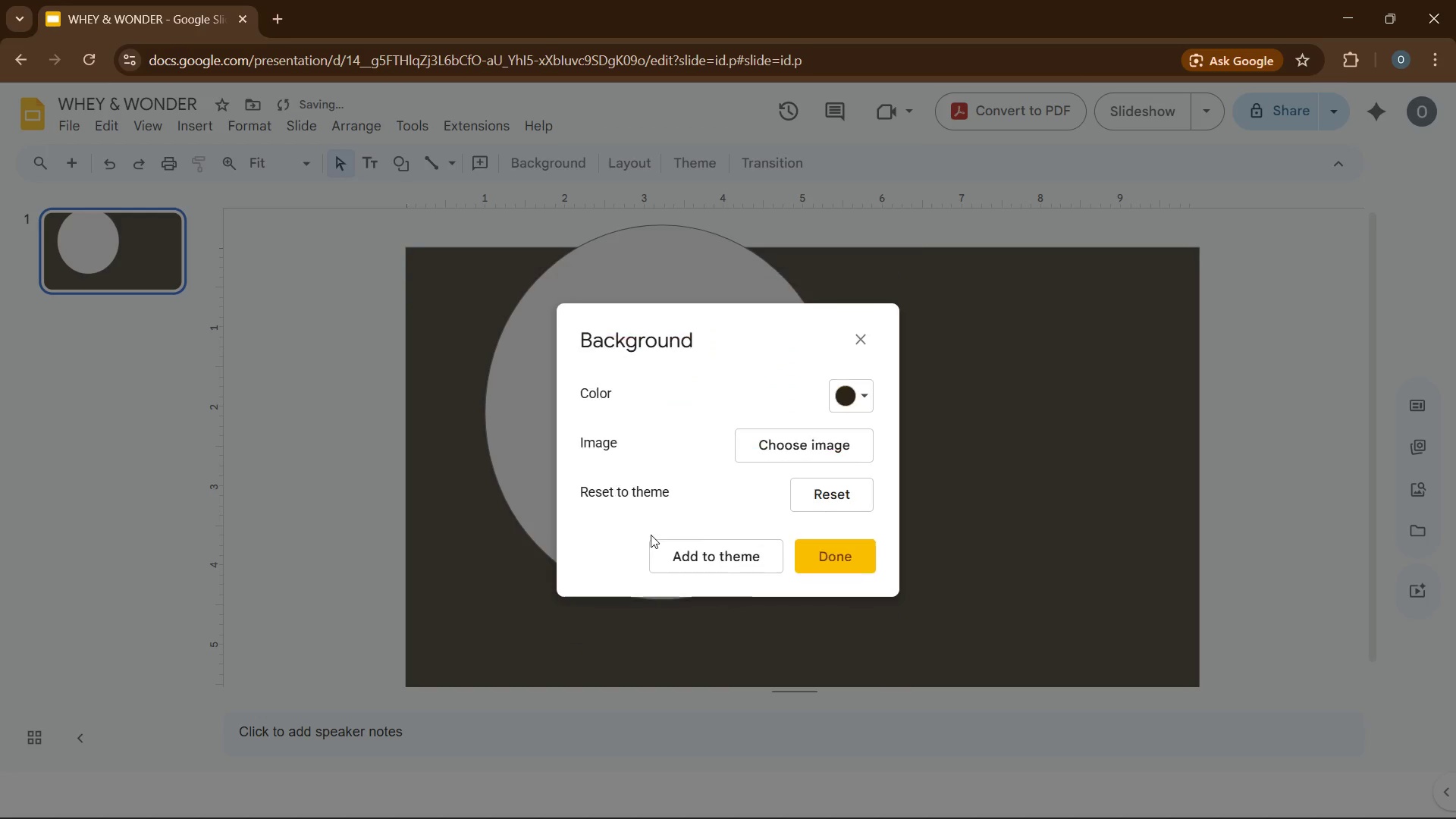 
key(Enter)
 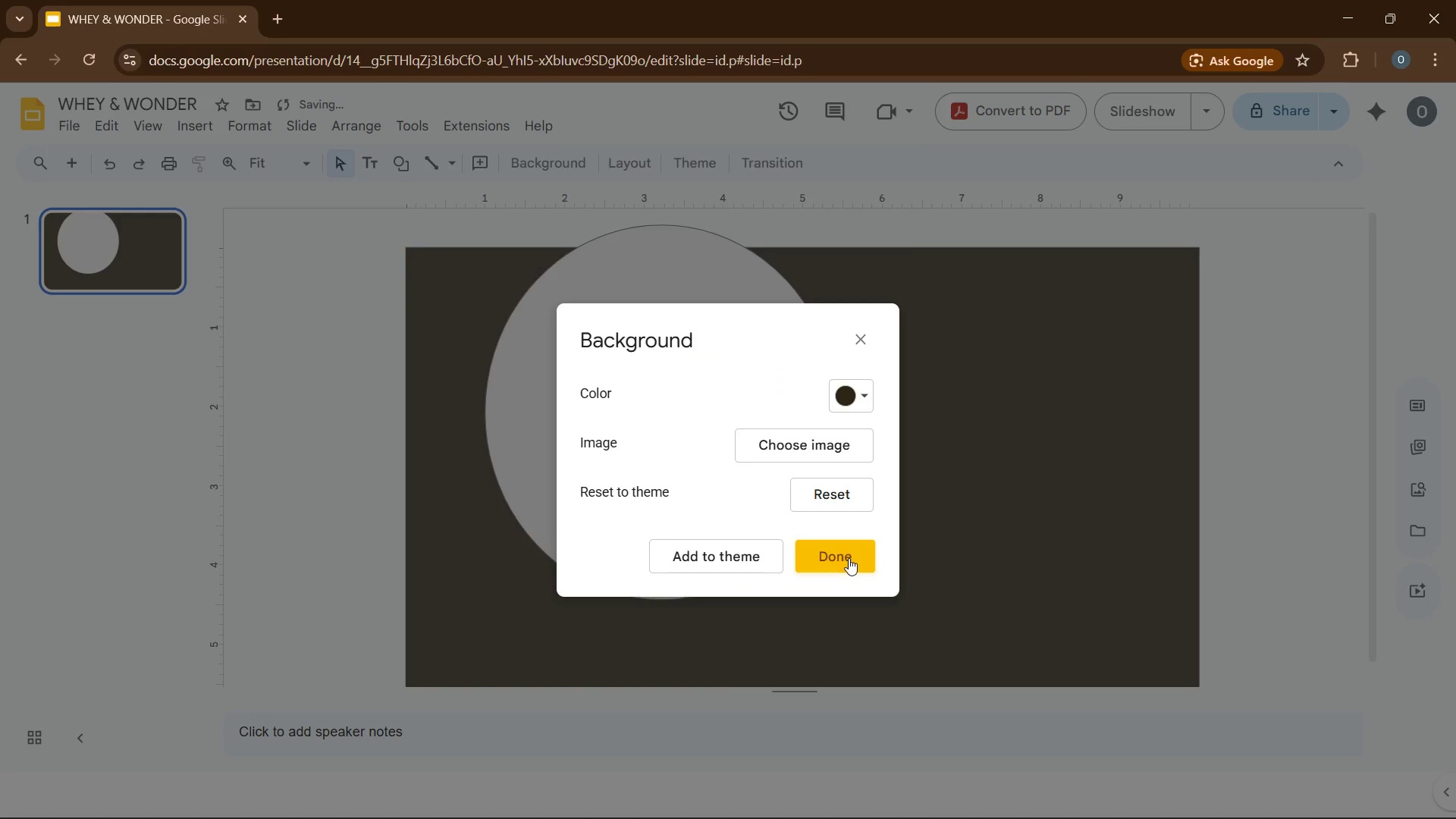 
left_click([849, 558])
 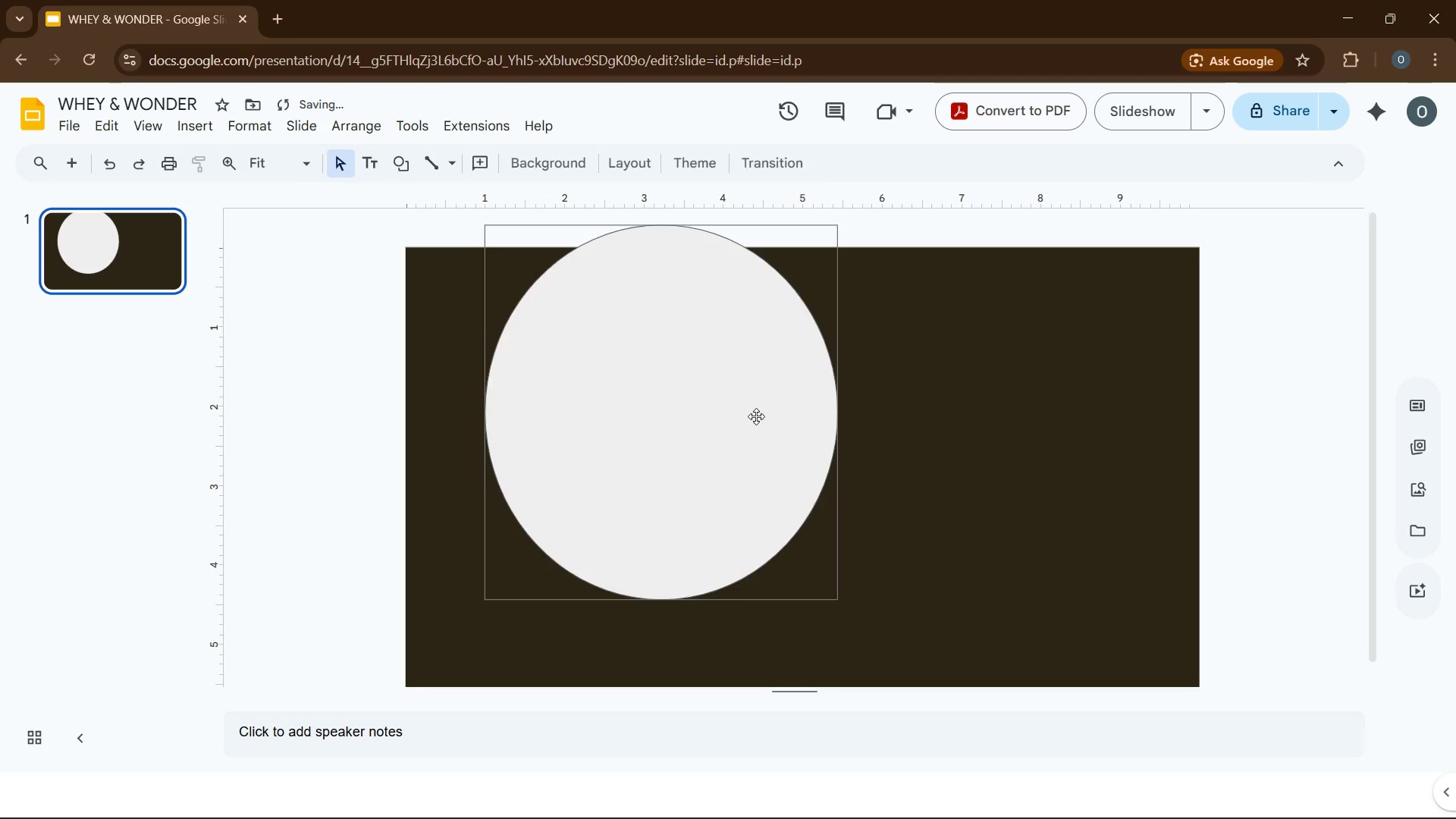 
left_click_drag(start_coordinate=[756, 416], to_coordinate=[1159, 410])
 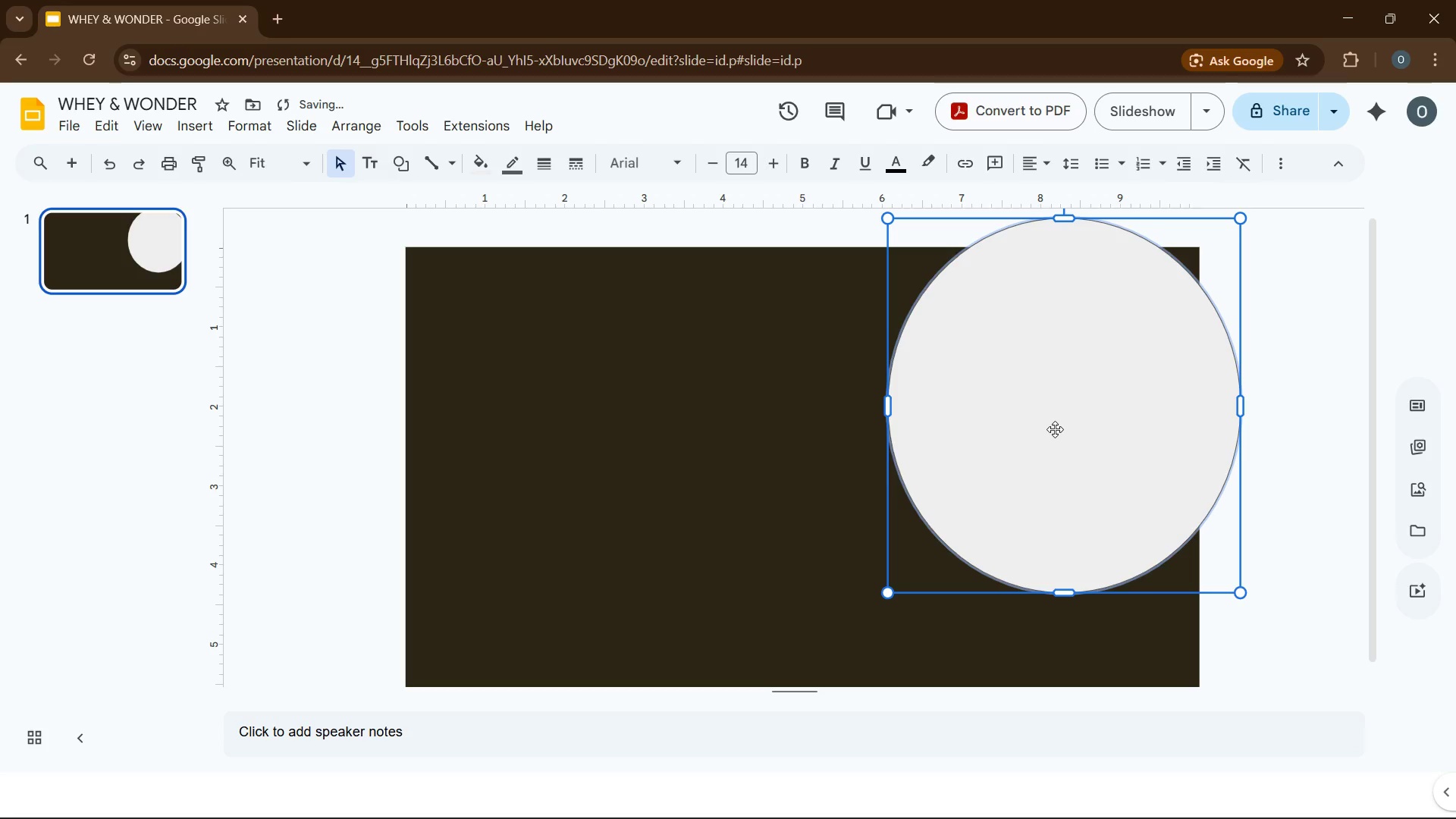 
left_click([1055, 429])
 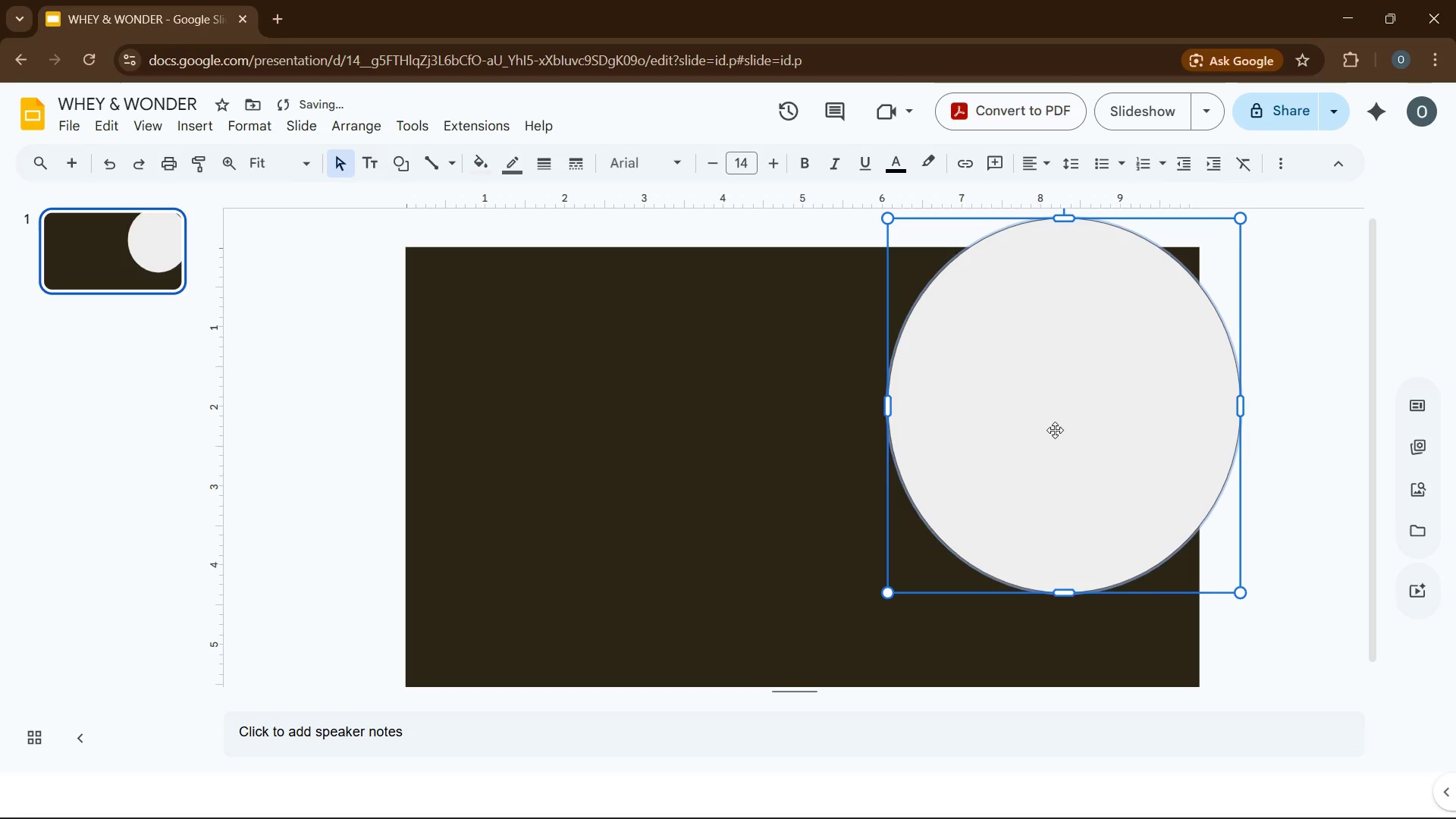 
right_click([1055, 430])
 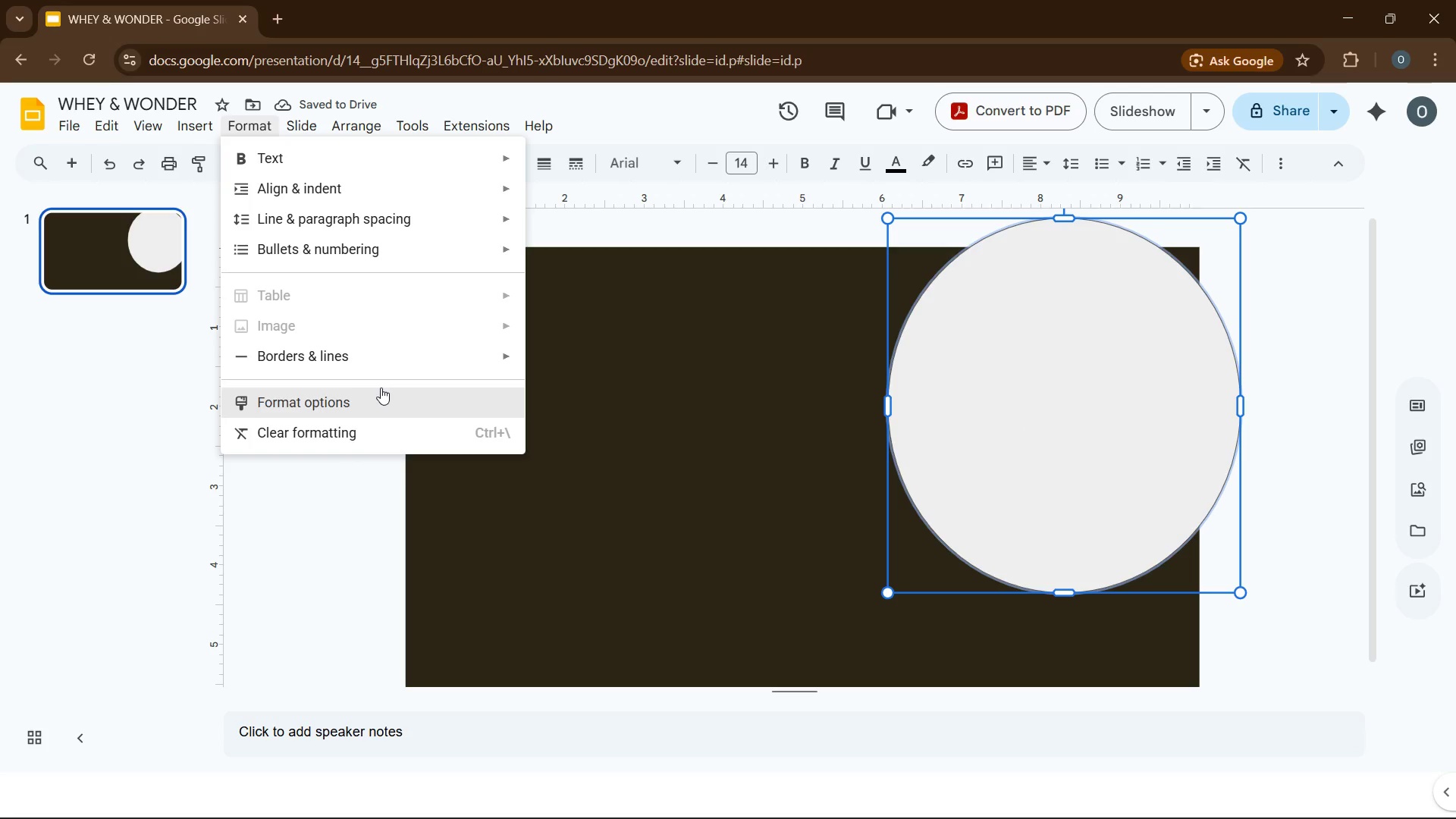 
left_click([381, 389])
 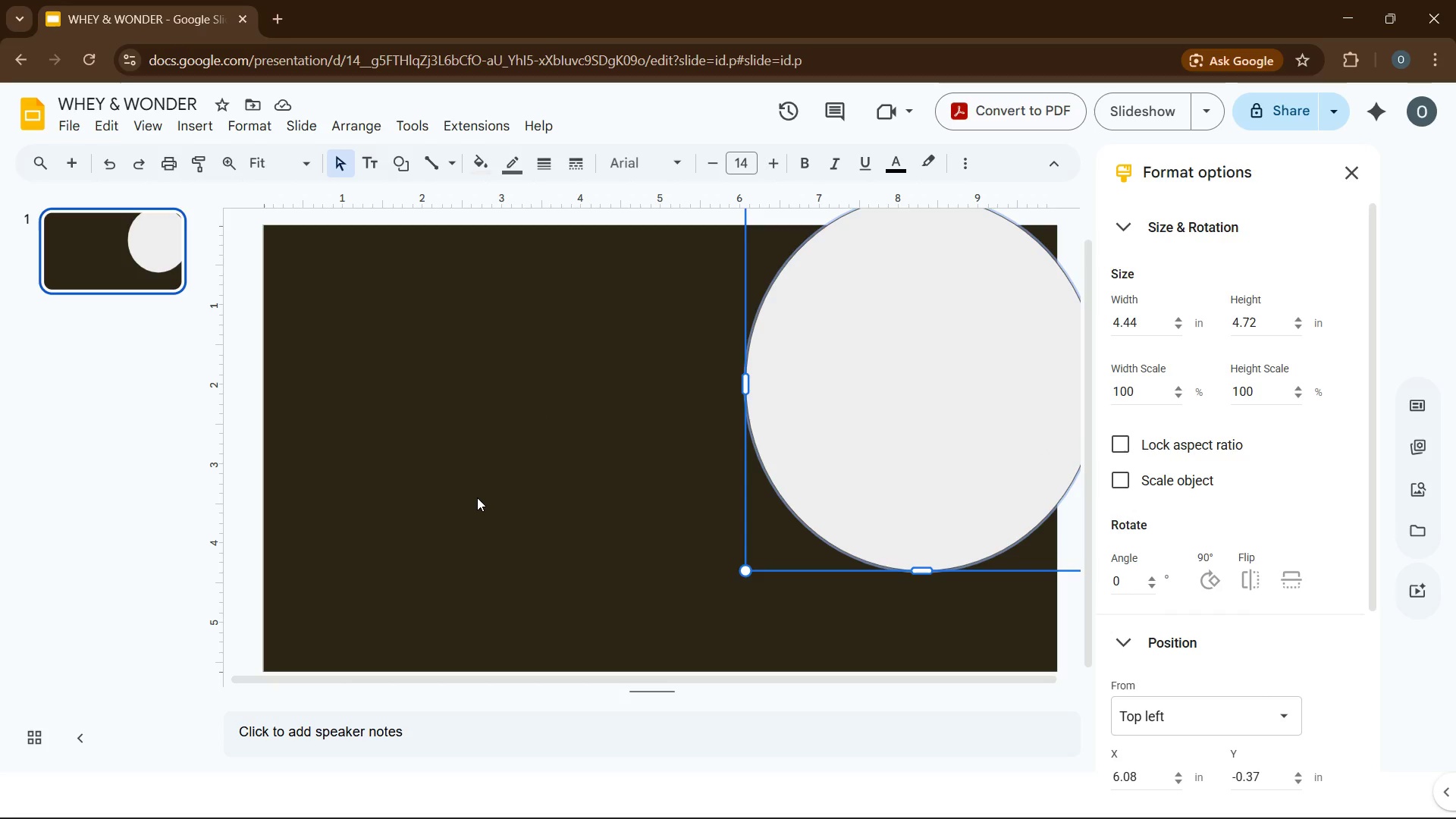 
wait(8.72)
 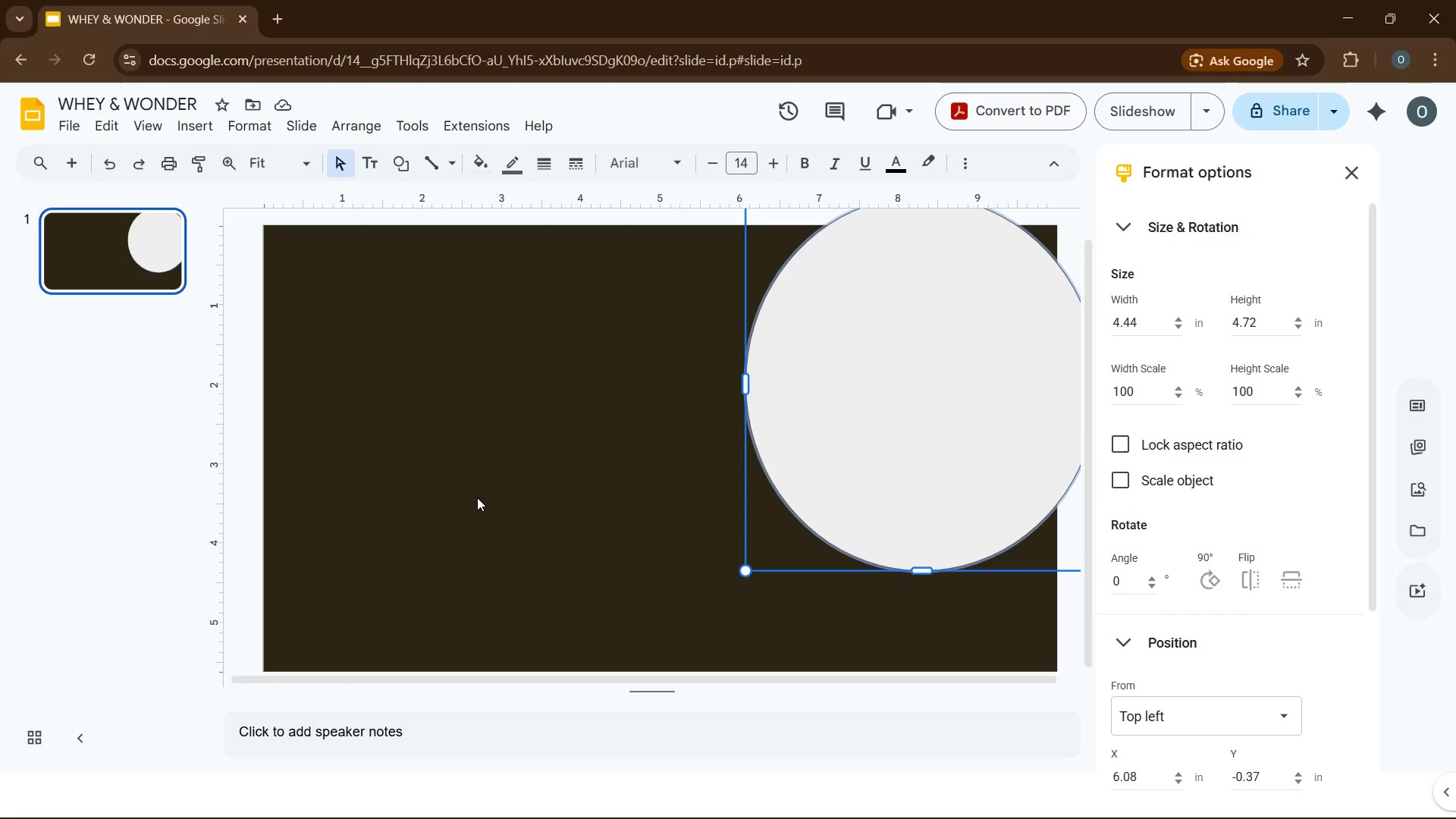 
double_click([1133, 321])
 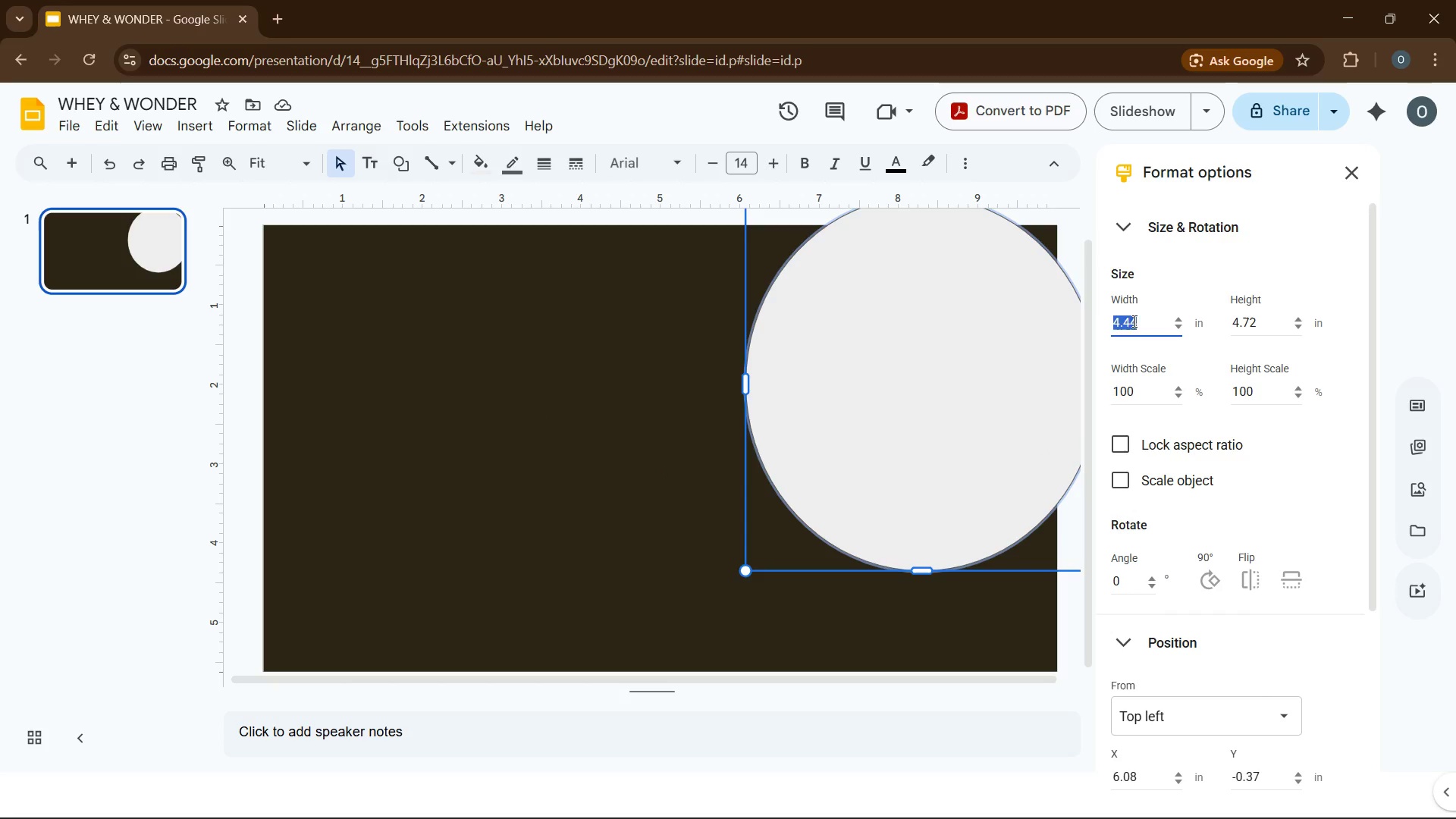 
key(Numpad1)
 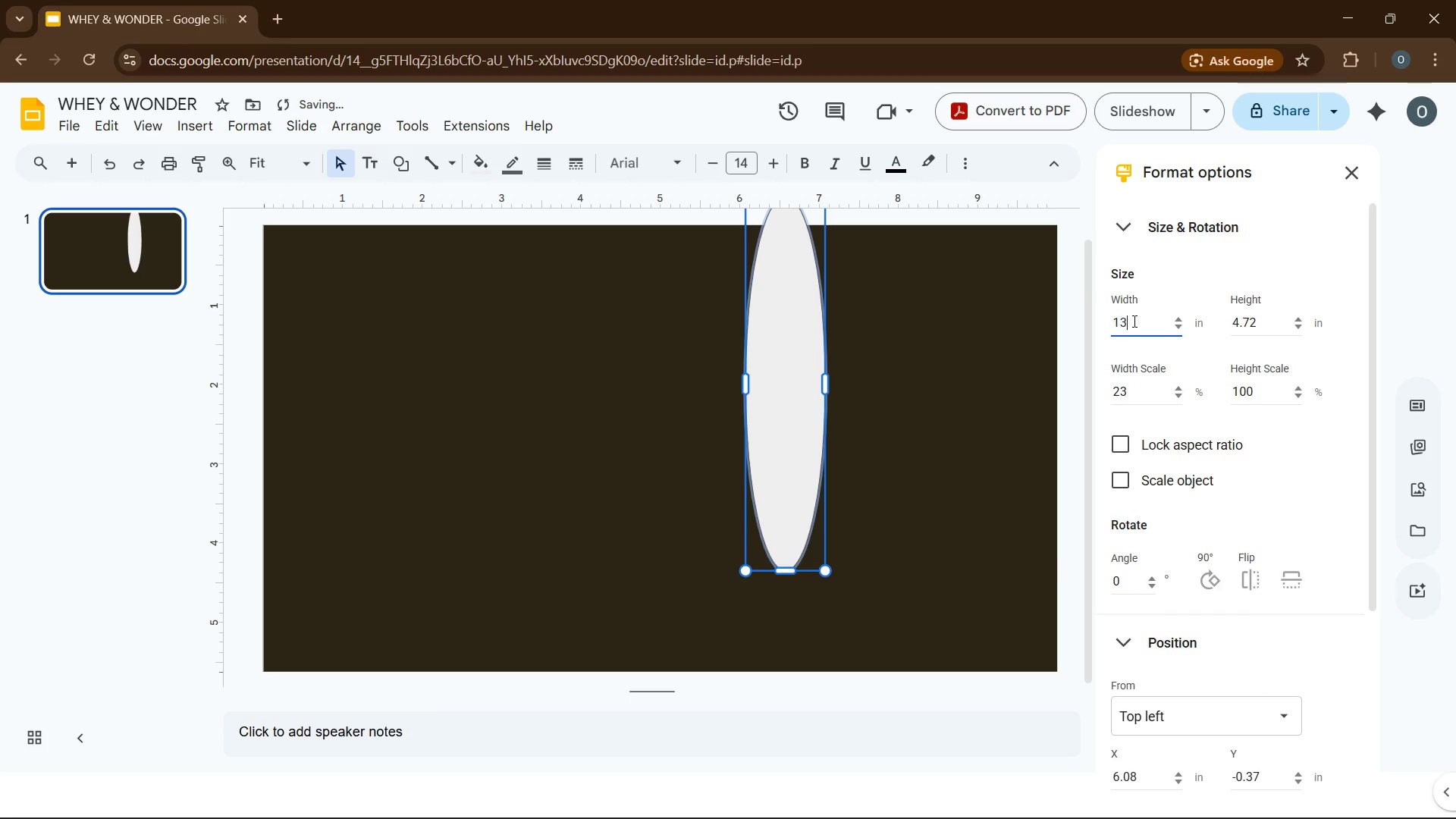 
key(Numpad3)
 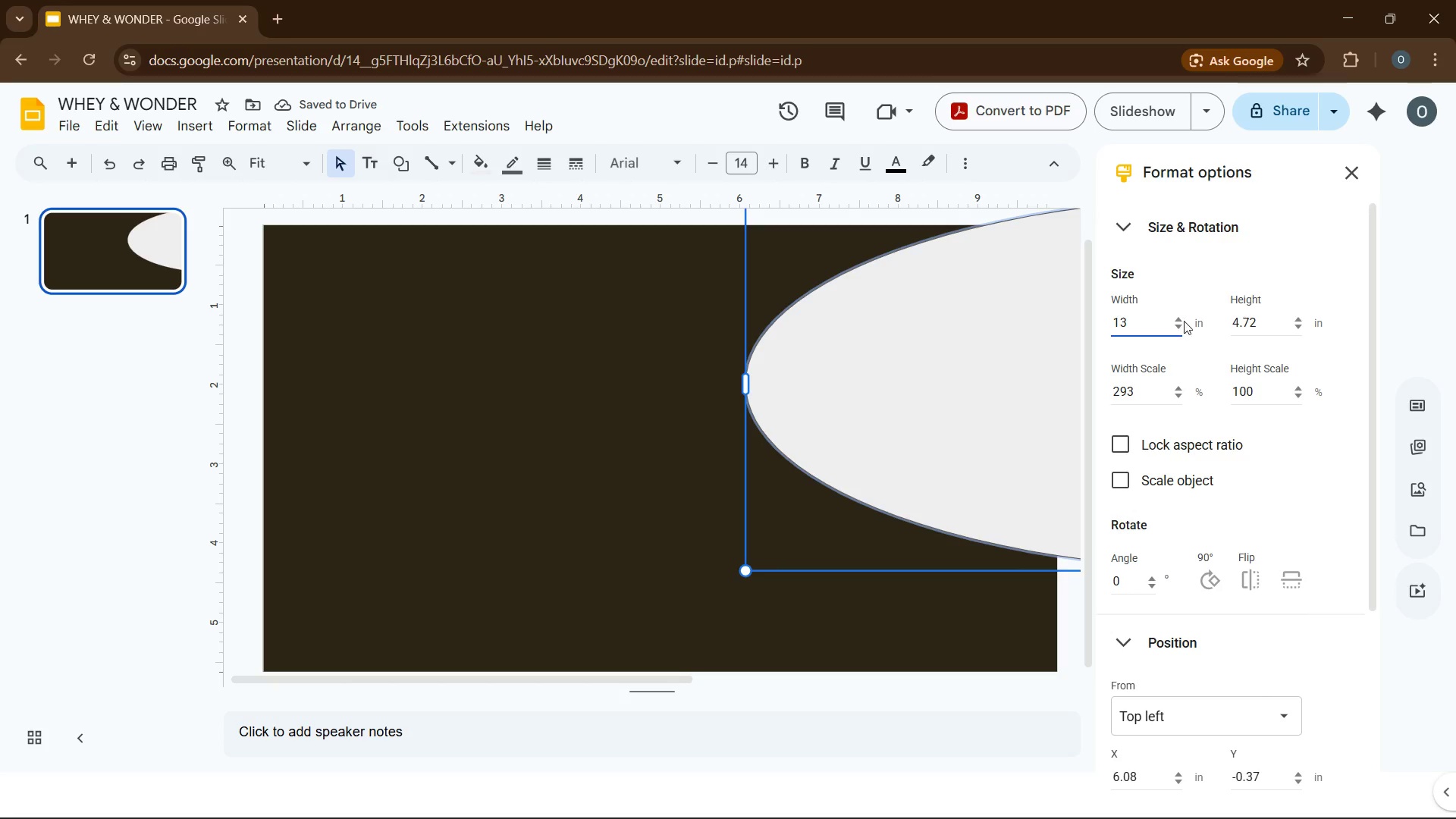 
double_click([1250, 316])
 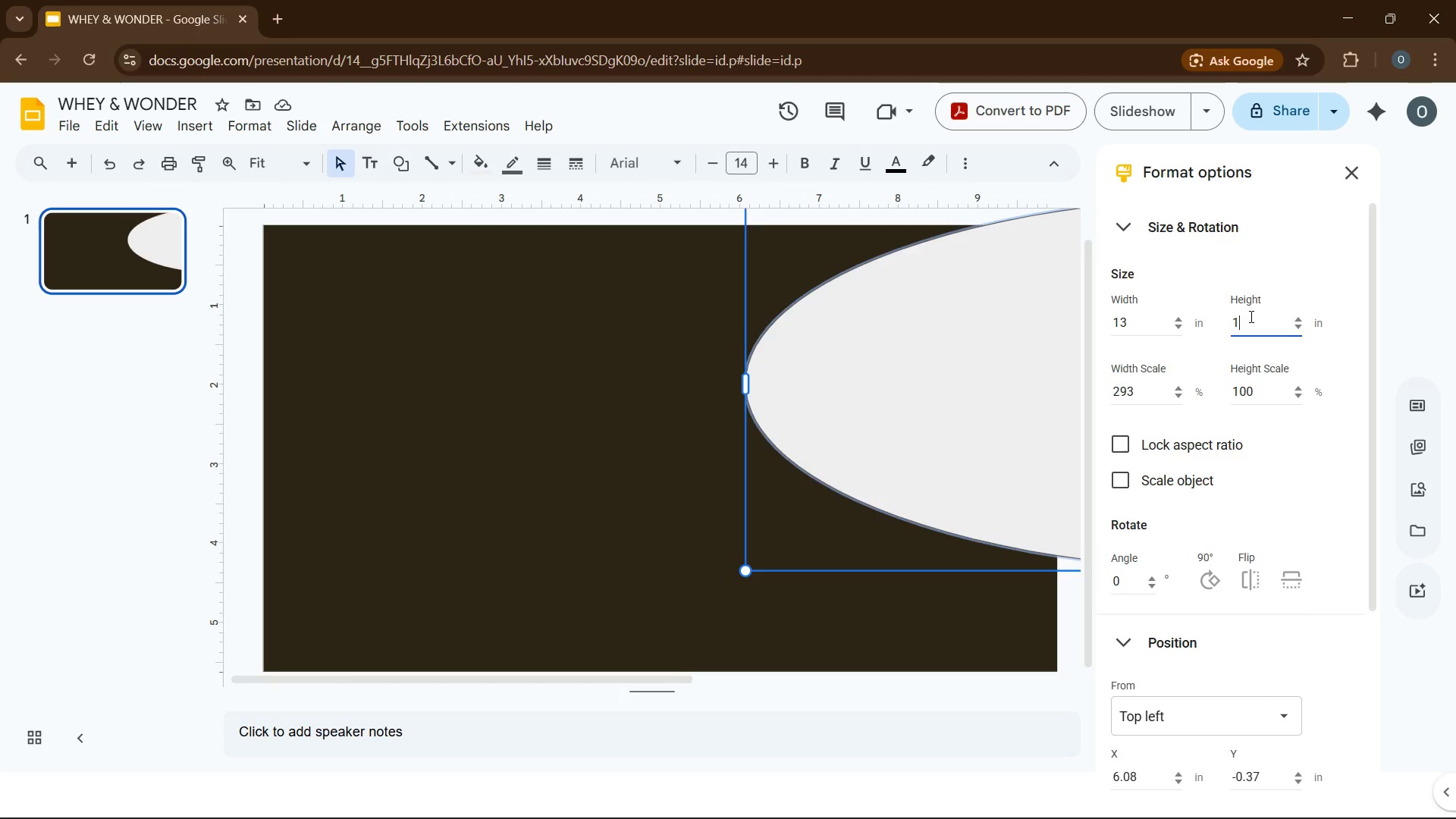 
key(Numpad1)
 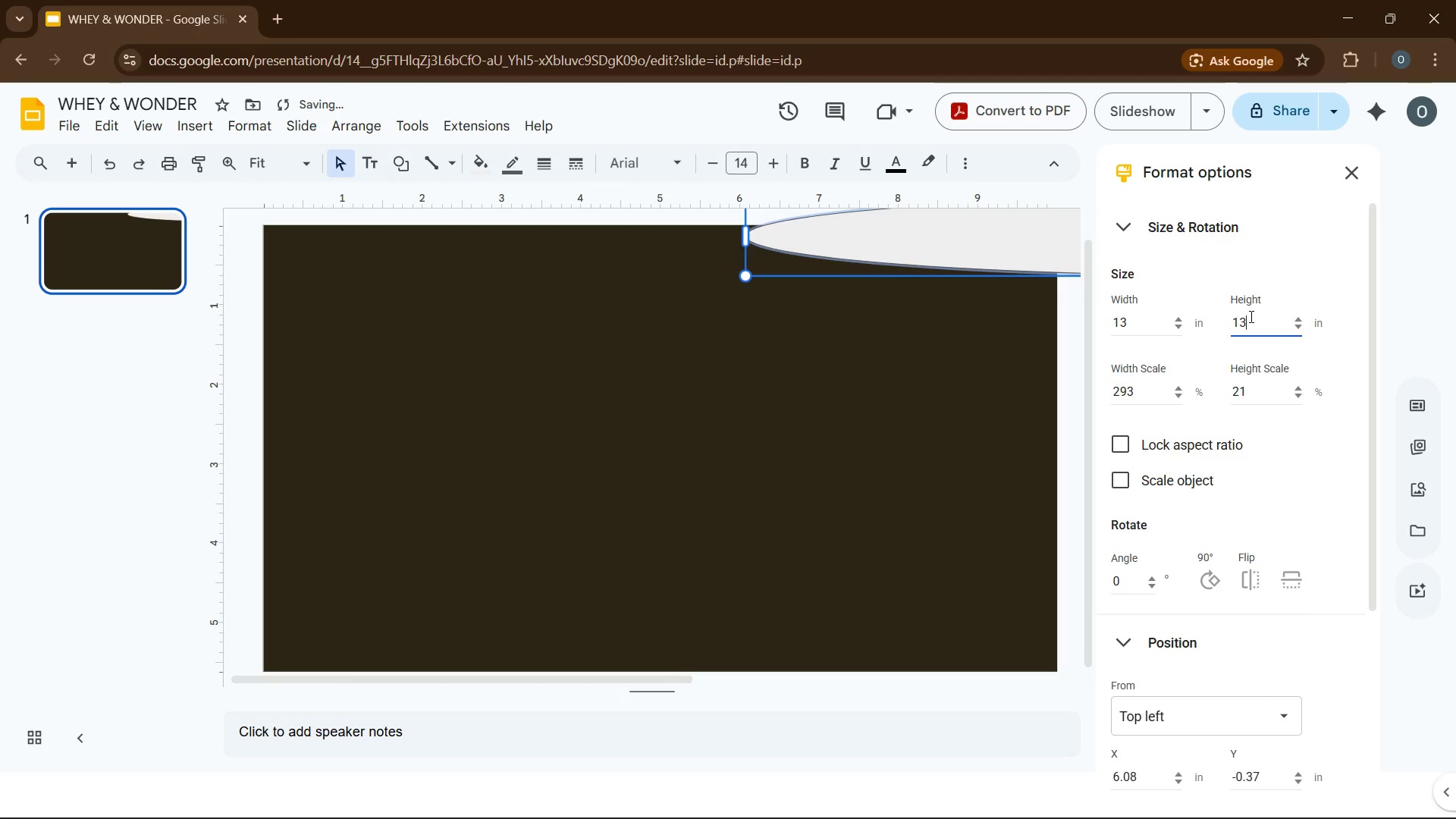 
key(Numpad3)
 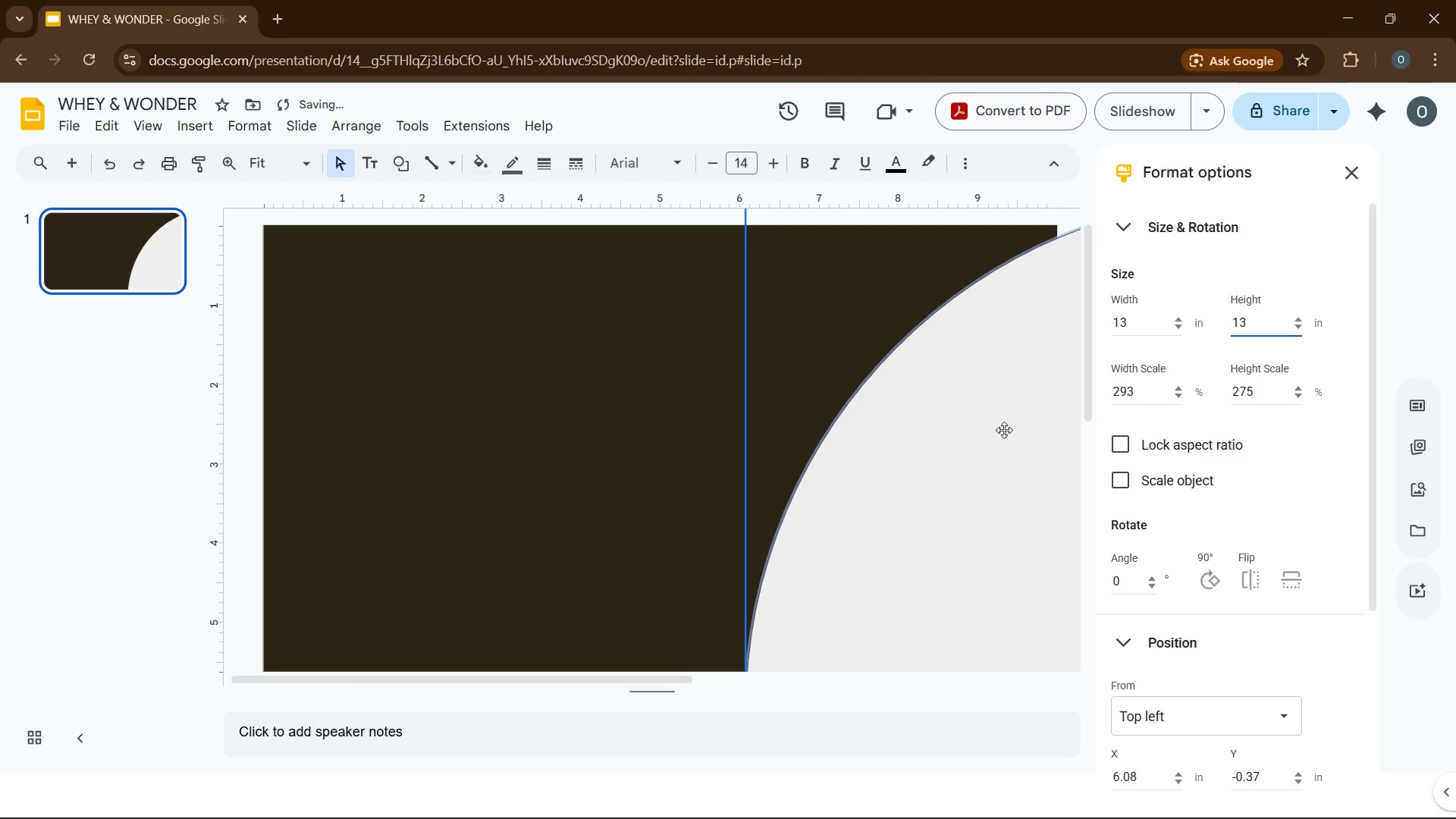 
left_click_drag(start_coordinate=[1004, 430], to_coordinate=[894, 366])
 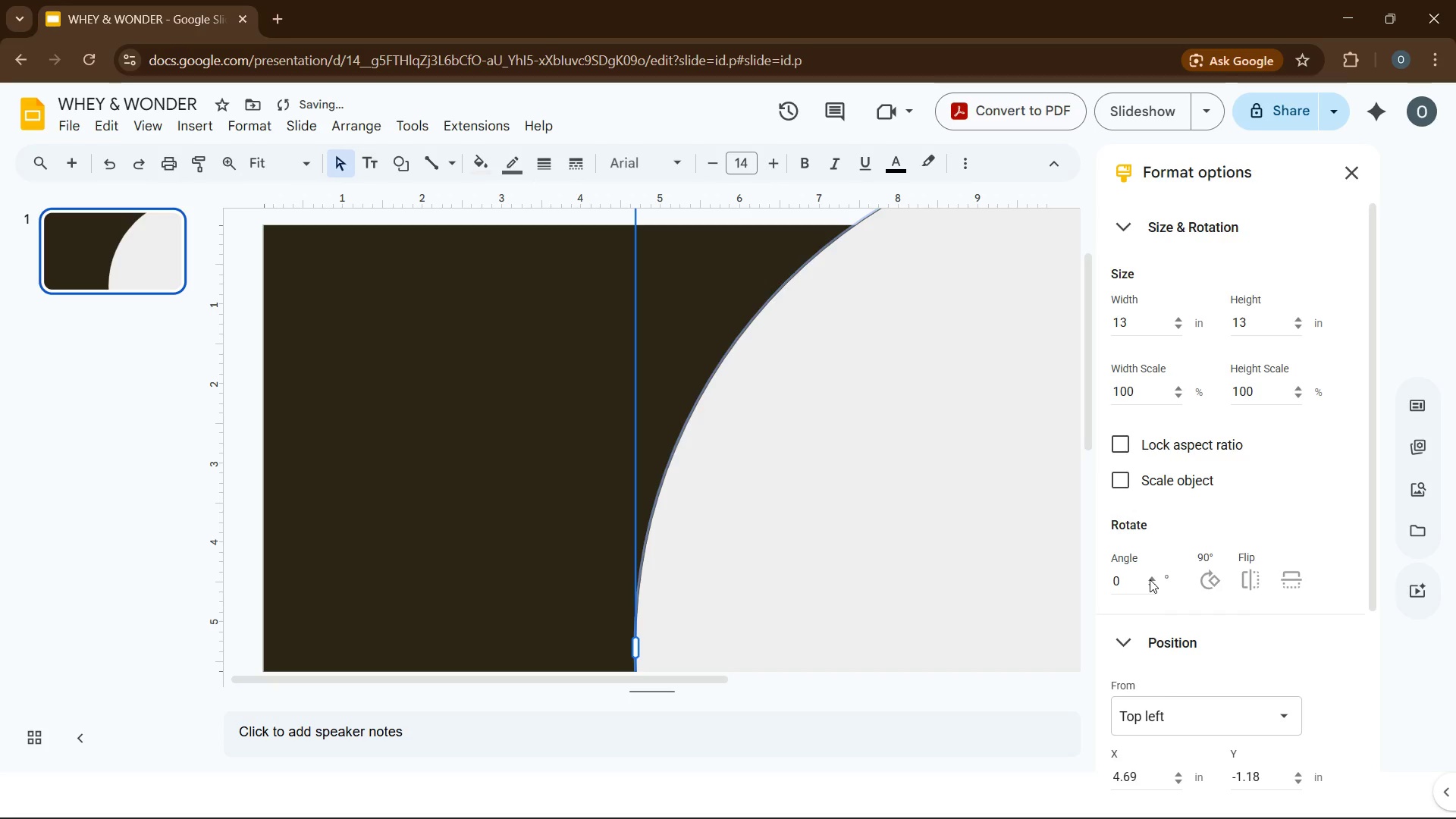 
scroll: coordinate [1149, 575], scroll_direction: down, amount: 1.0
 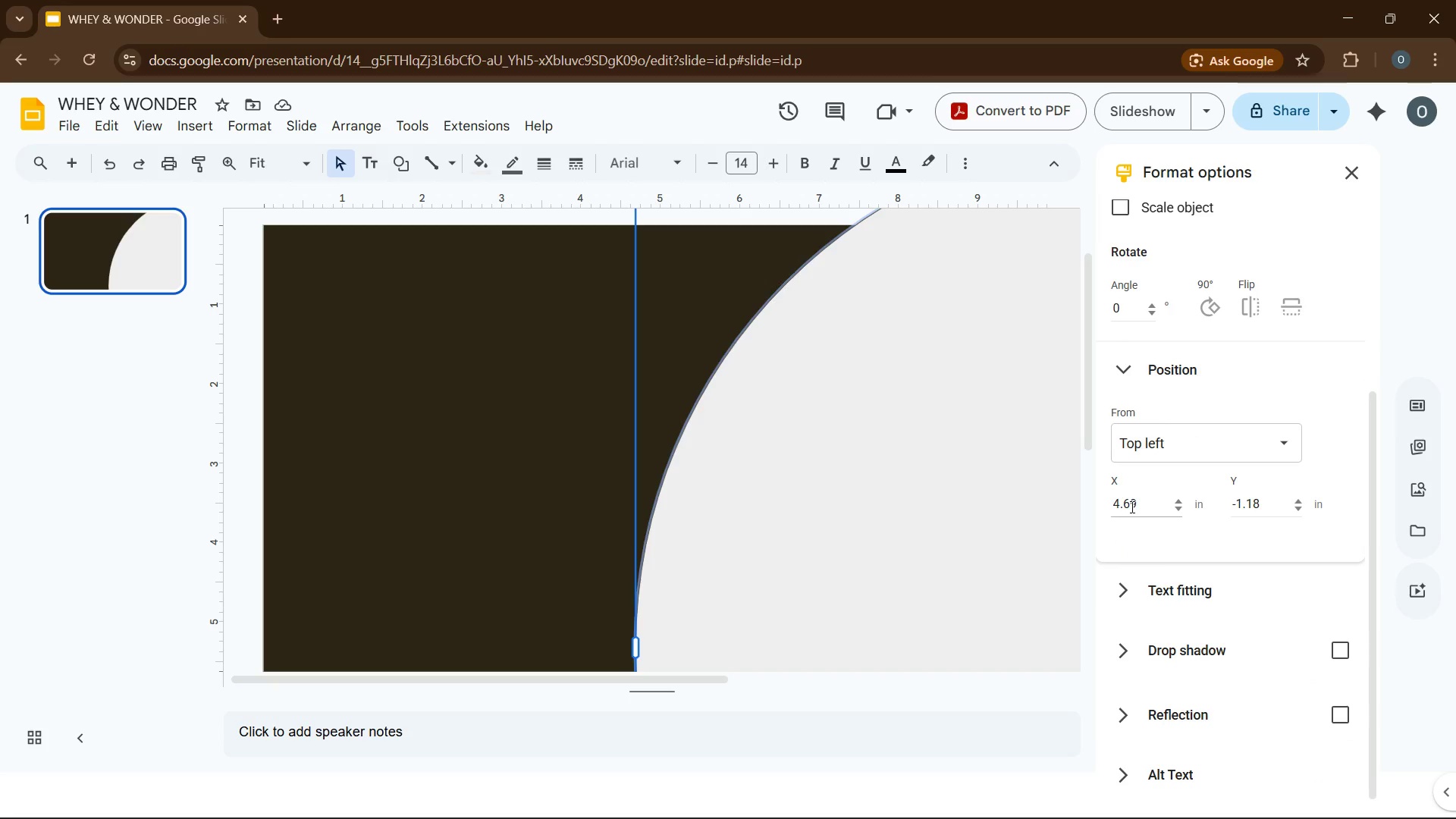 
double_click([1131, 507])
 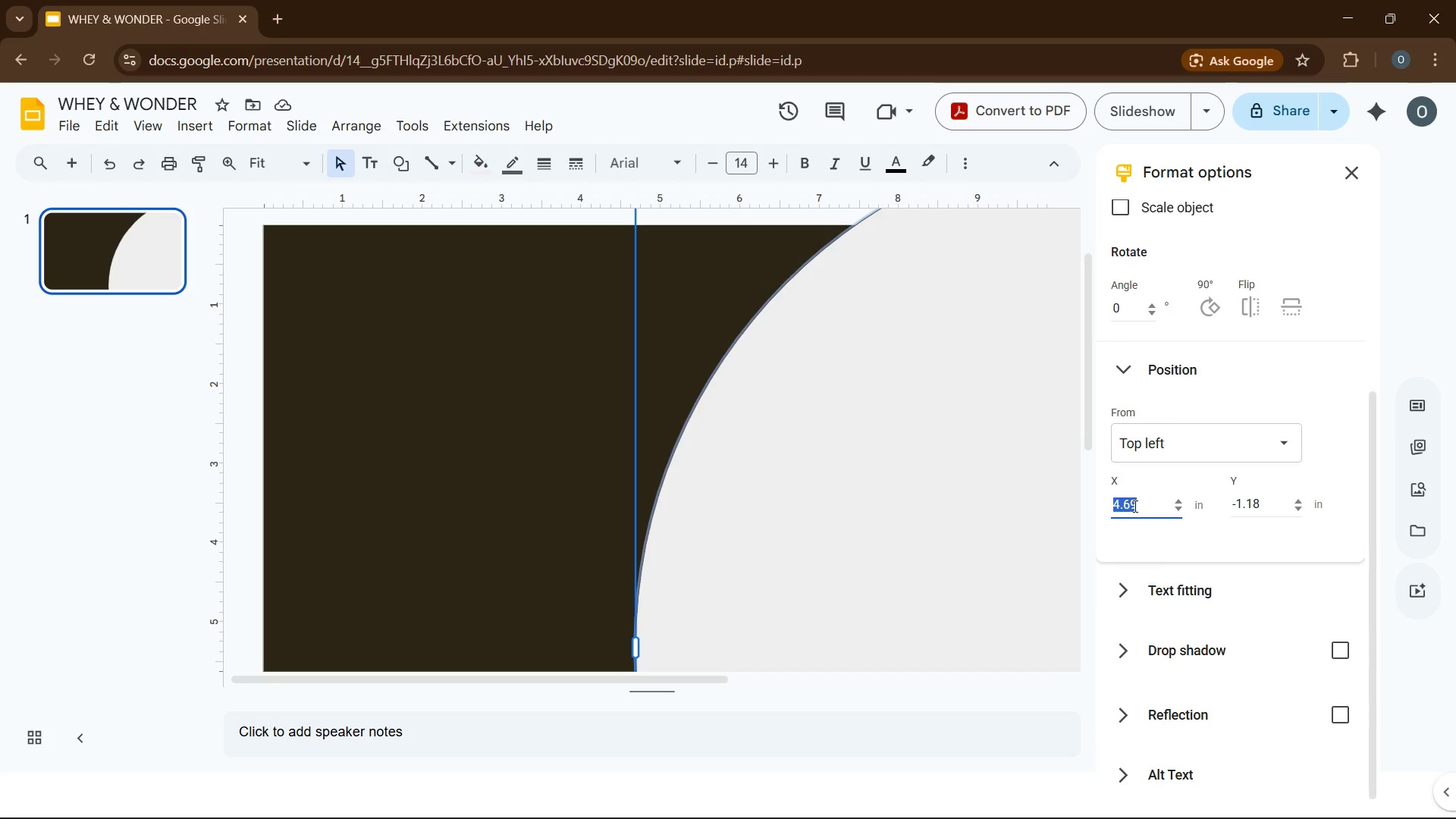 
key(Numpad1)
 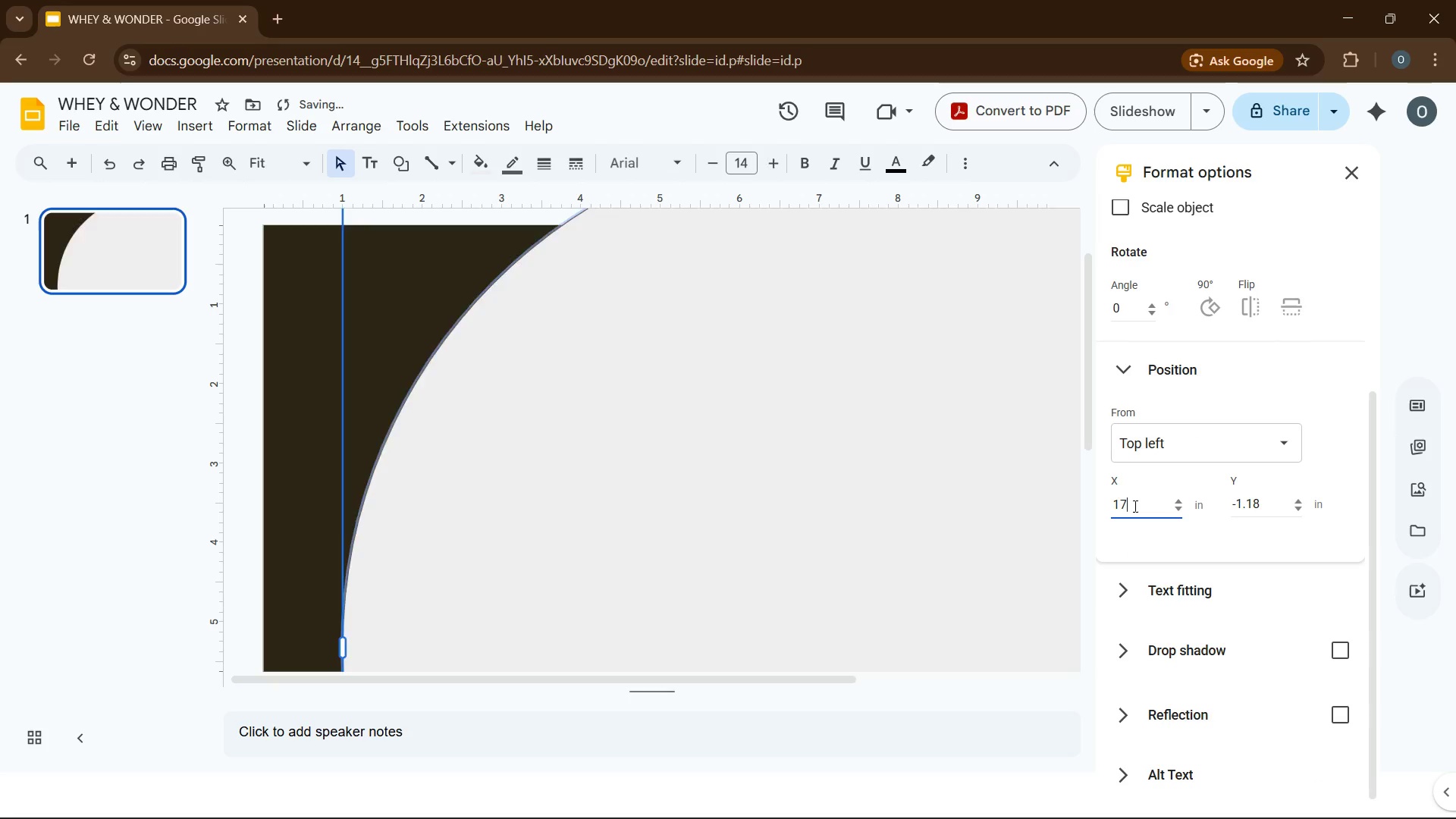 
key(Numpad7)
 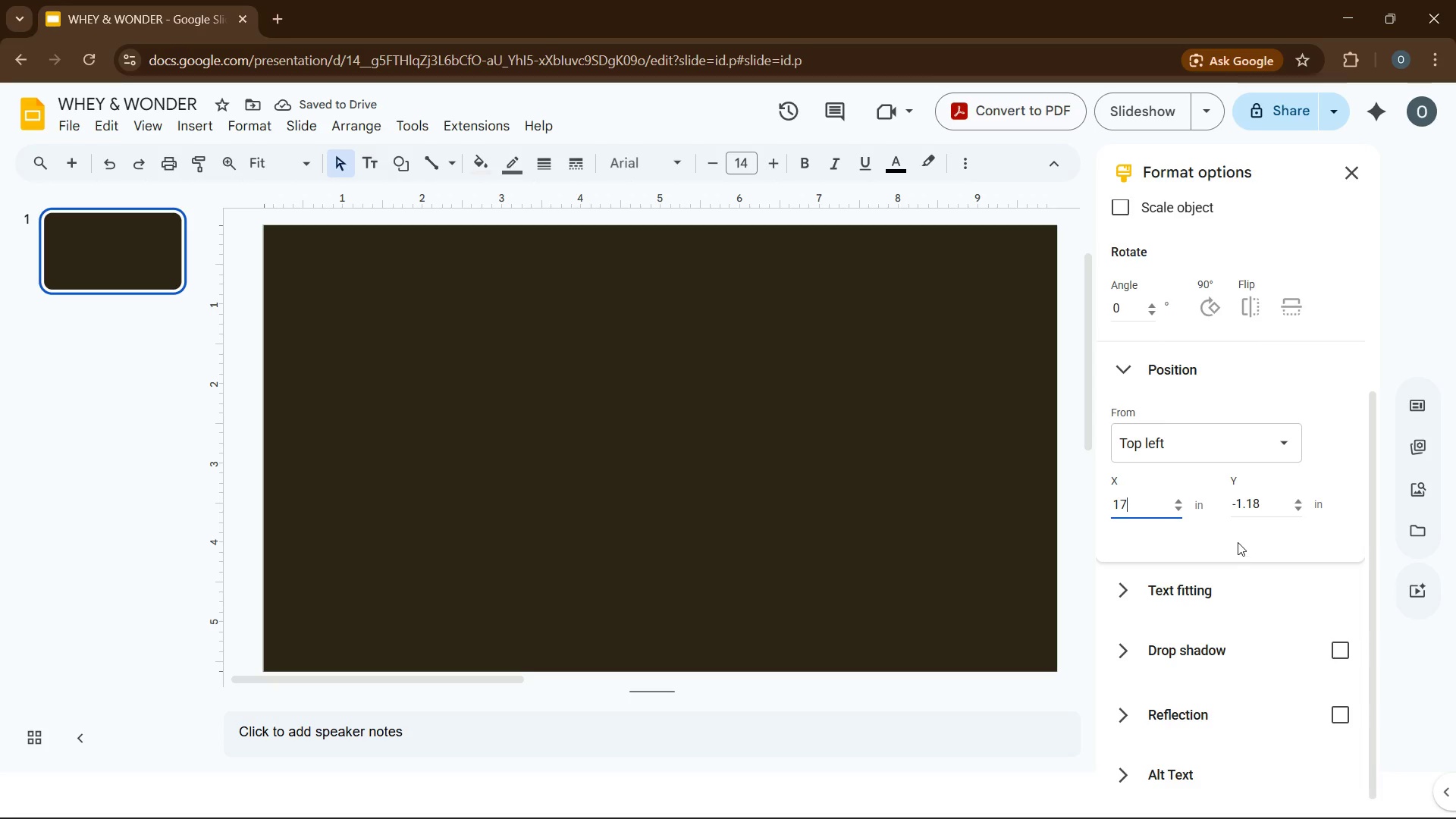 
left_click([1196, 504])
 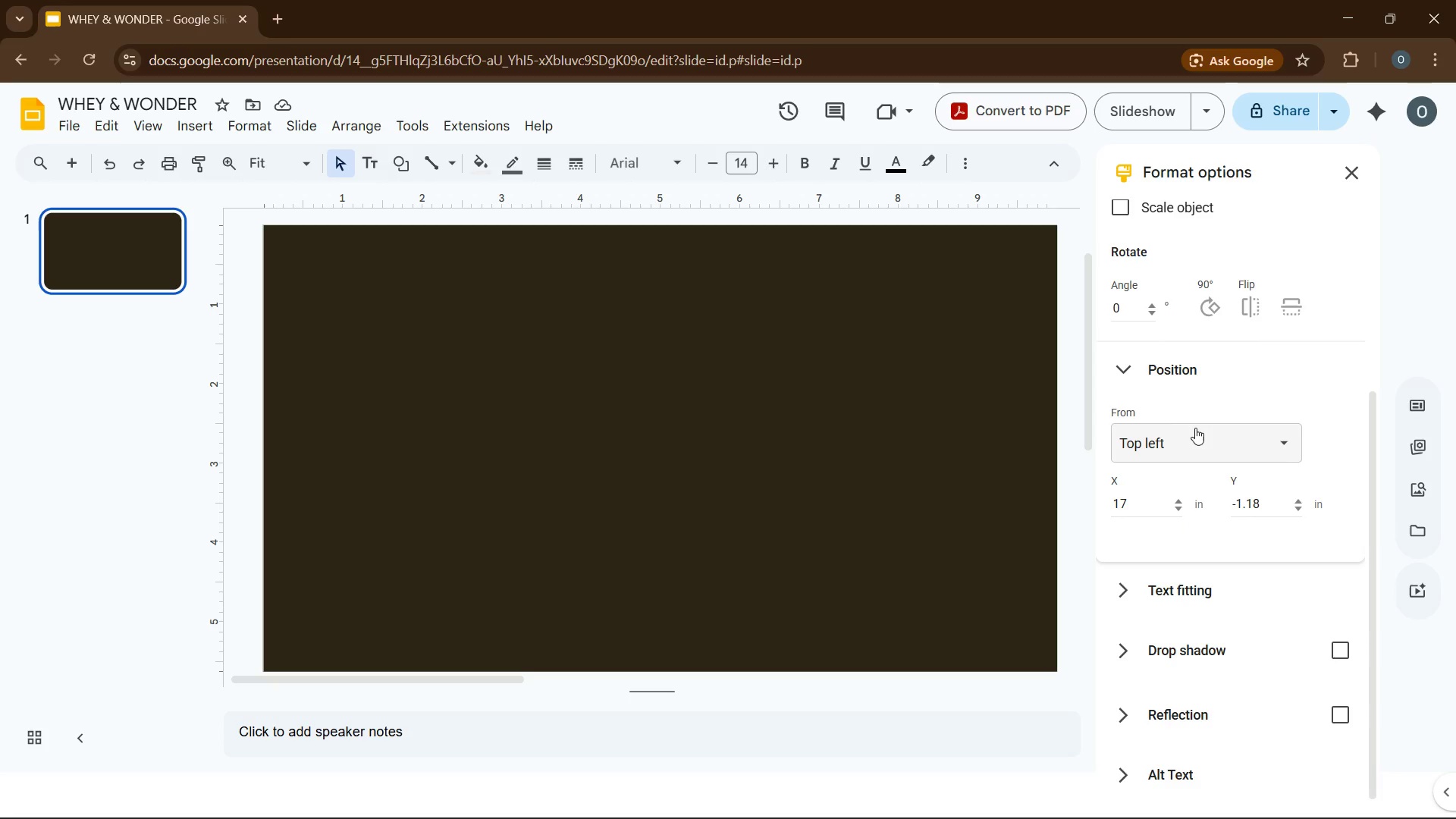 
mouse_move([1266, 452])
 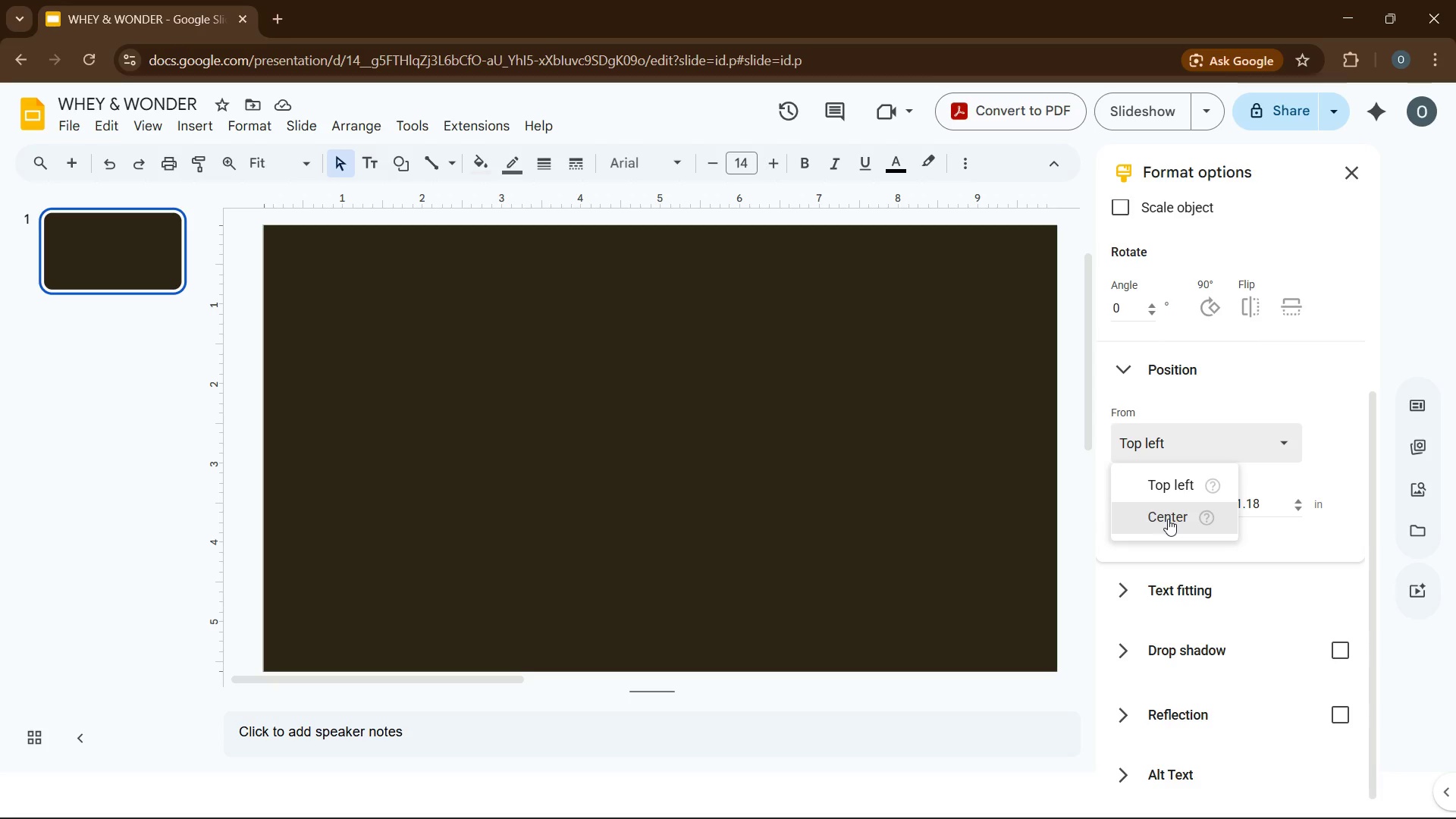 
left_click([1168, 519])
 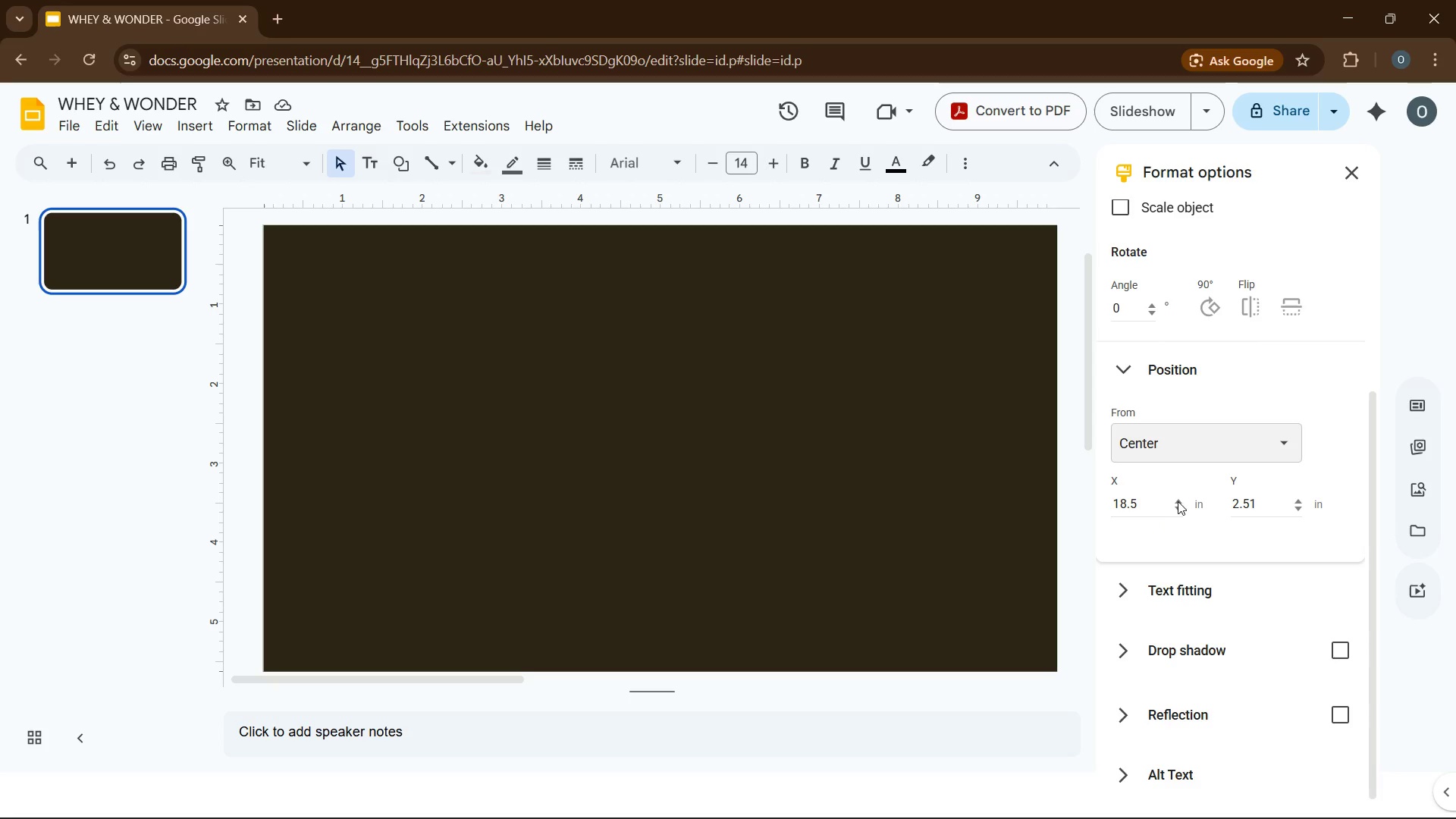 
left_click([1181, 500])
 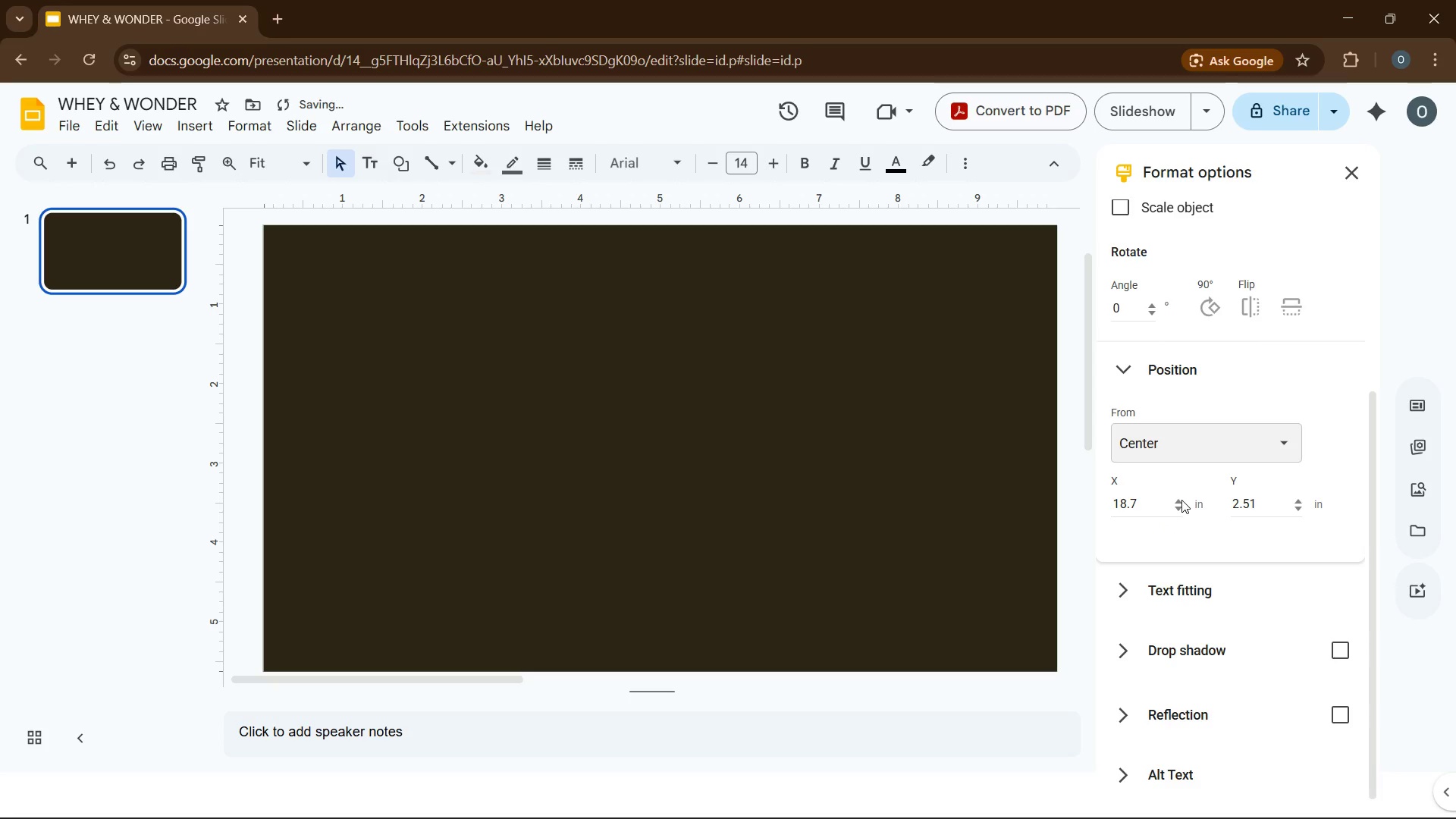 
left_click([1181, 500])
 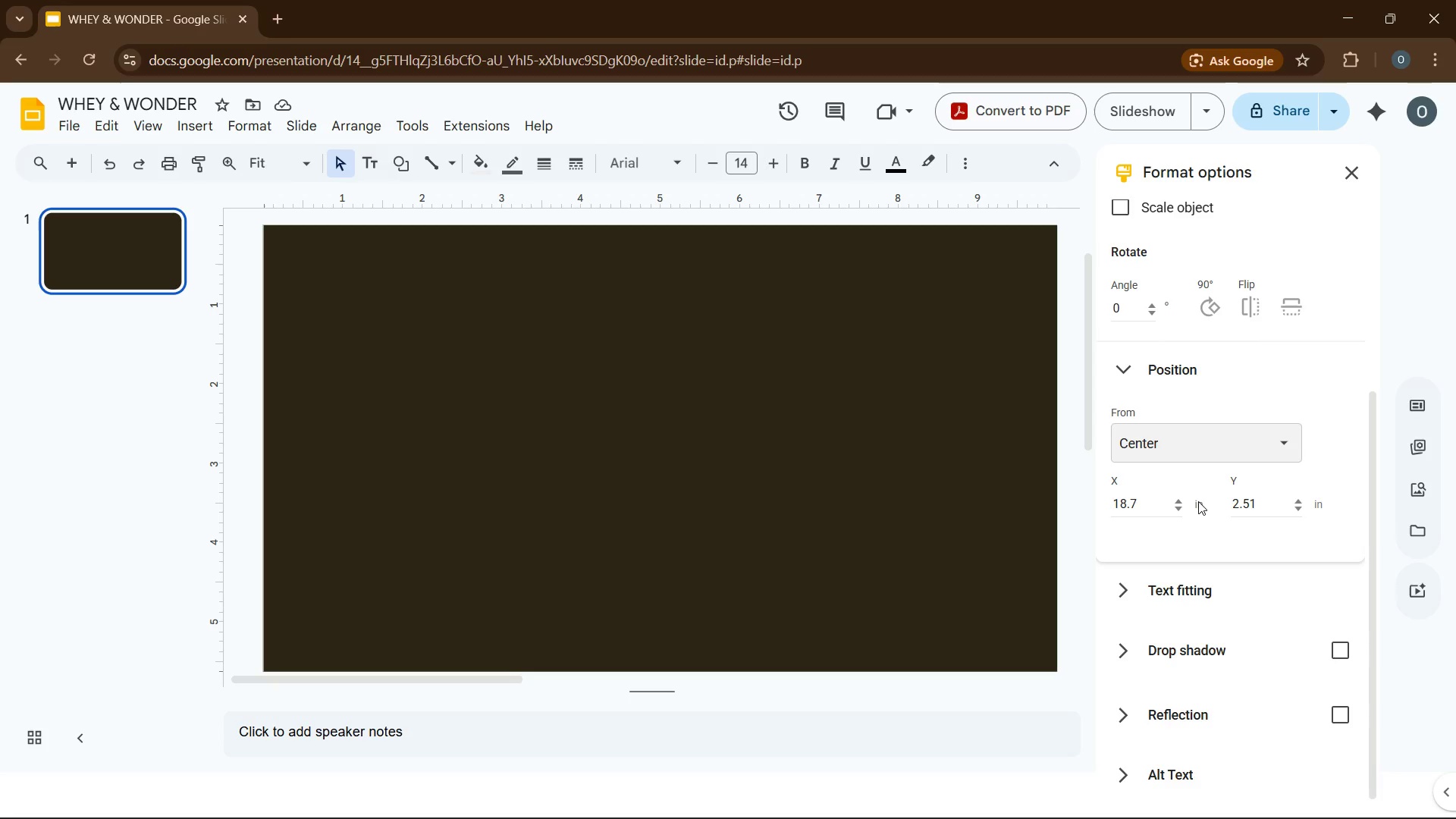 
wait(22.97)
 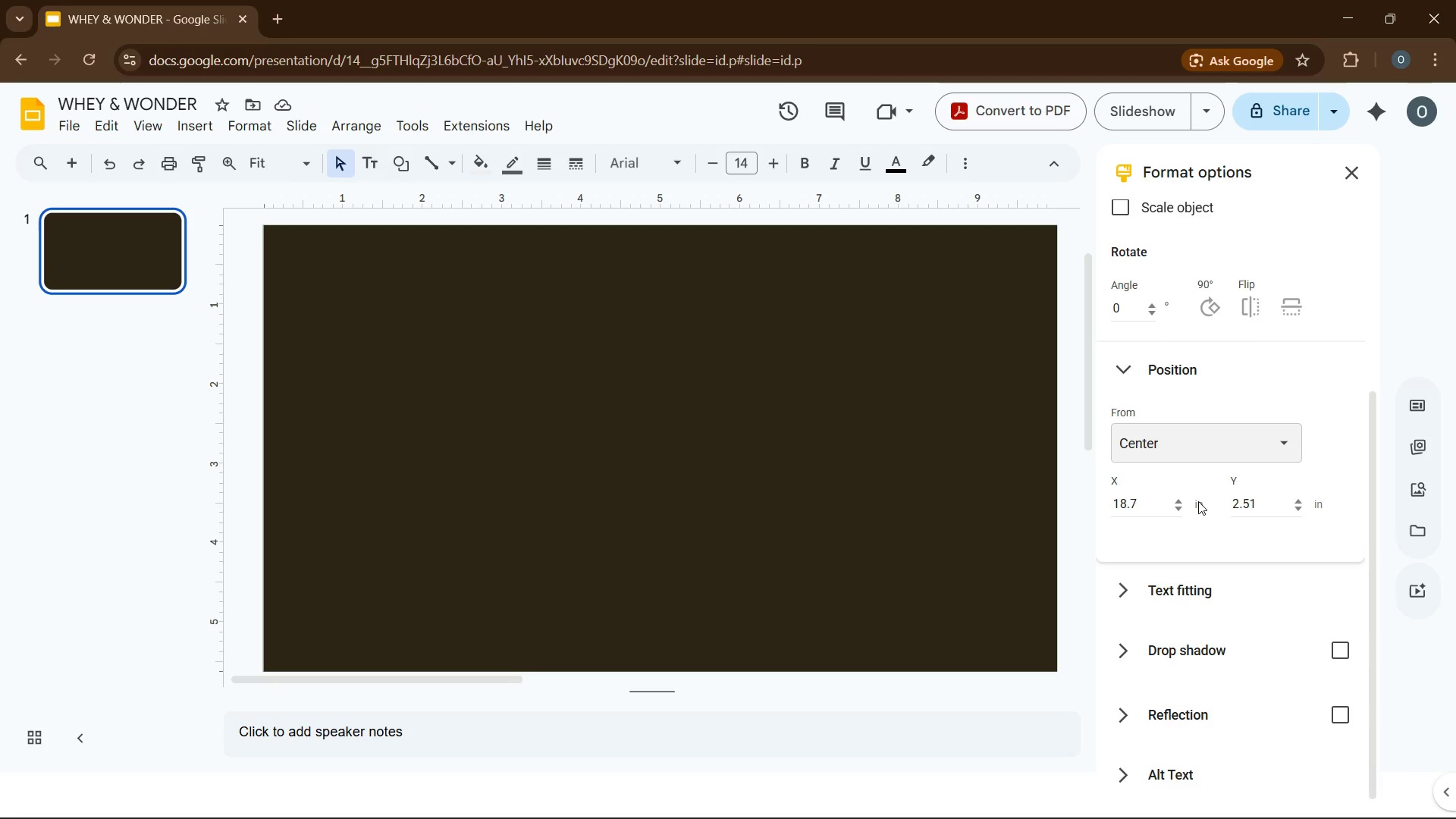 
double_click([1125, 503])
 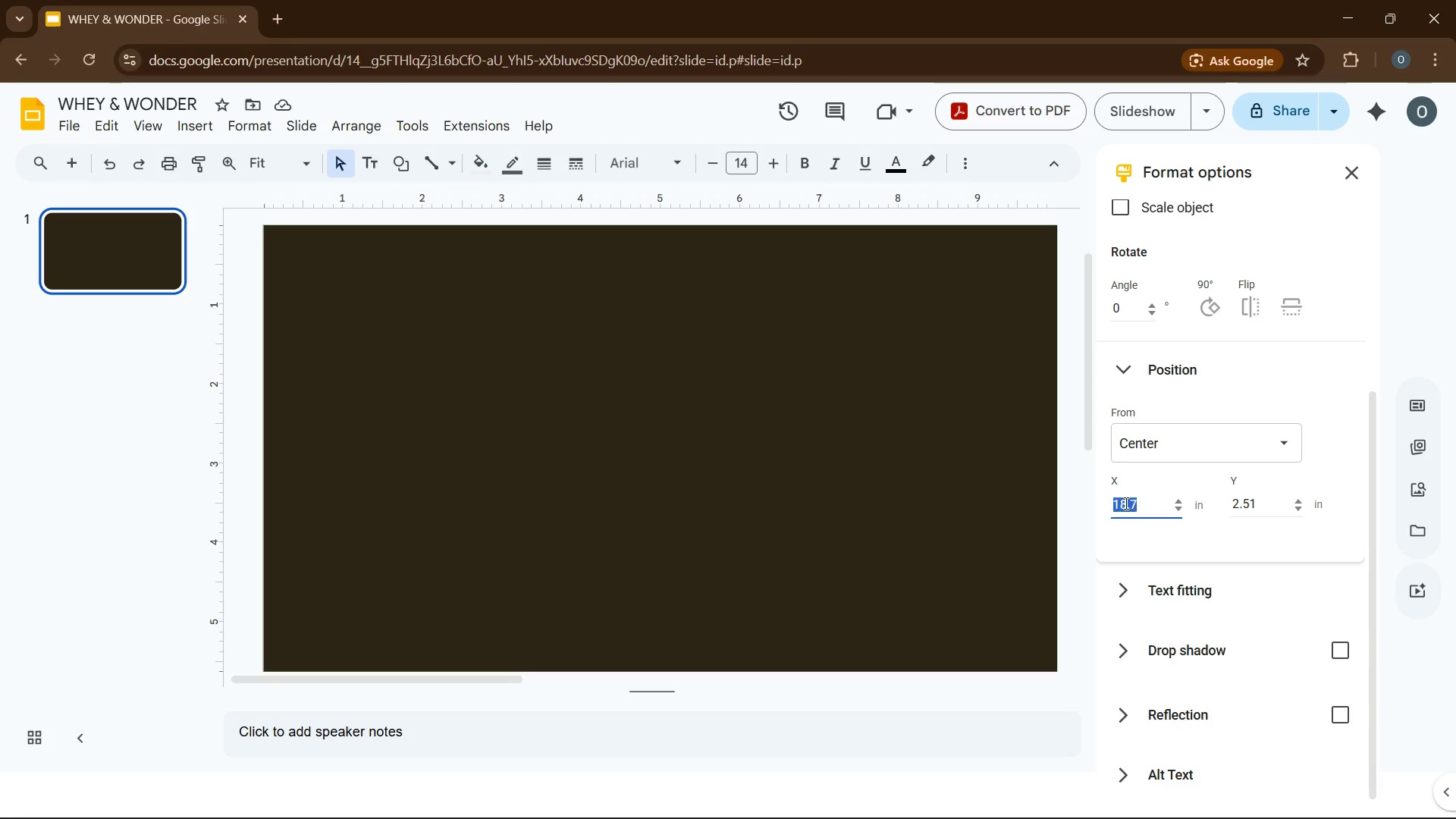 
key(Numpad5)
 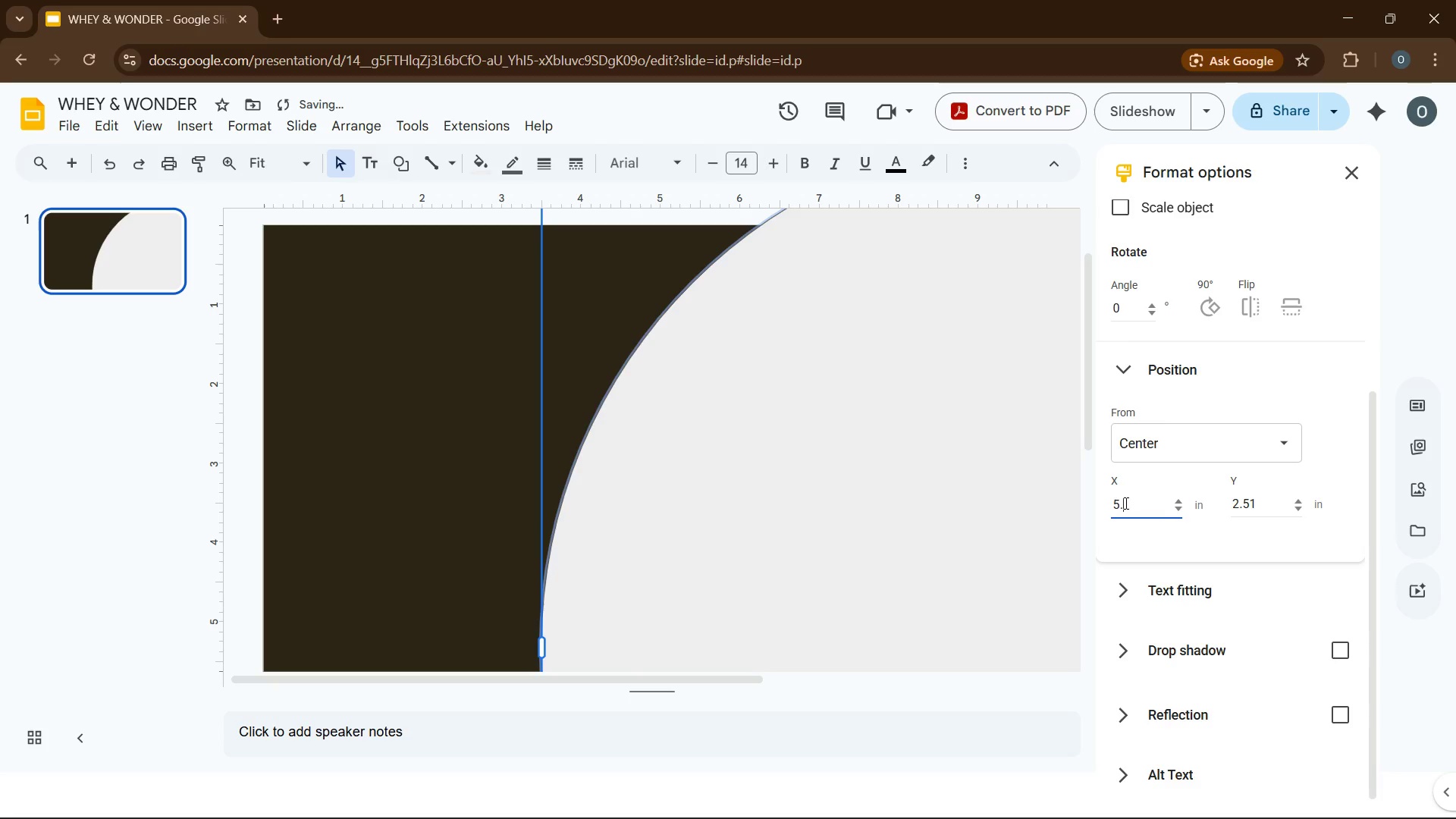 
key(NumpadDecimal)
 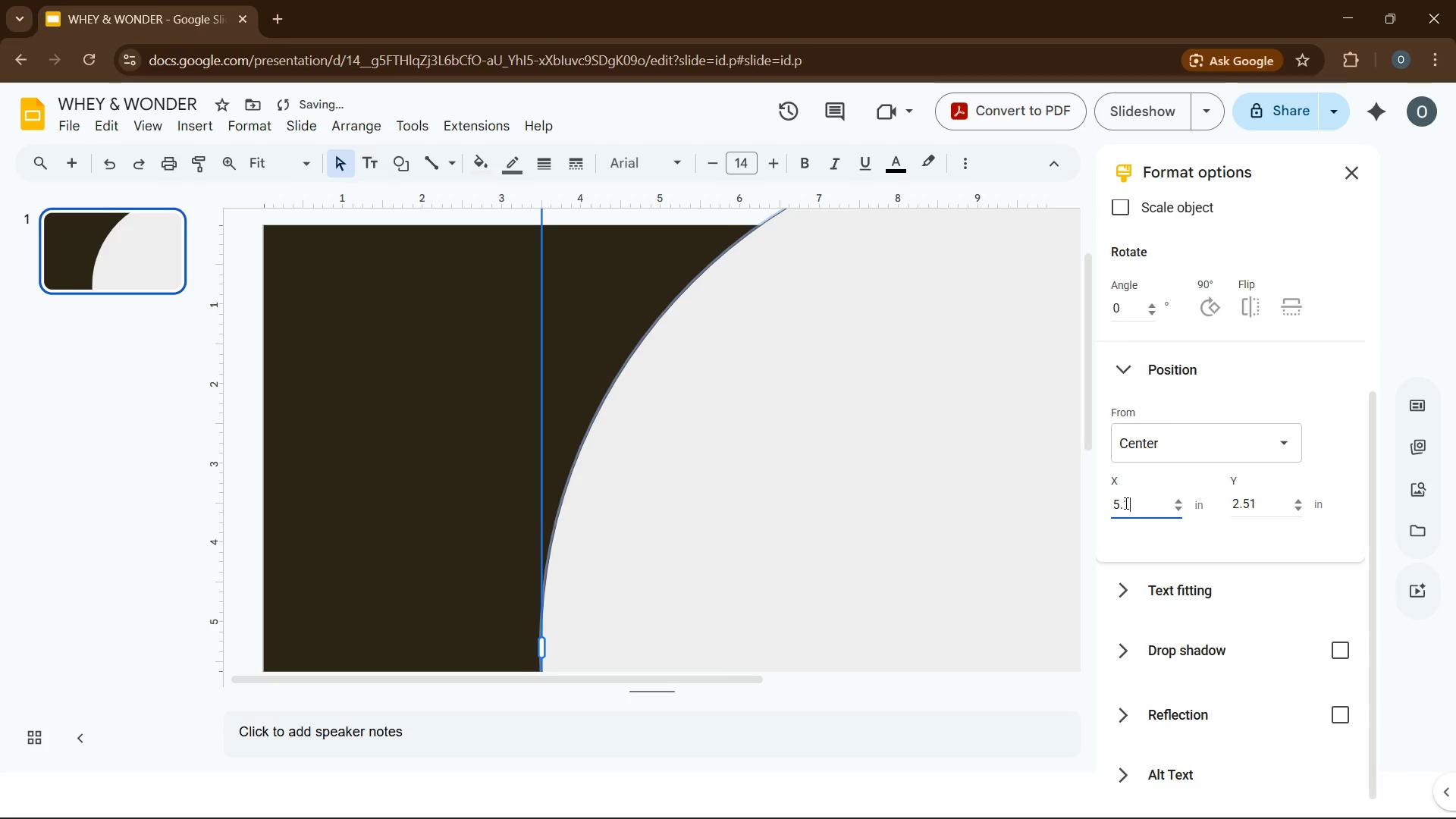 
key(Numpad1)
 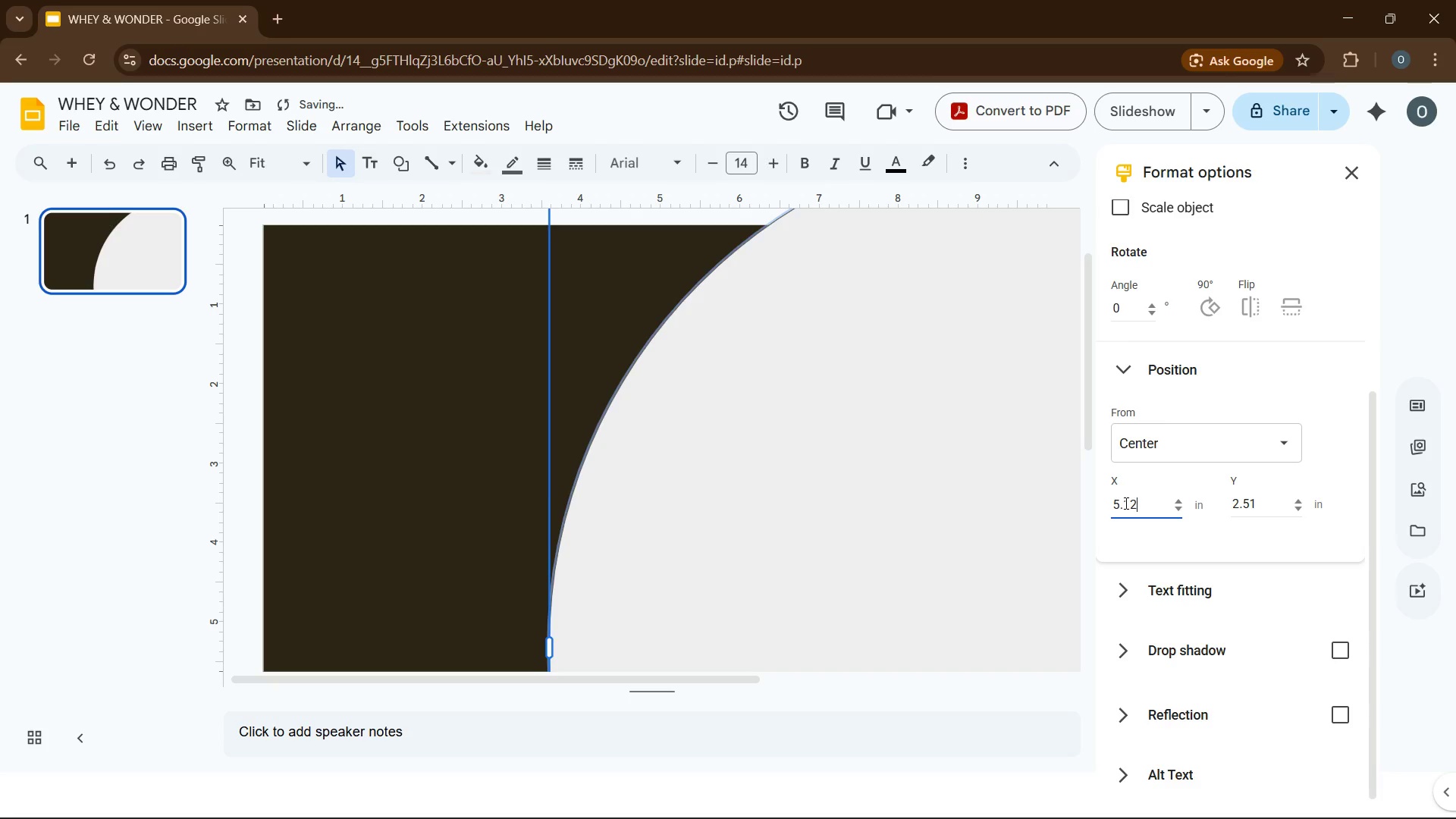 
key(Numpad2)
 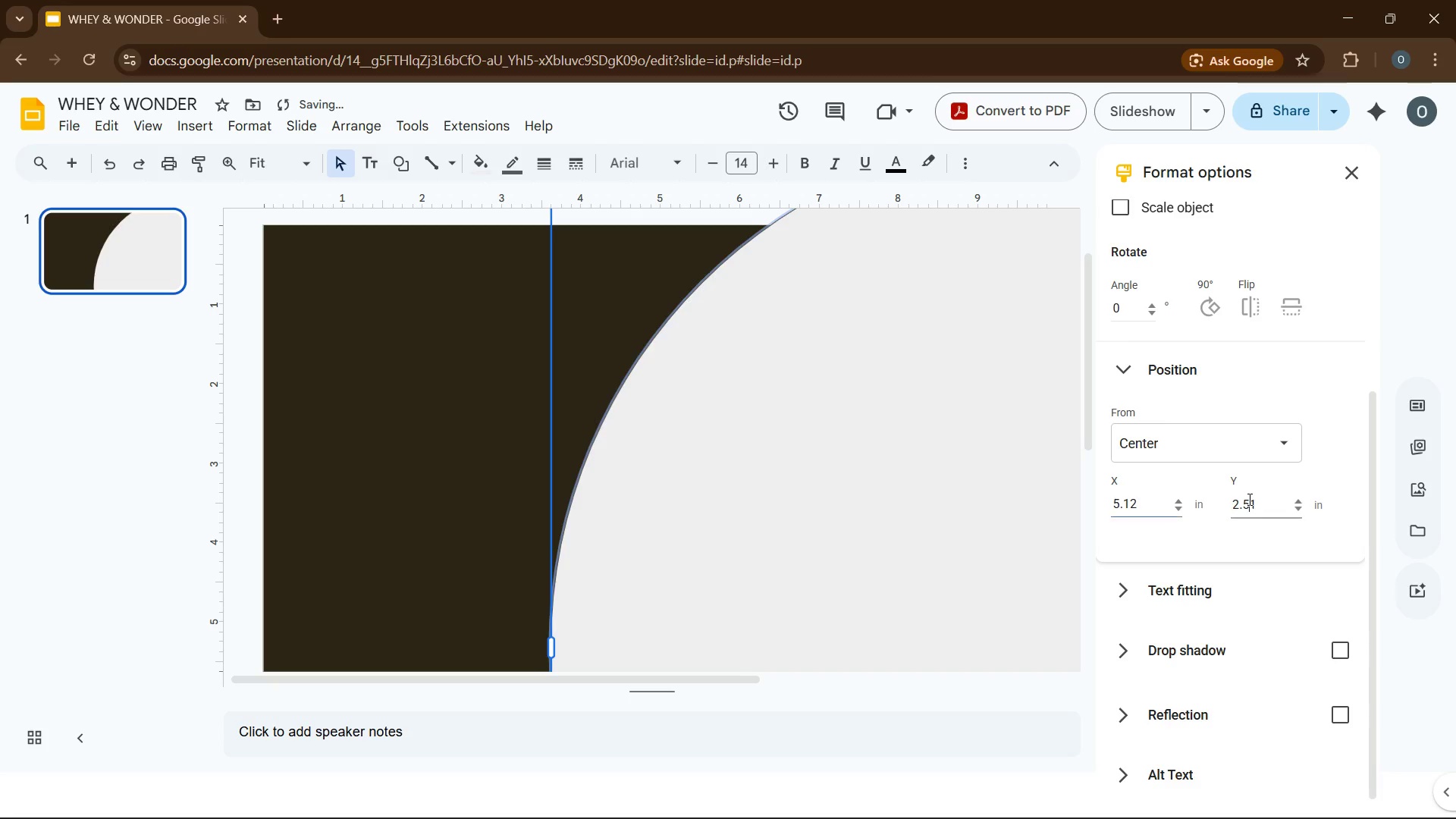 
double_click([1248, 499])
 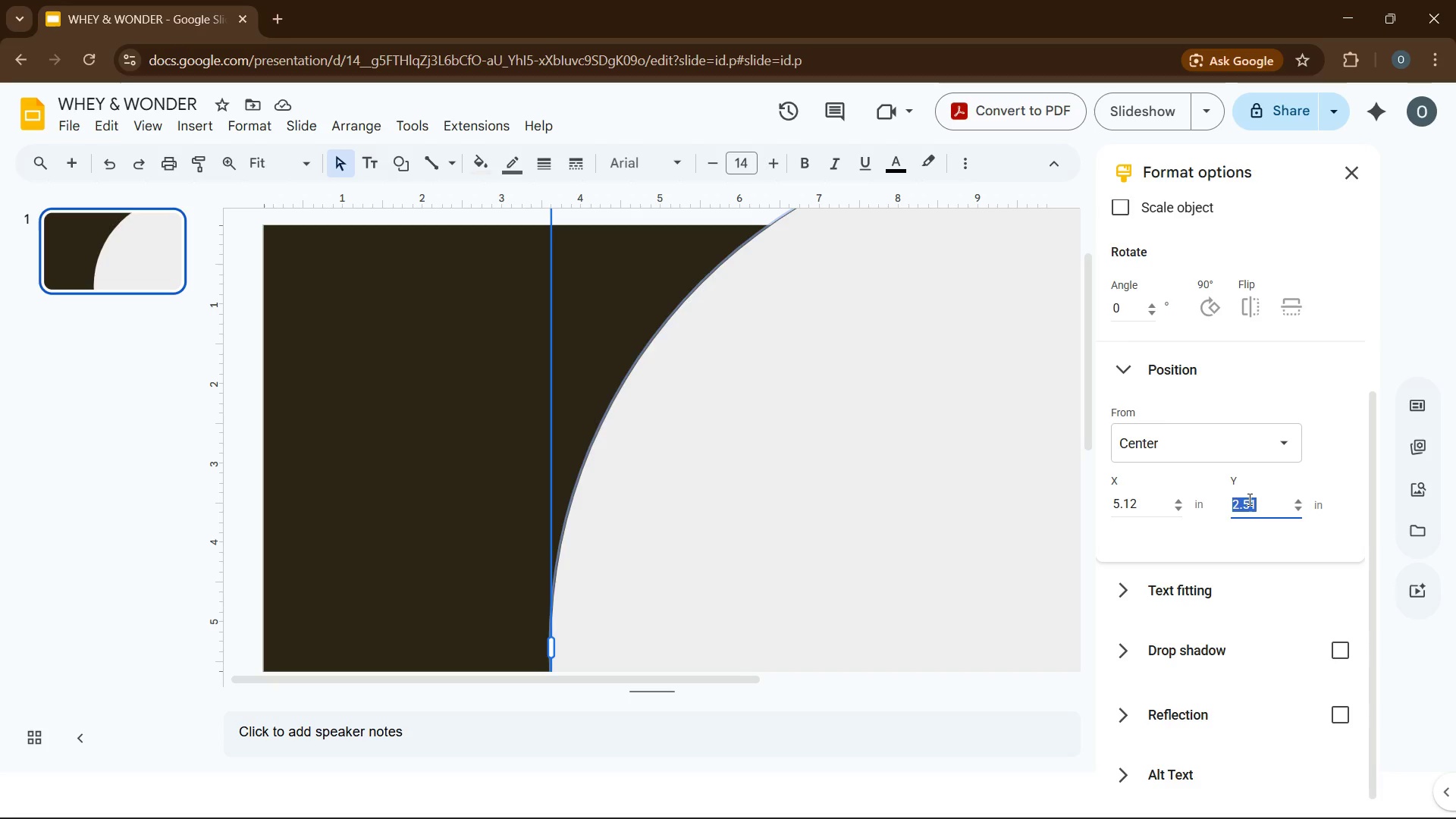 
wait(12.33)
 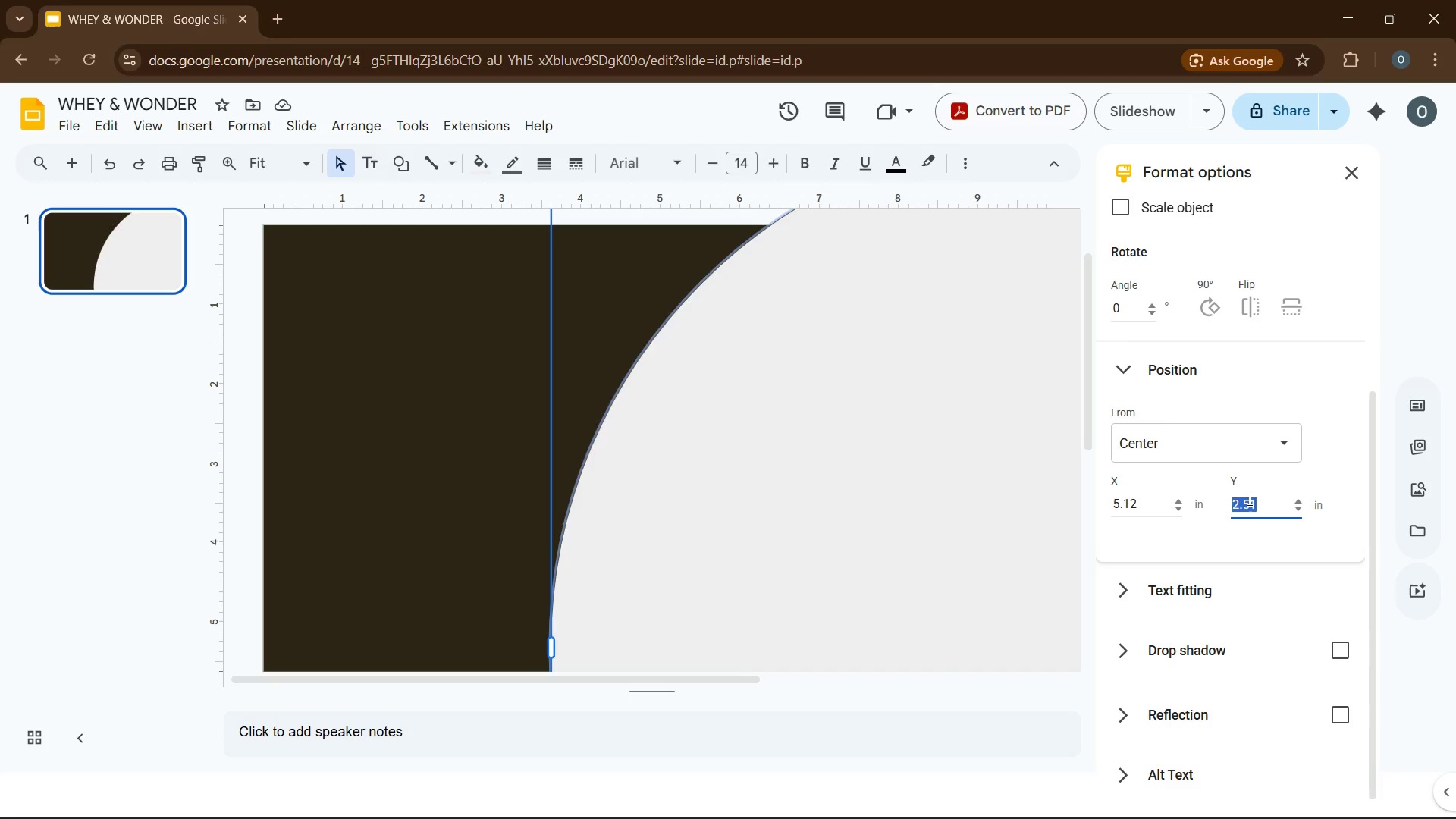 
key(Numpad6)
 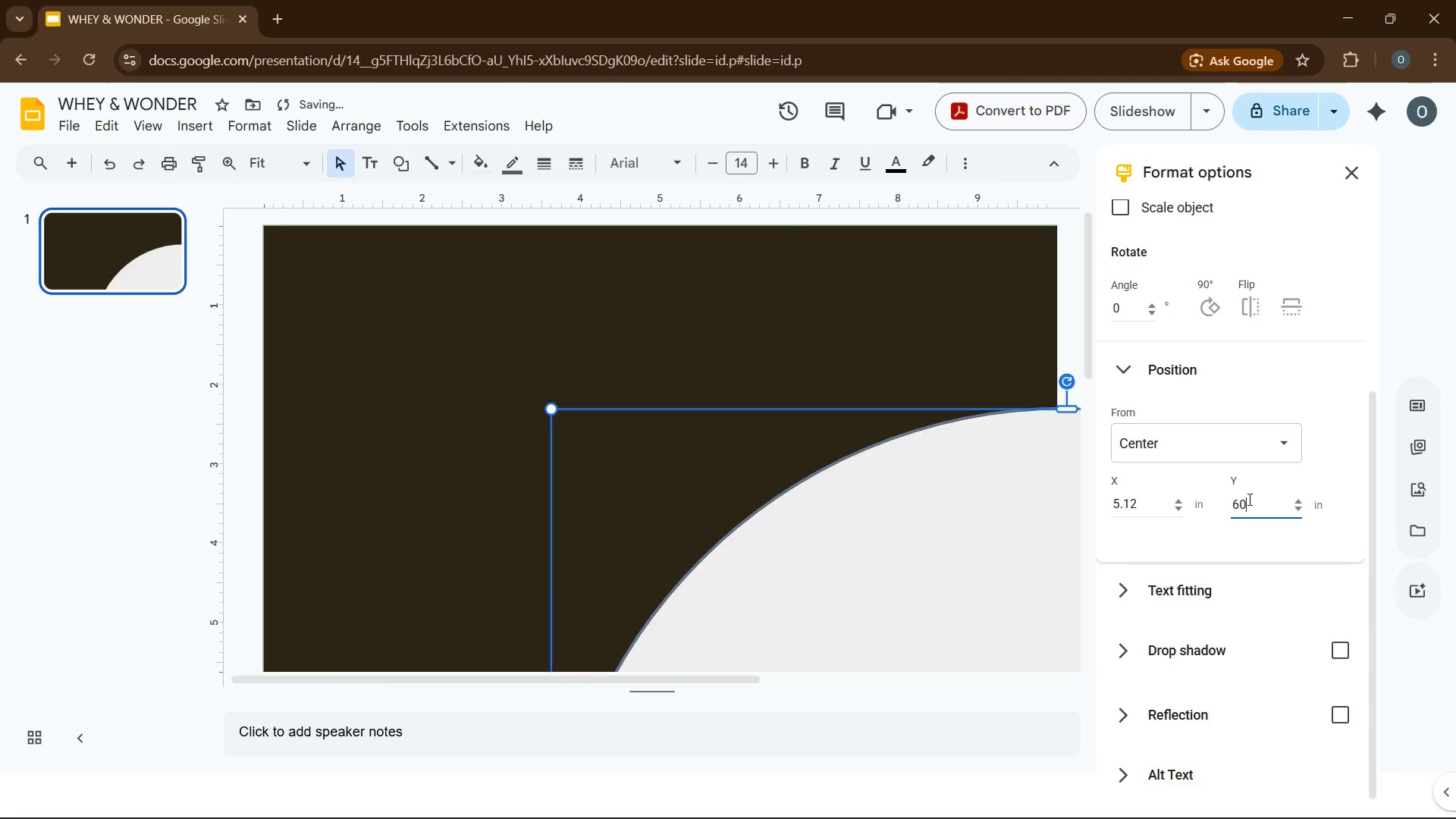 
key(Numpad0)
 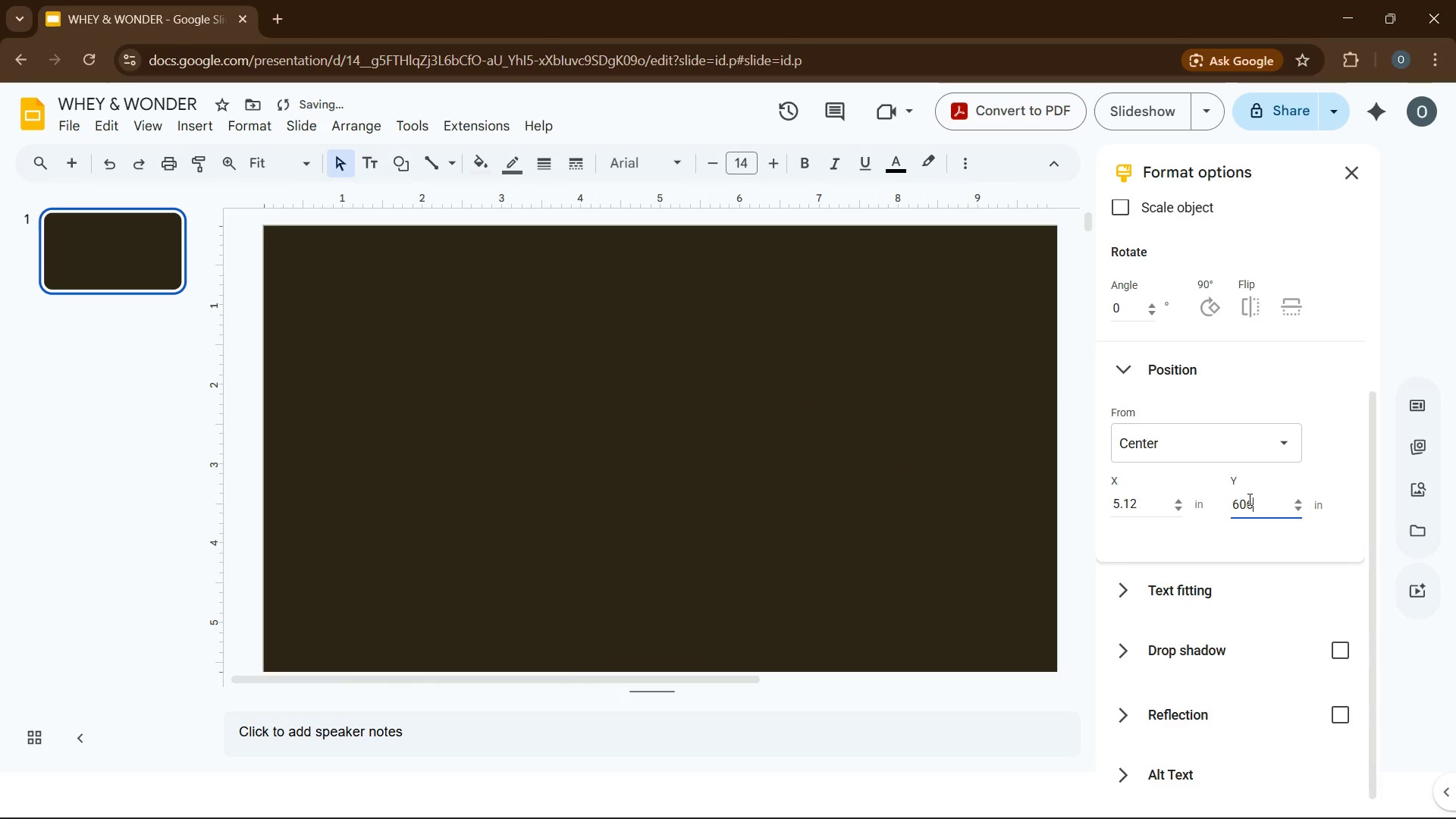 
key(Numpad6)
 